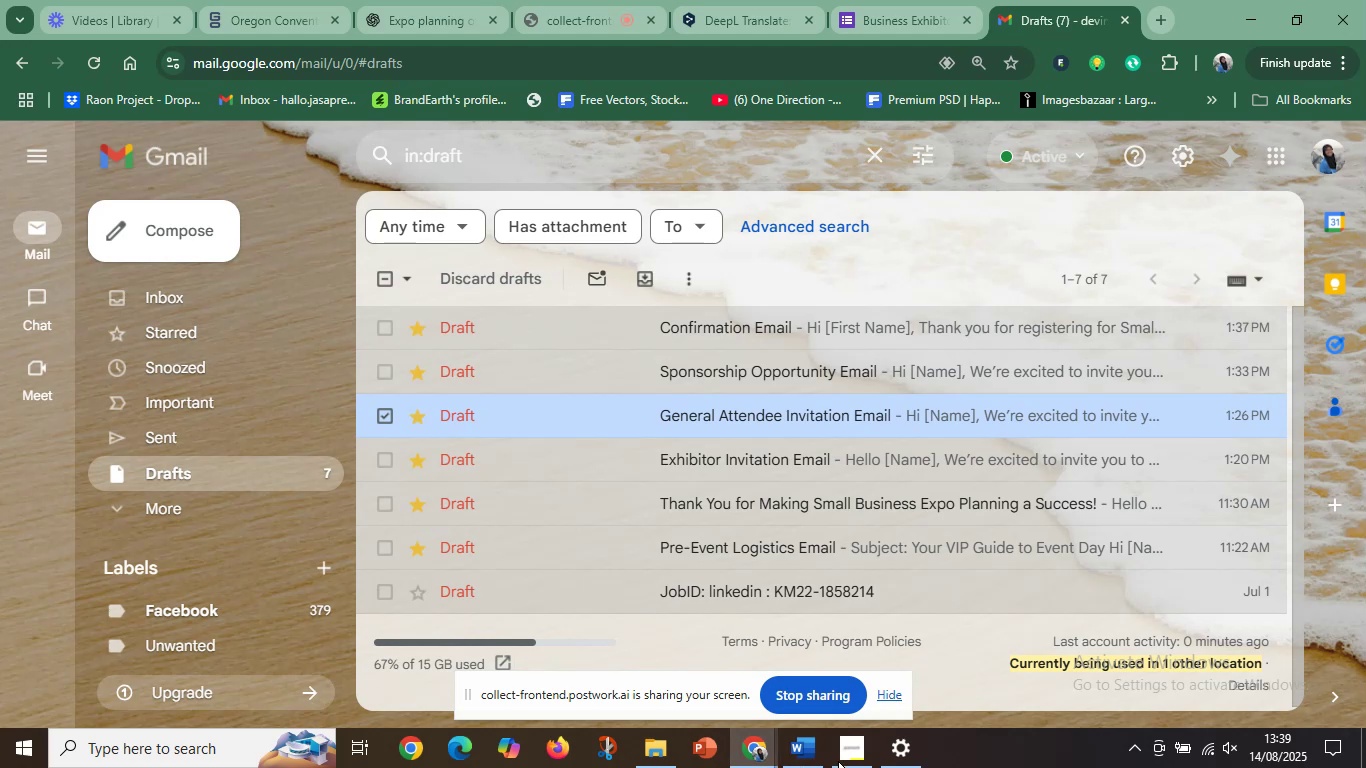 
left_click([813, 760])
 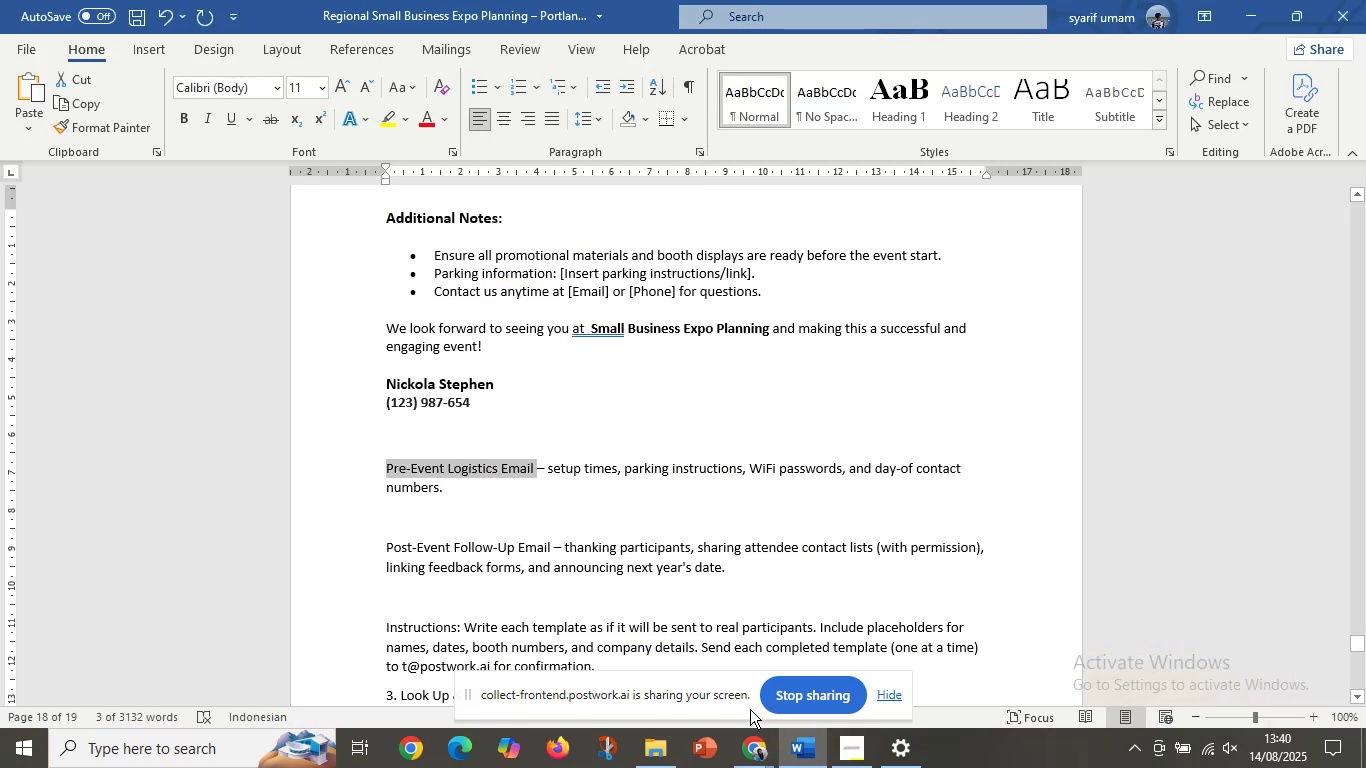 
left_click([485, 501])
 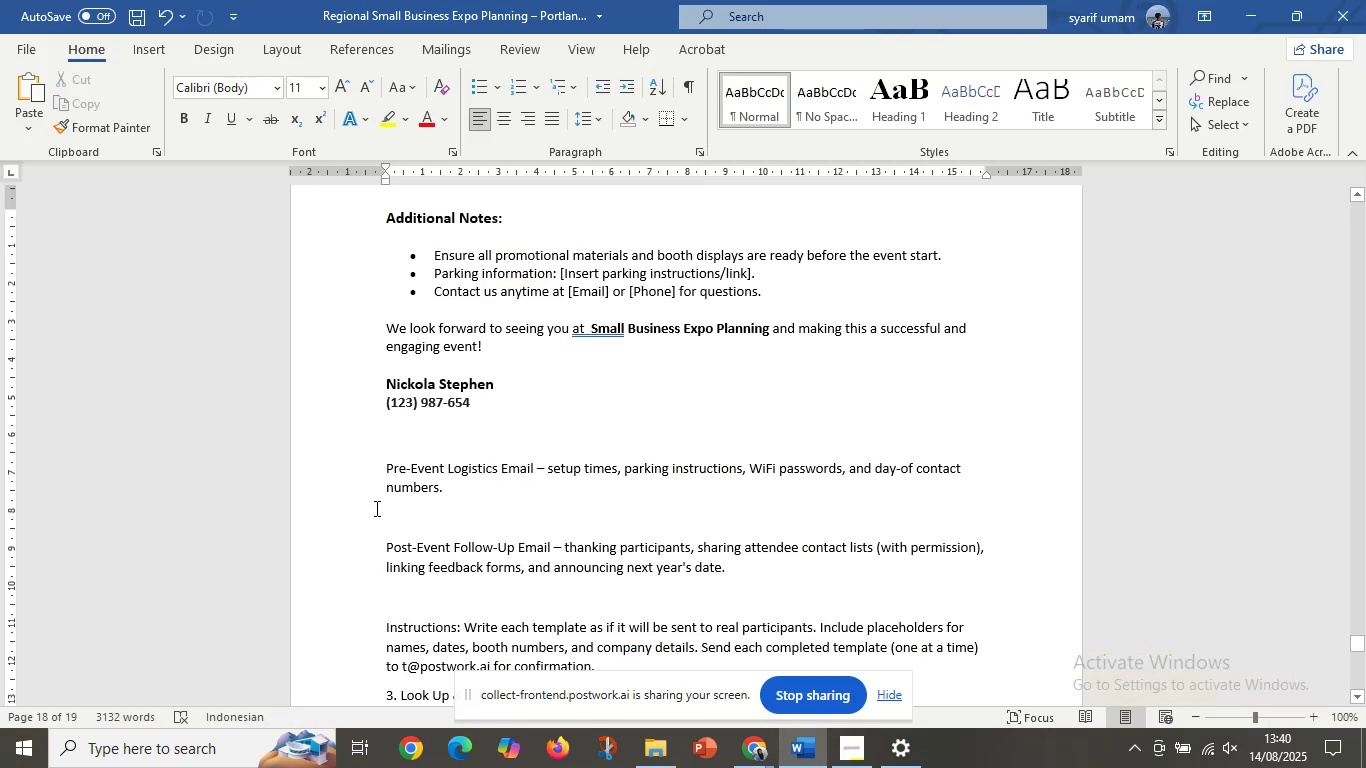 
left_click([392, 512])
 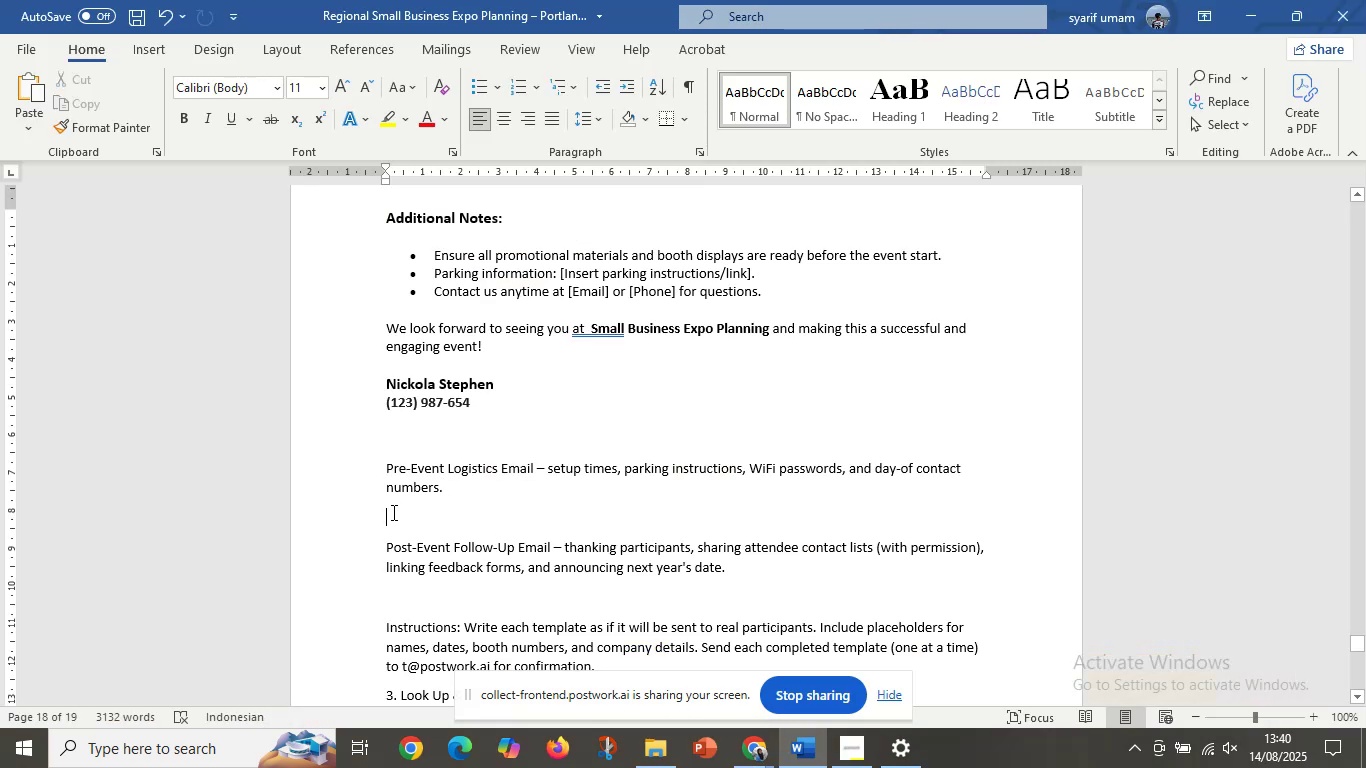 
key(Control+V)
 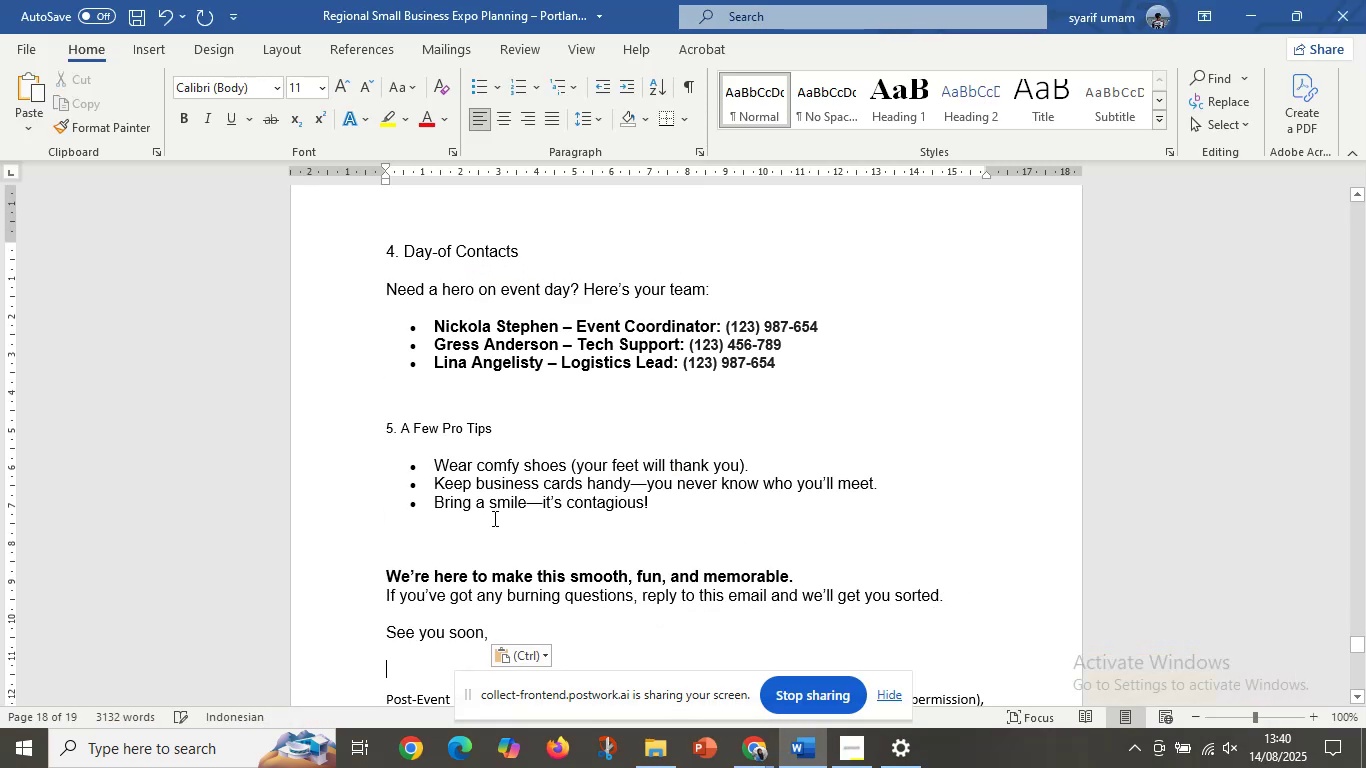 
scroll: coordinate [493, 517], scroll_direction: down, amount: 4.0
 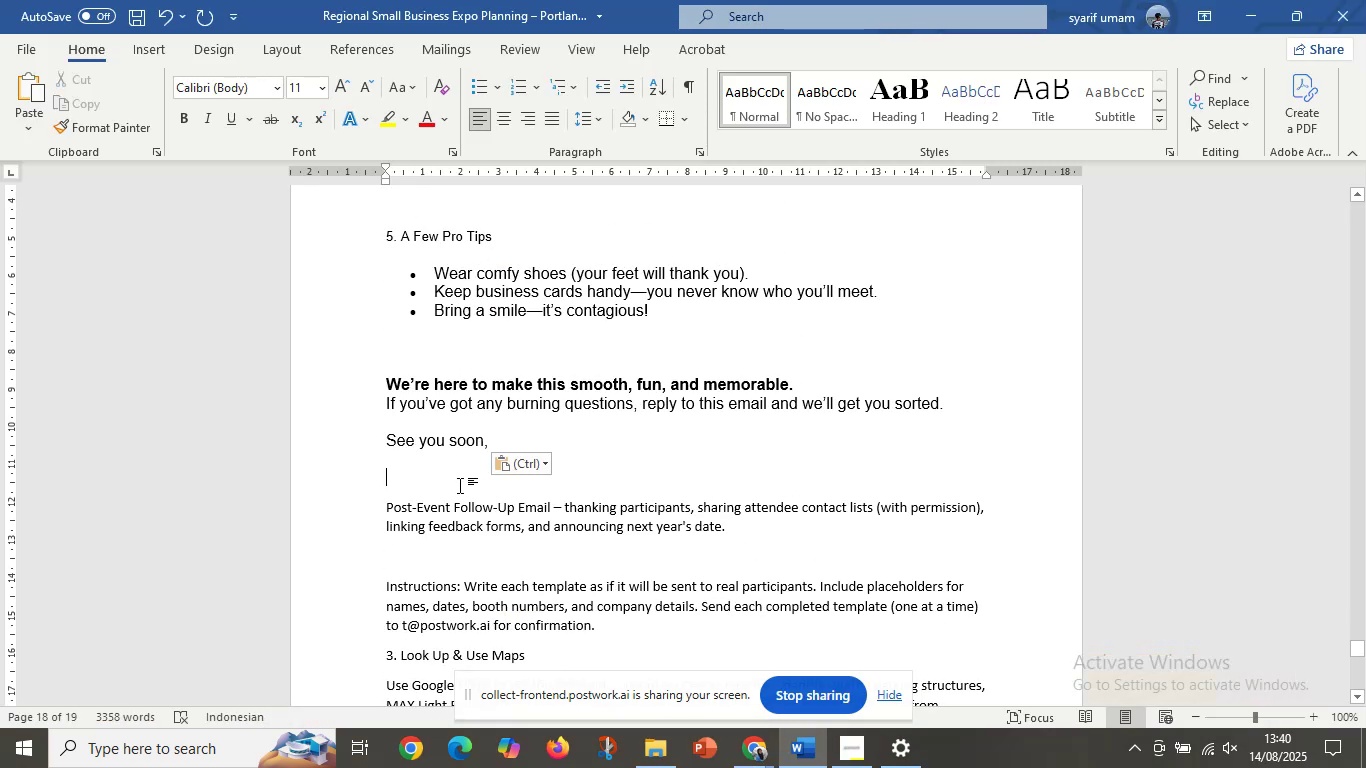 
left_click_drag(start_coordinate=[427, 477], to_coordinate=[350, 475])
 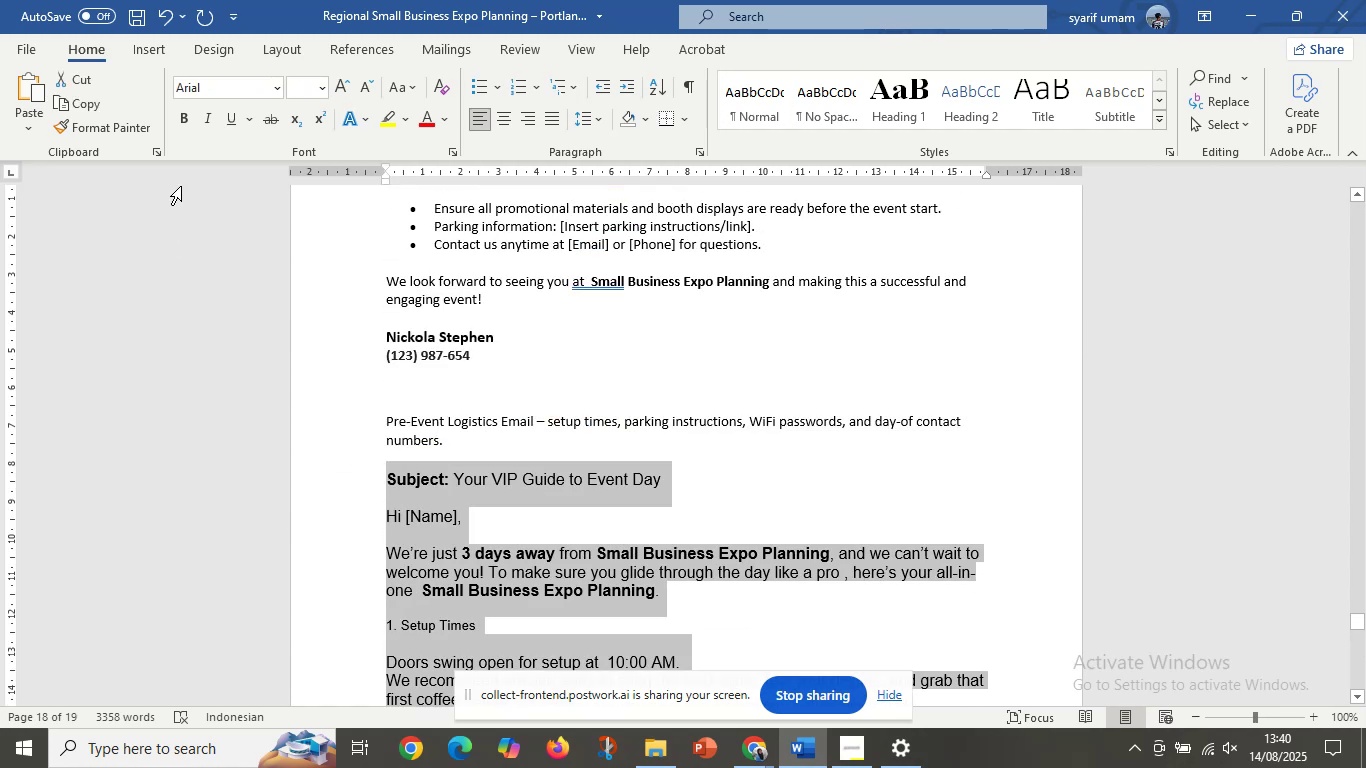 
scroll: coordinate [336, 314], scroll_direction: up, amount: 21.0
 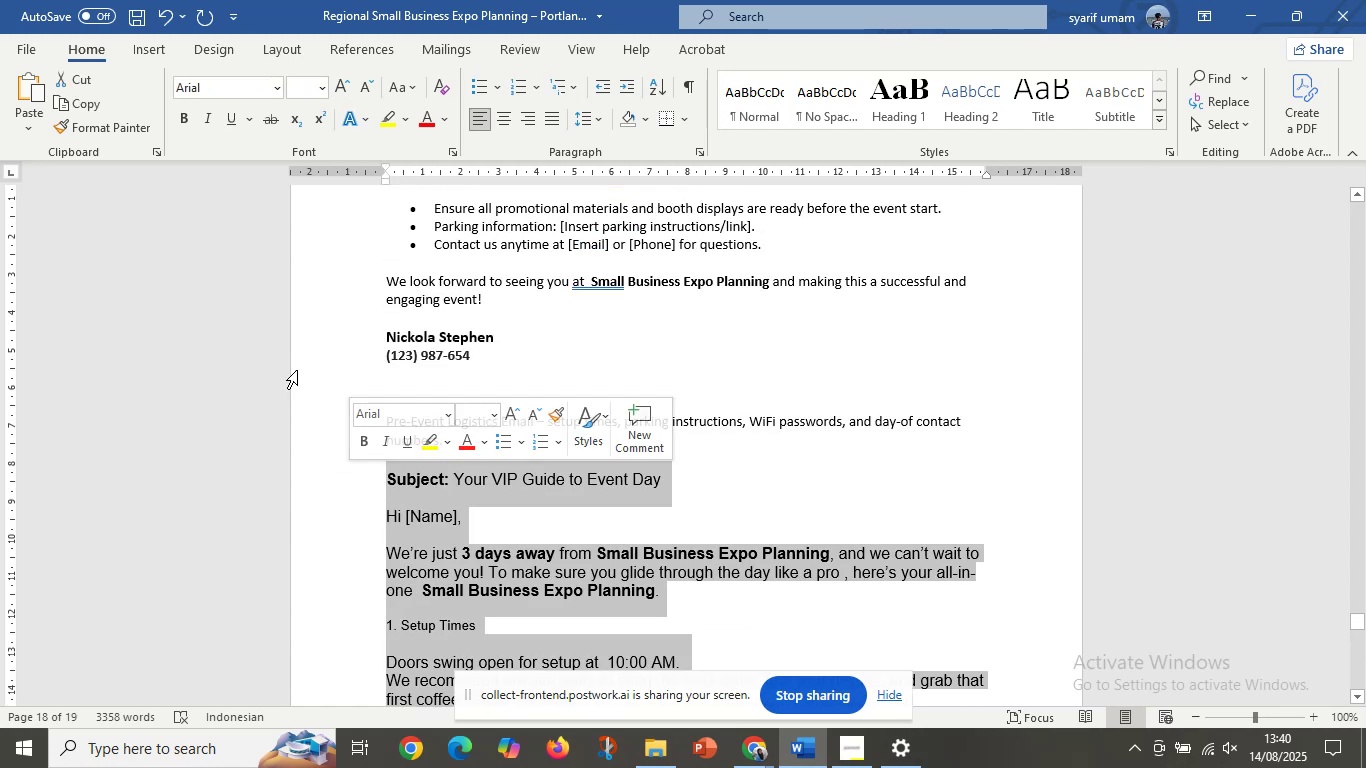 
left_click([213, 90])
 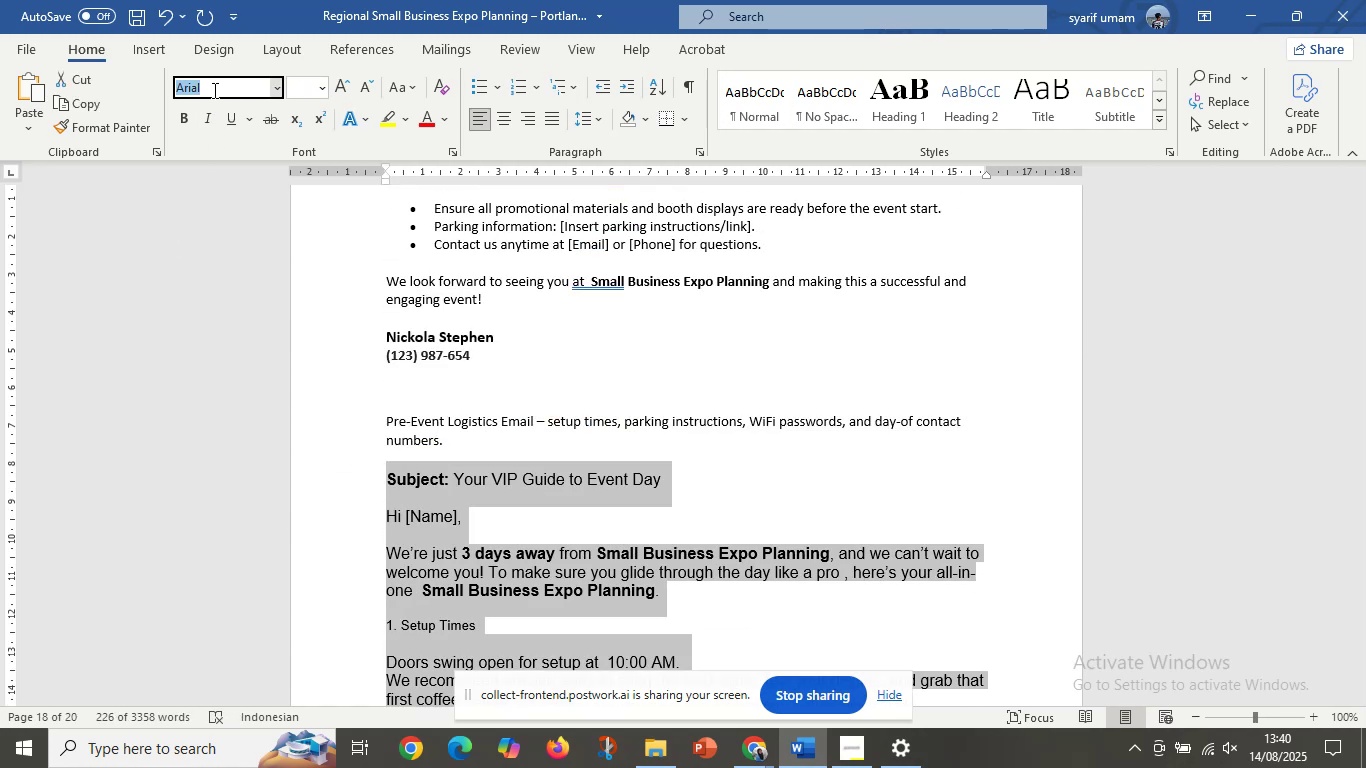 
type(ca)
 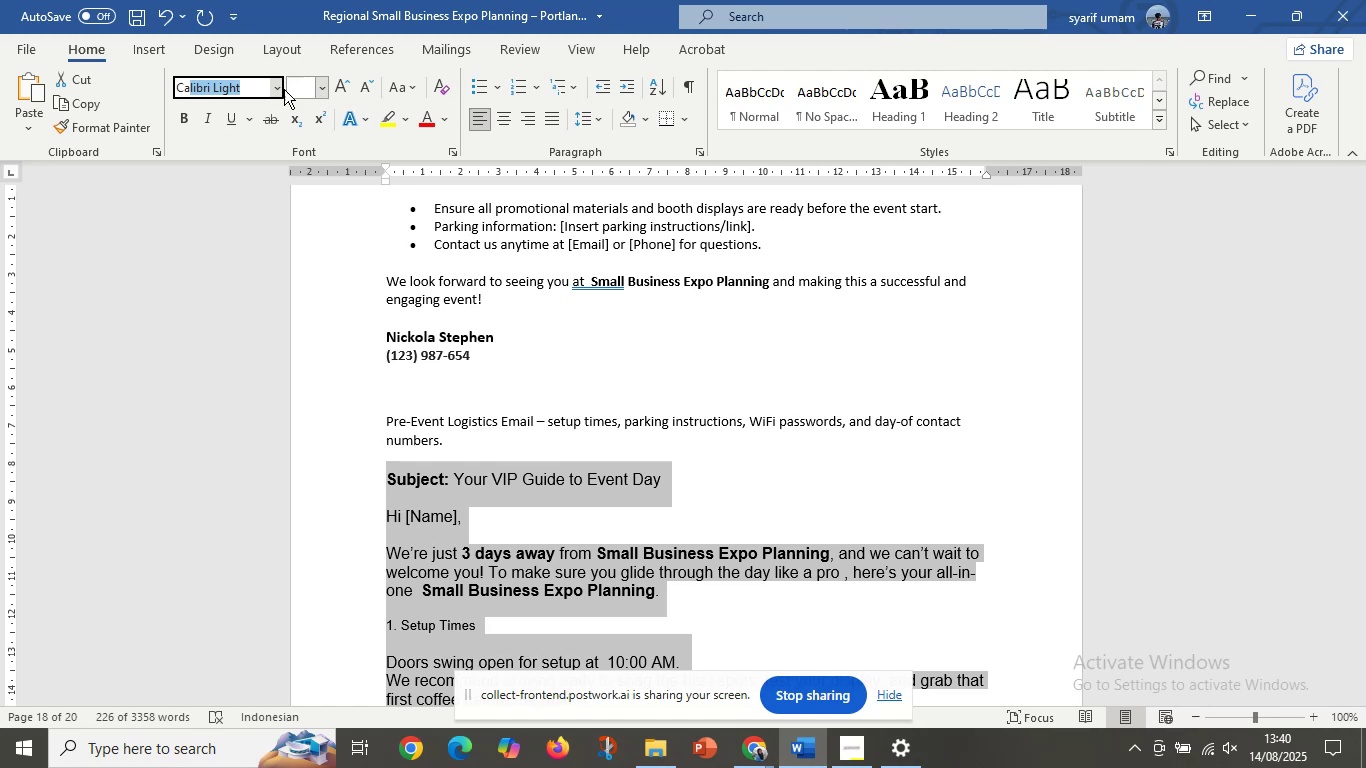 
left_click([278, 89])
 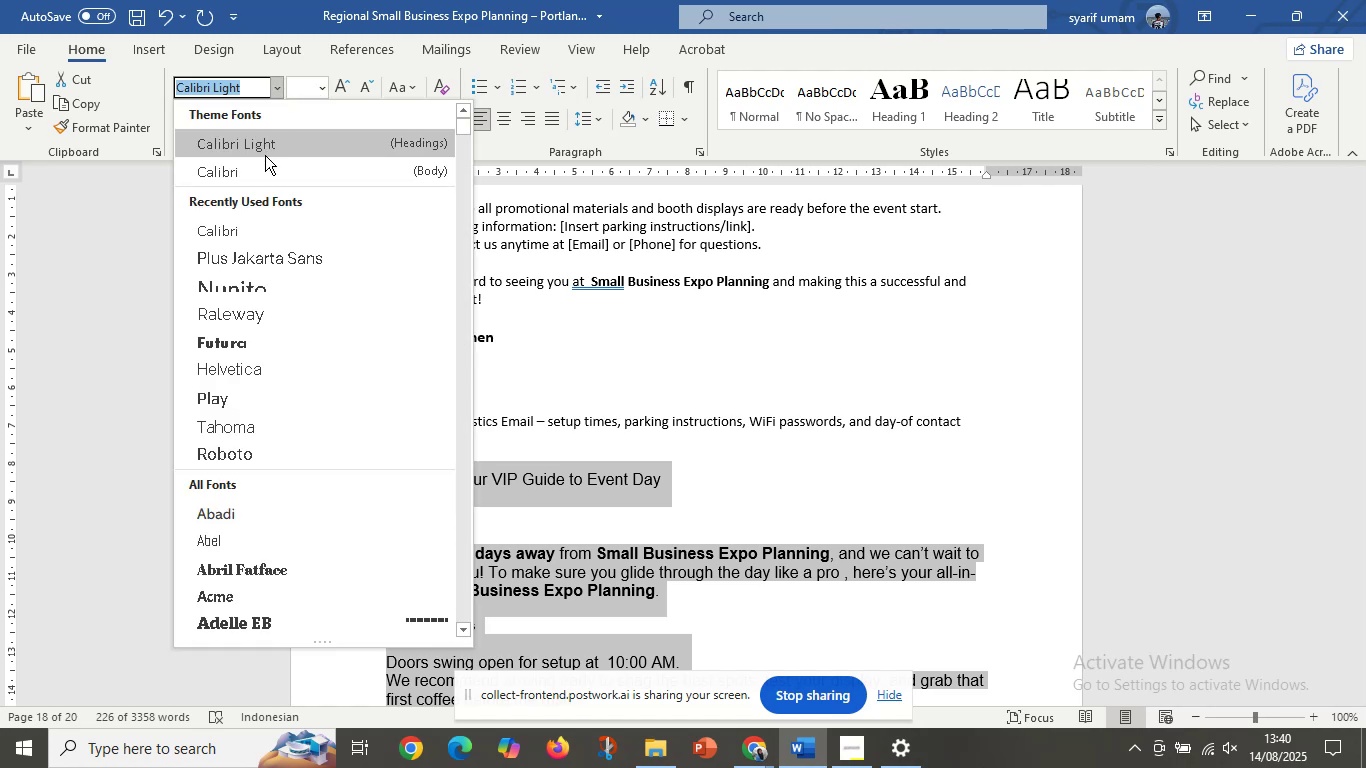 
left_click([269, 172])
 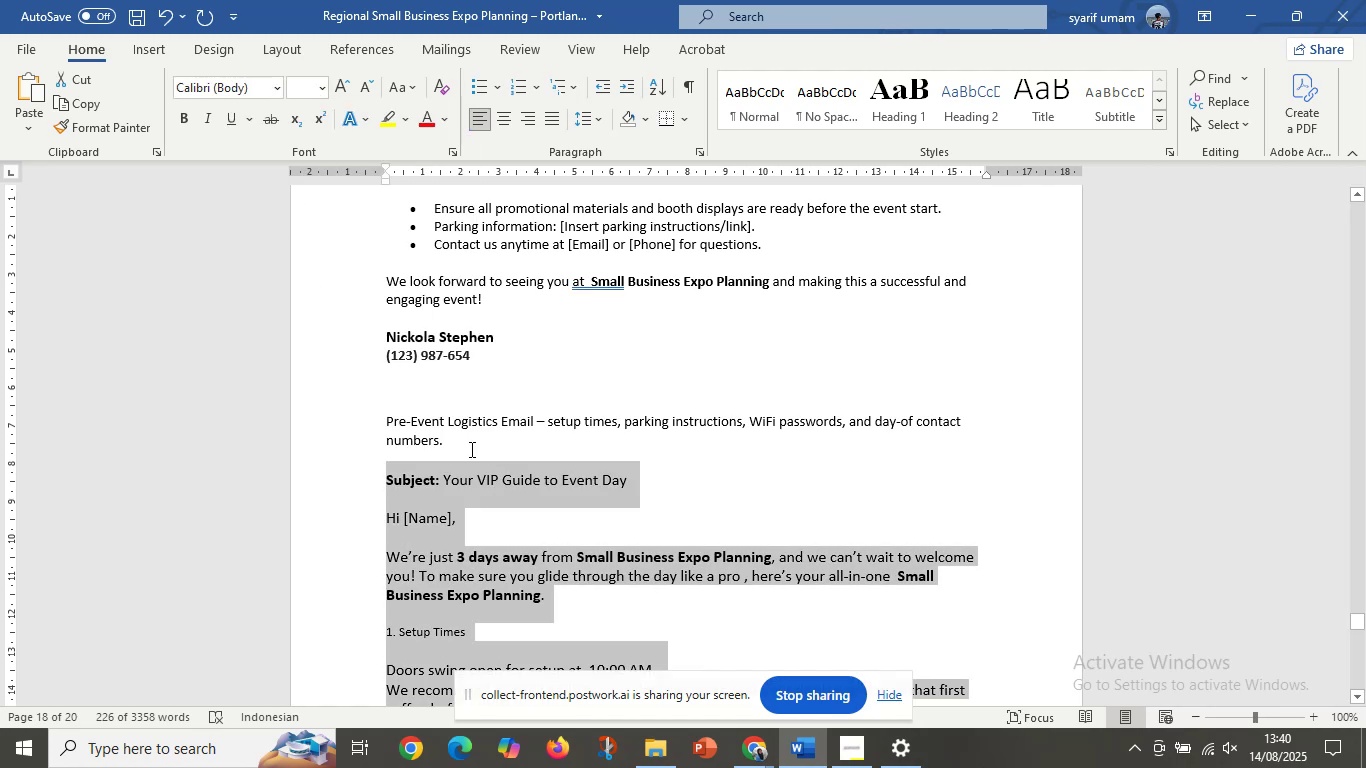 
left_click_drag(start_coordinate=[465, 443], to_coordinate=[357, 418])
 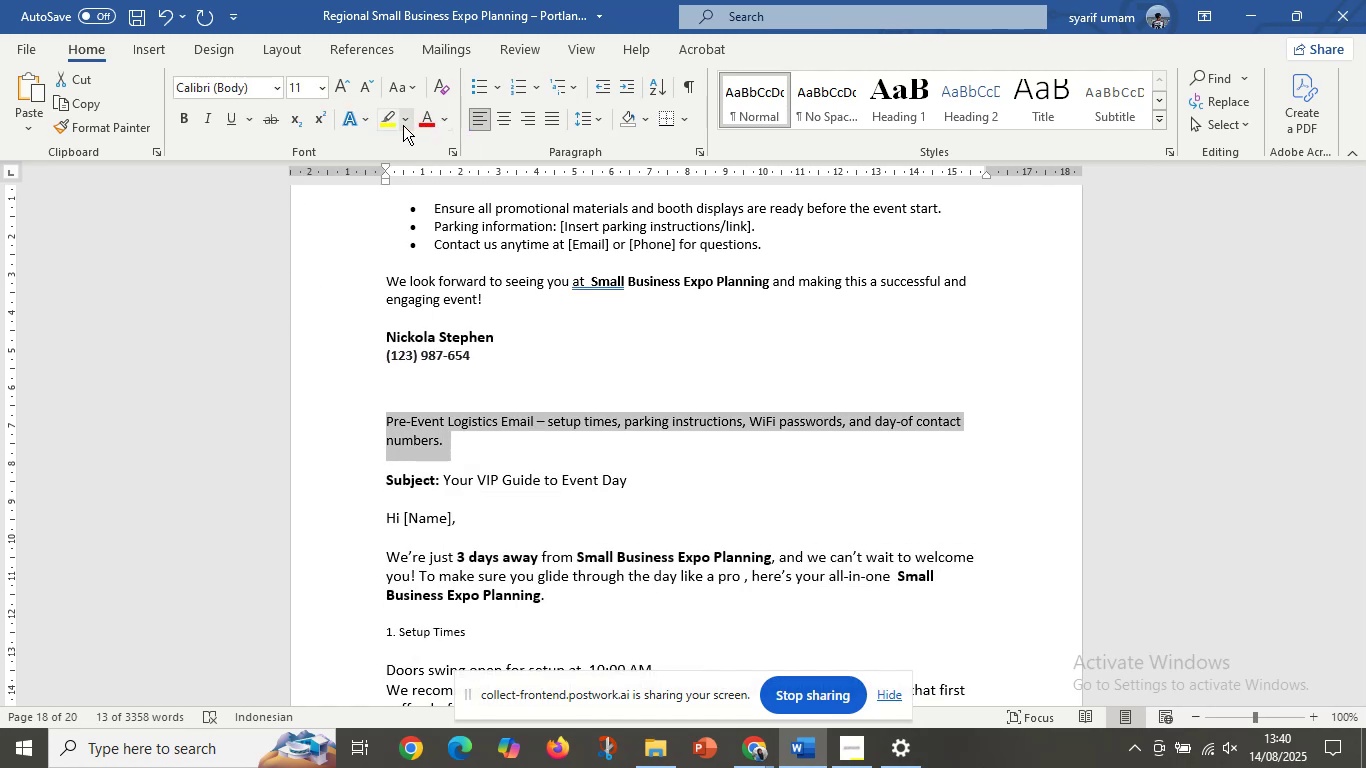 
left_click([387, 122])
 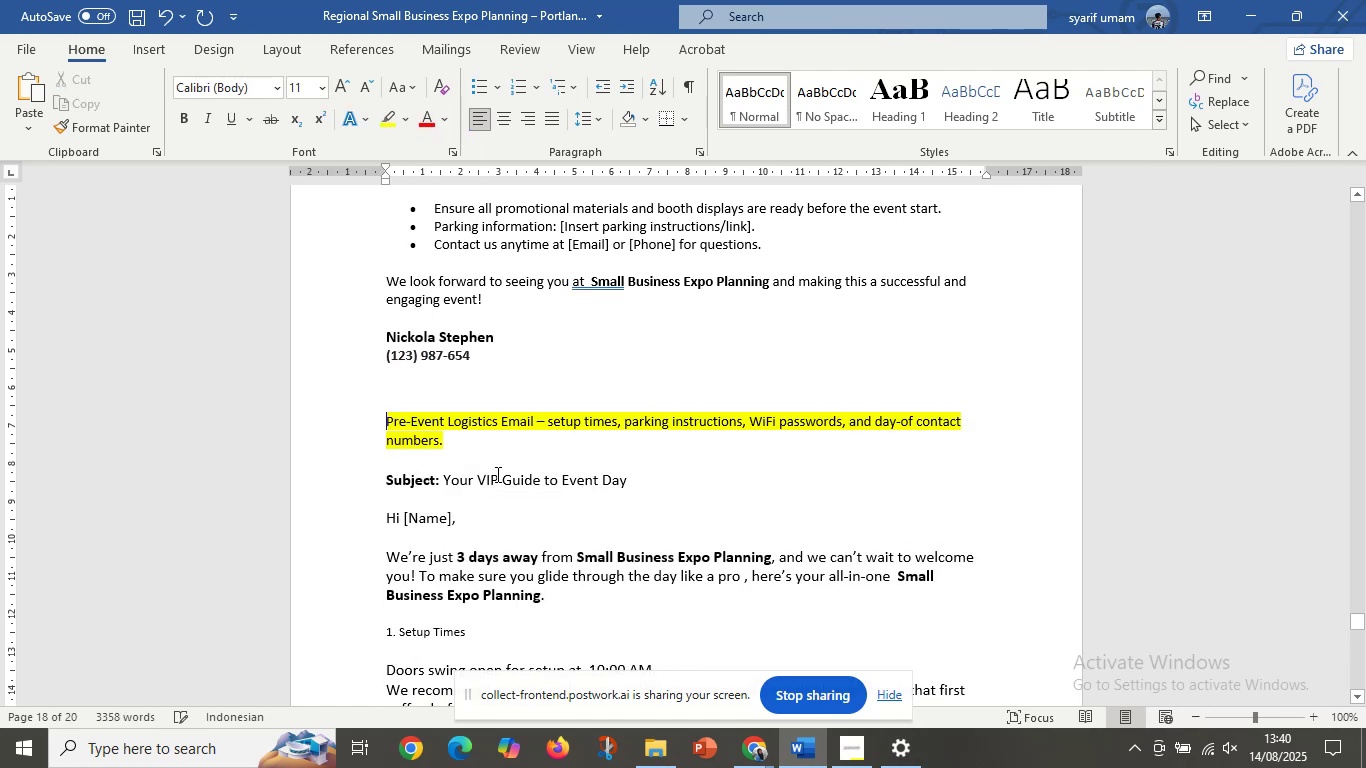 
left_click([481, 460])
 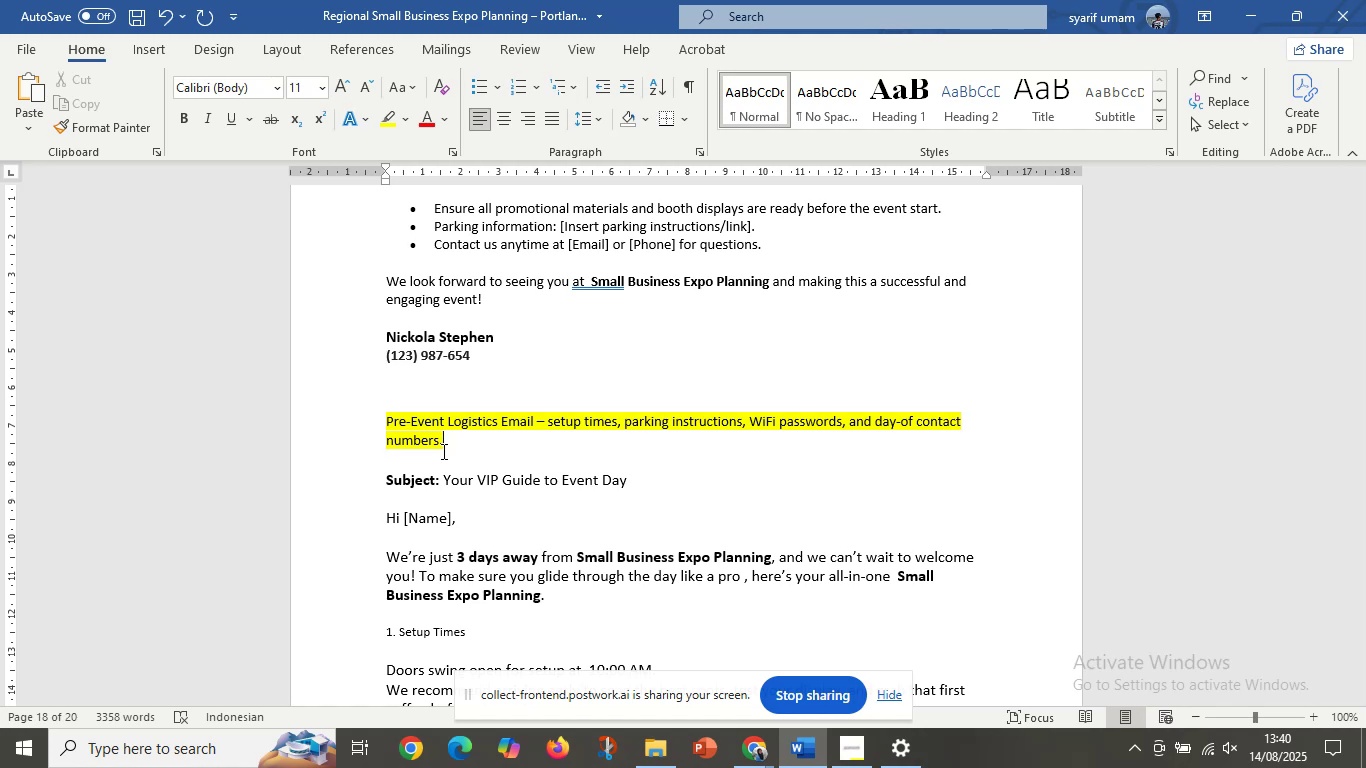 
wait(22.49)
 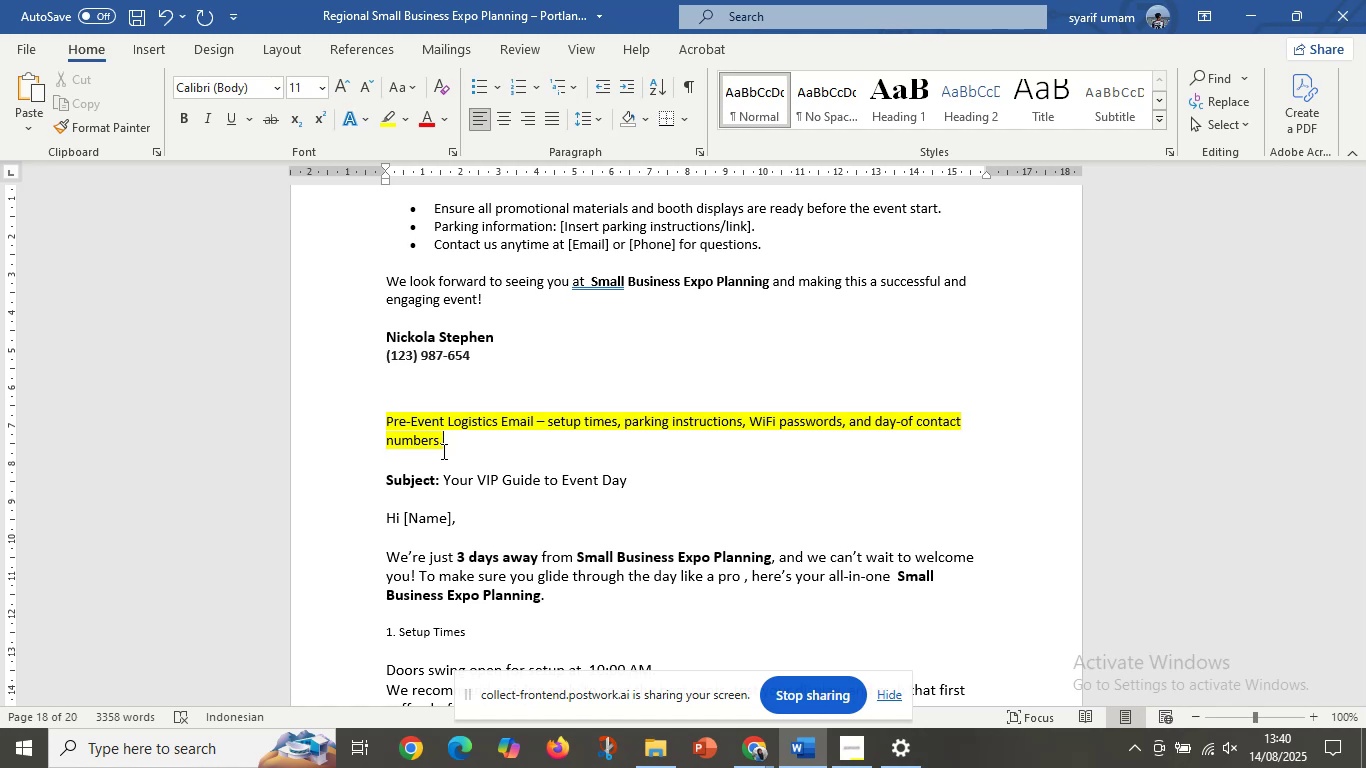 
scroll: coordinate [465, 532], scroll_direction: down, amount: 4.0
 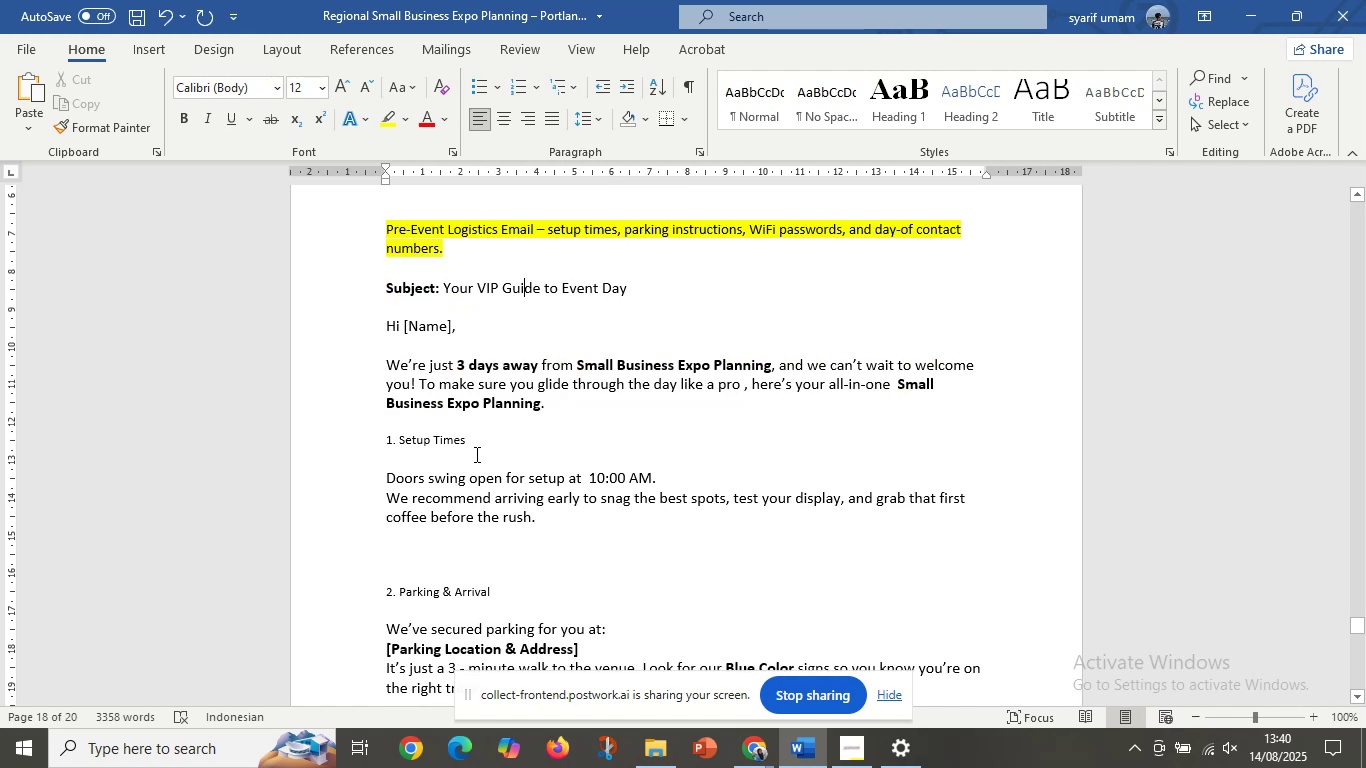 
left_click_drag(start_coordinate=[480, 436], to_coordinate=[346, 448])
 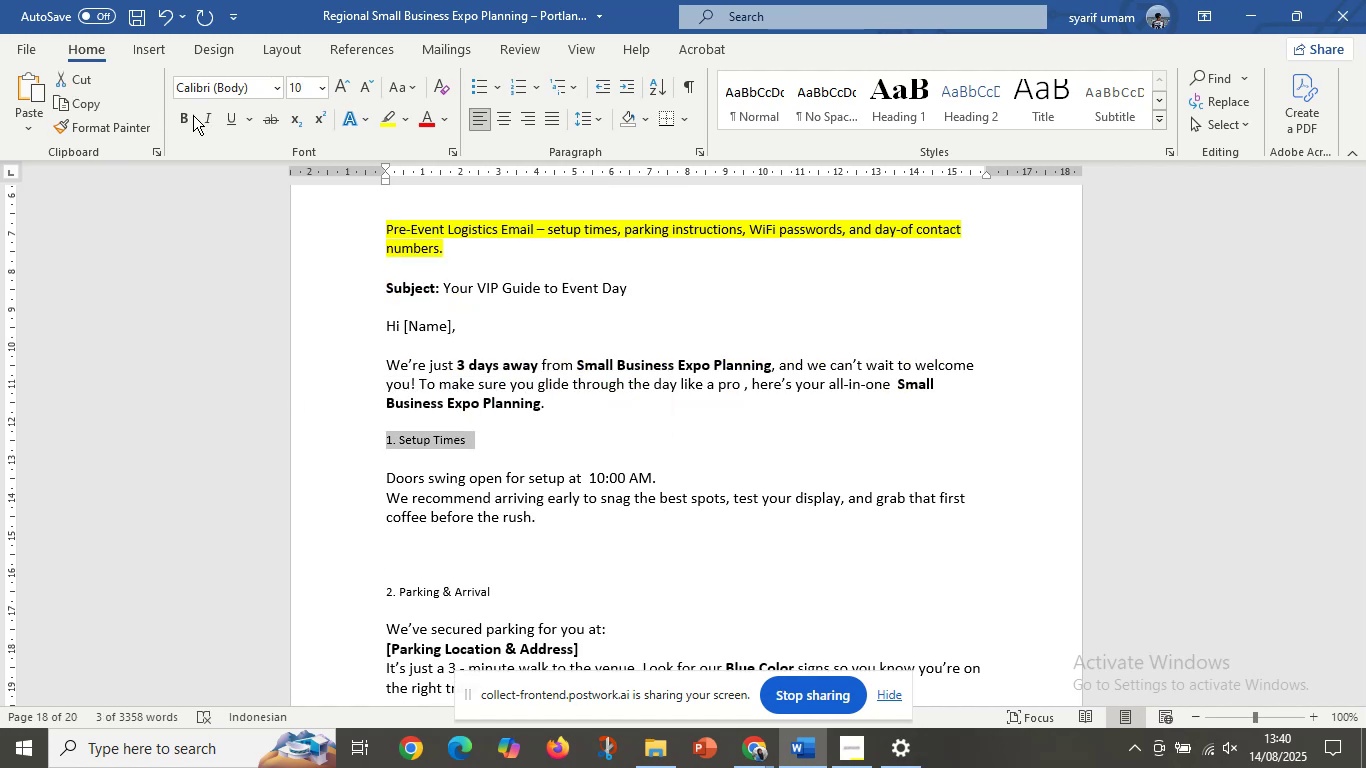 
left_click([187, 118])
 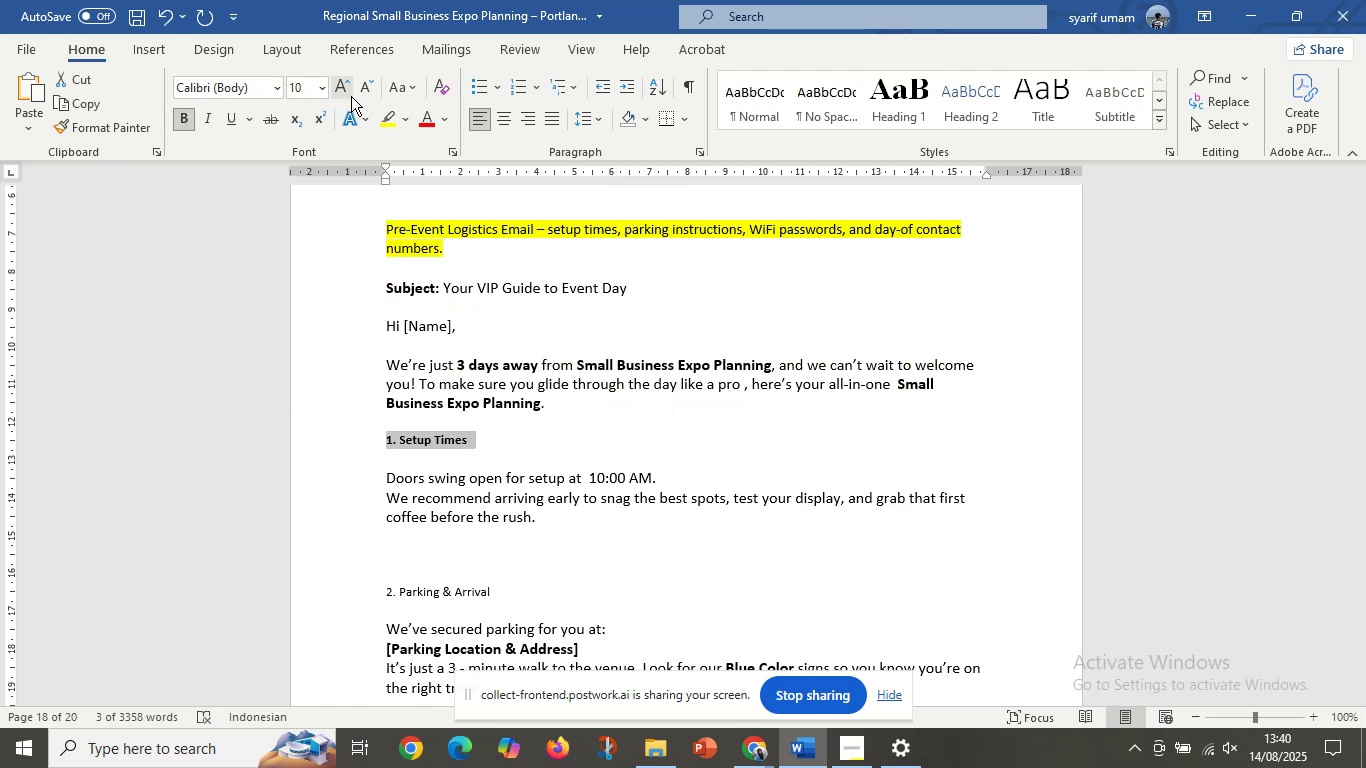 
left_click([351, 96])
 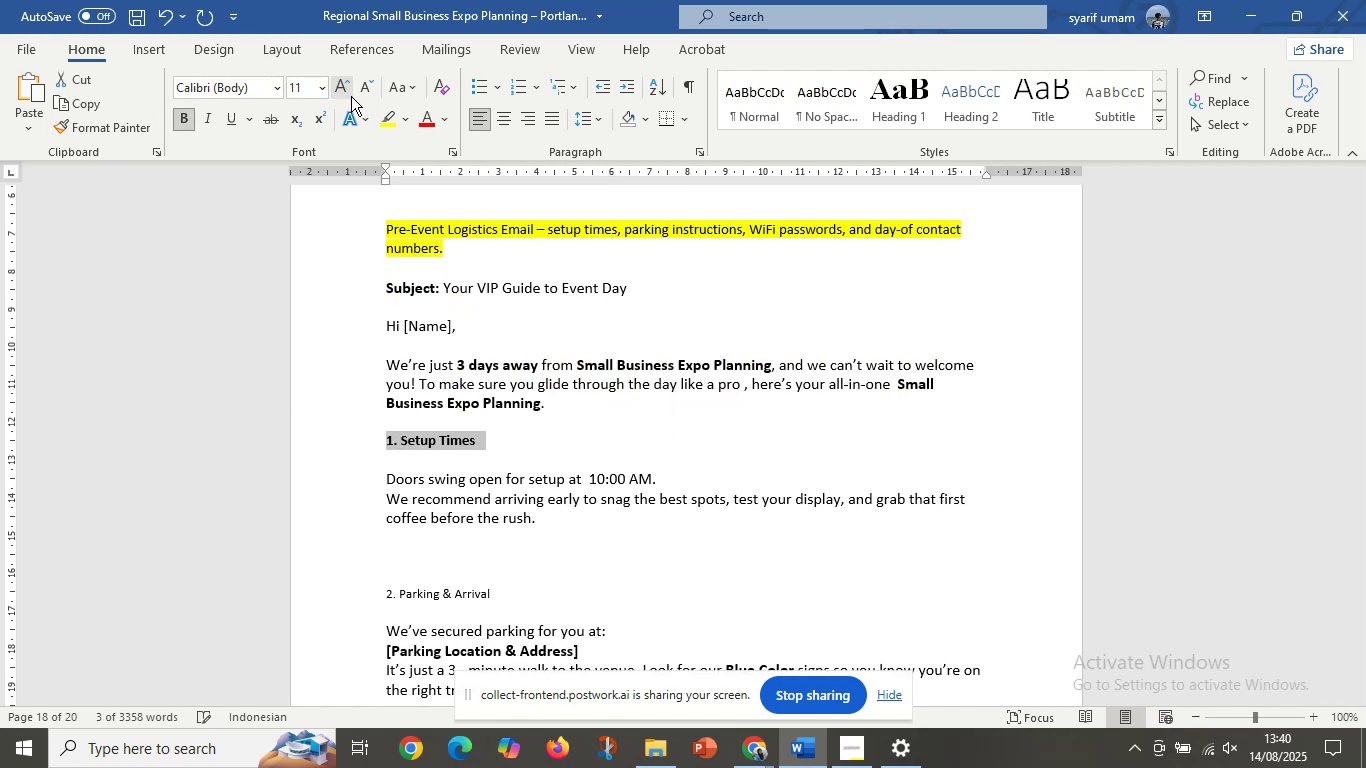 
left_click([351, 96])
 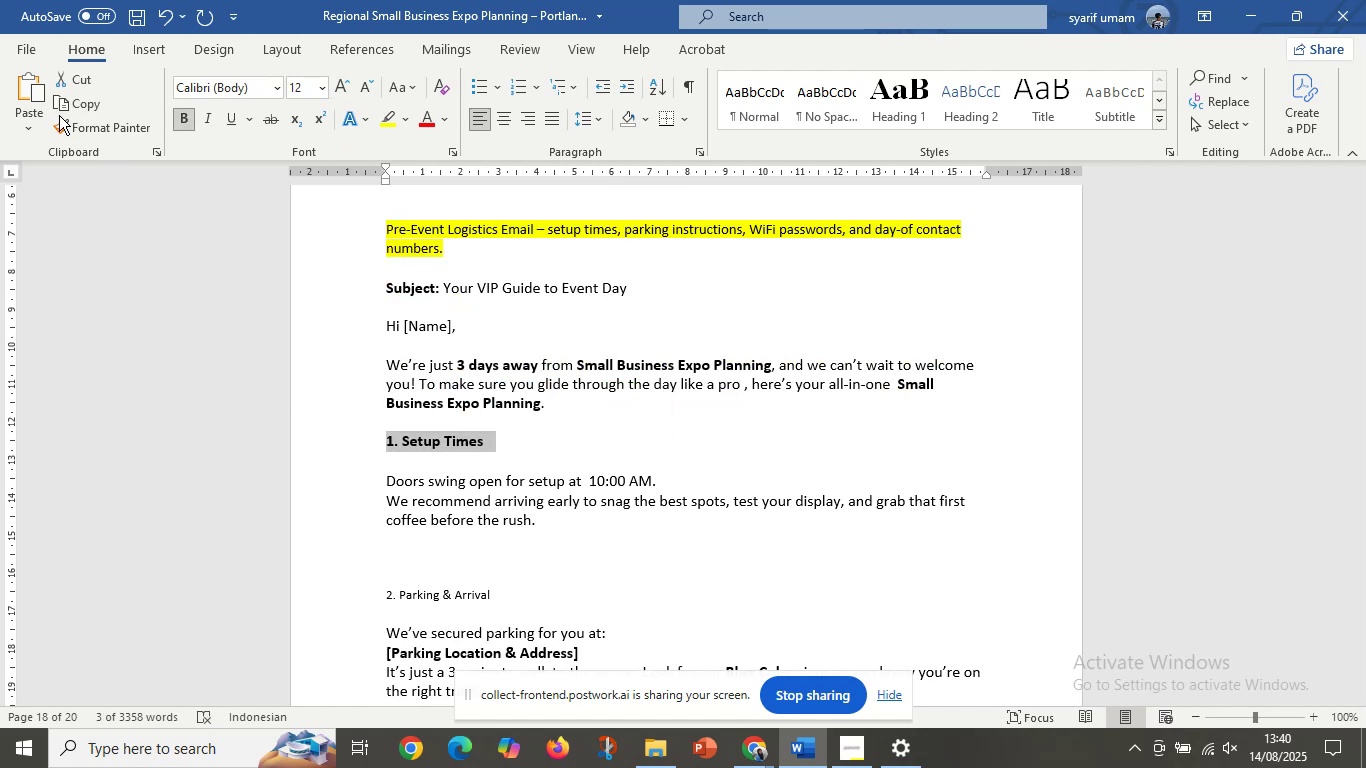 
double_click([62, 125])
 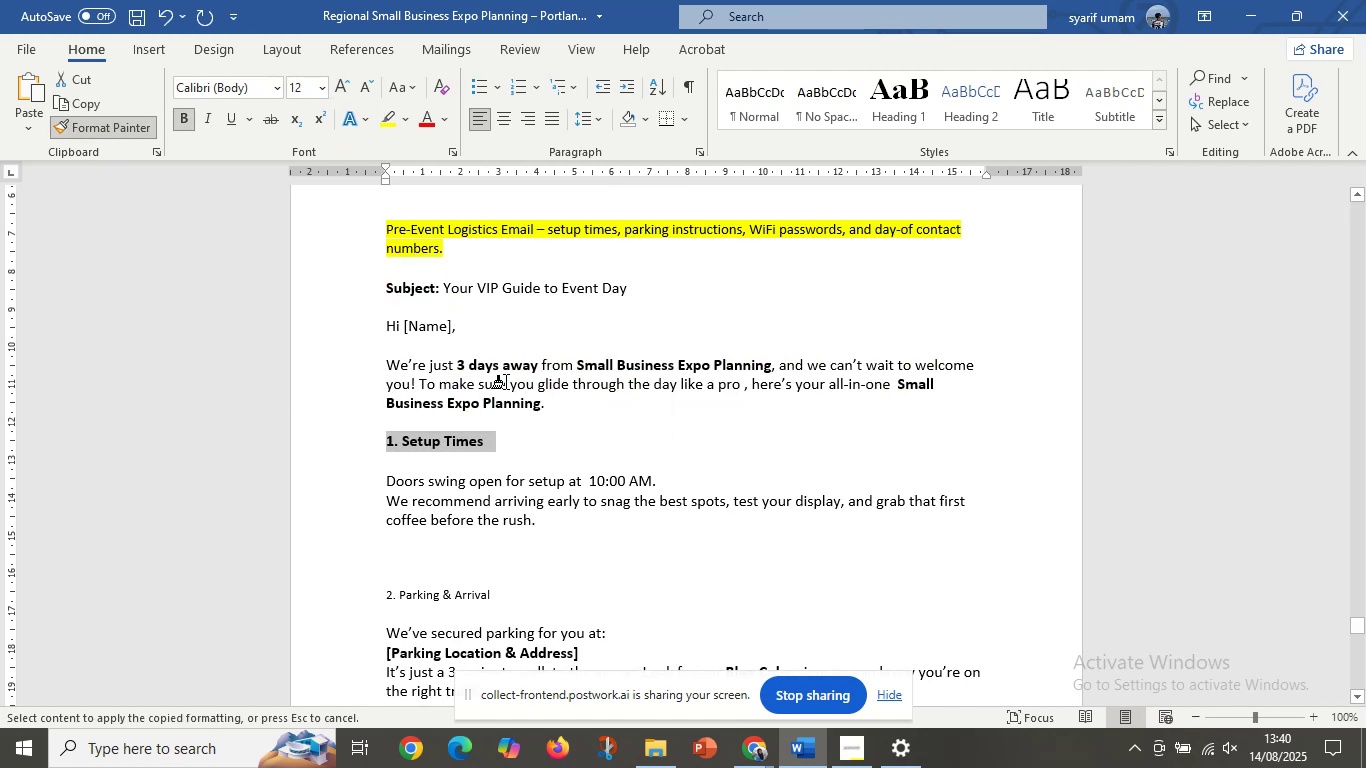 
scroll: coordinate [496, 386], scroll_direction: down, amount: 1.0
 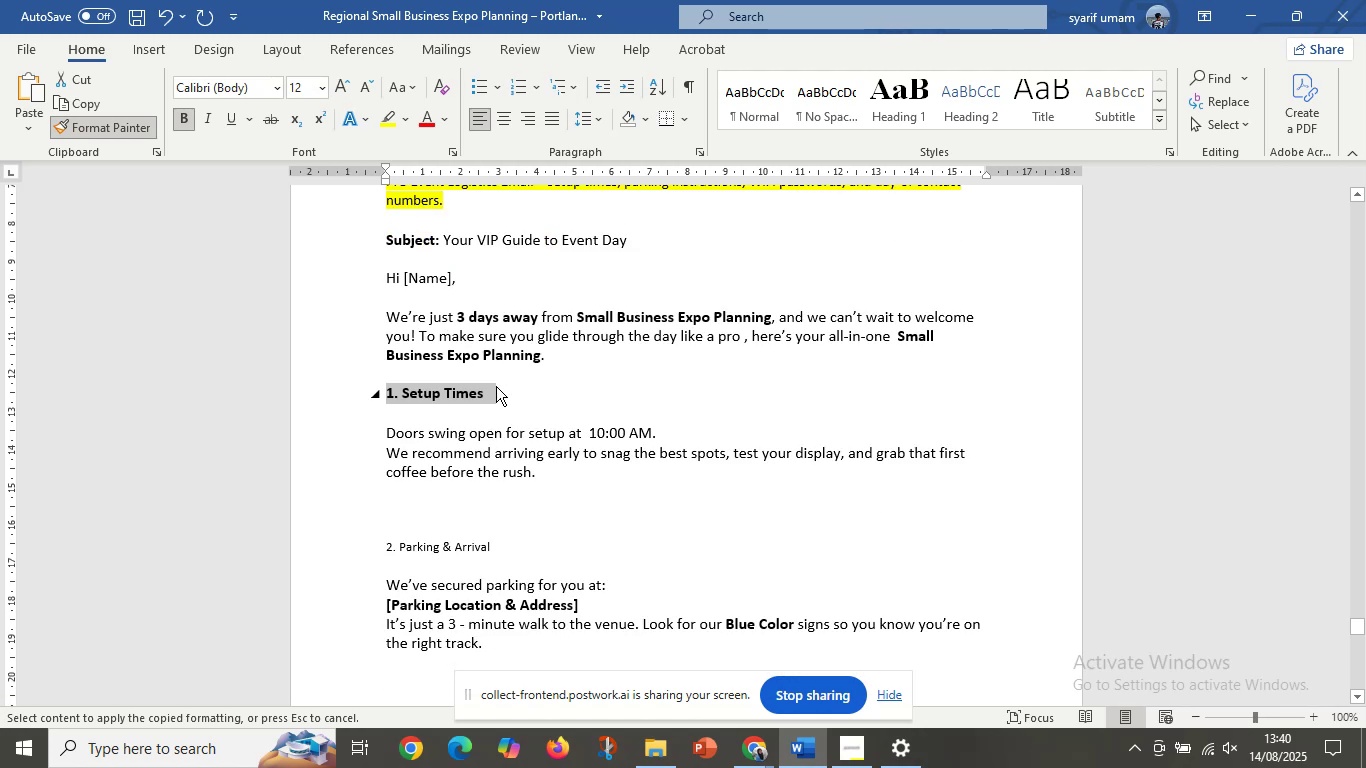 
scroll: coordinate [496, 386], scroll_direction: up, amount: 1.0
 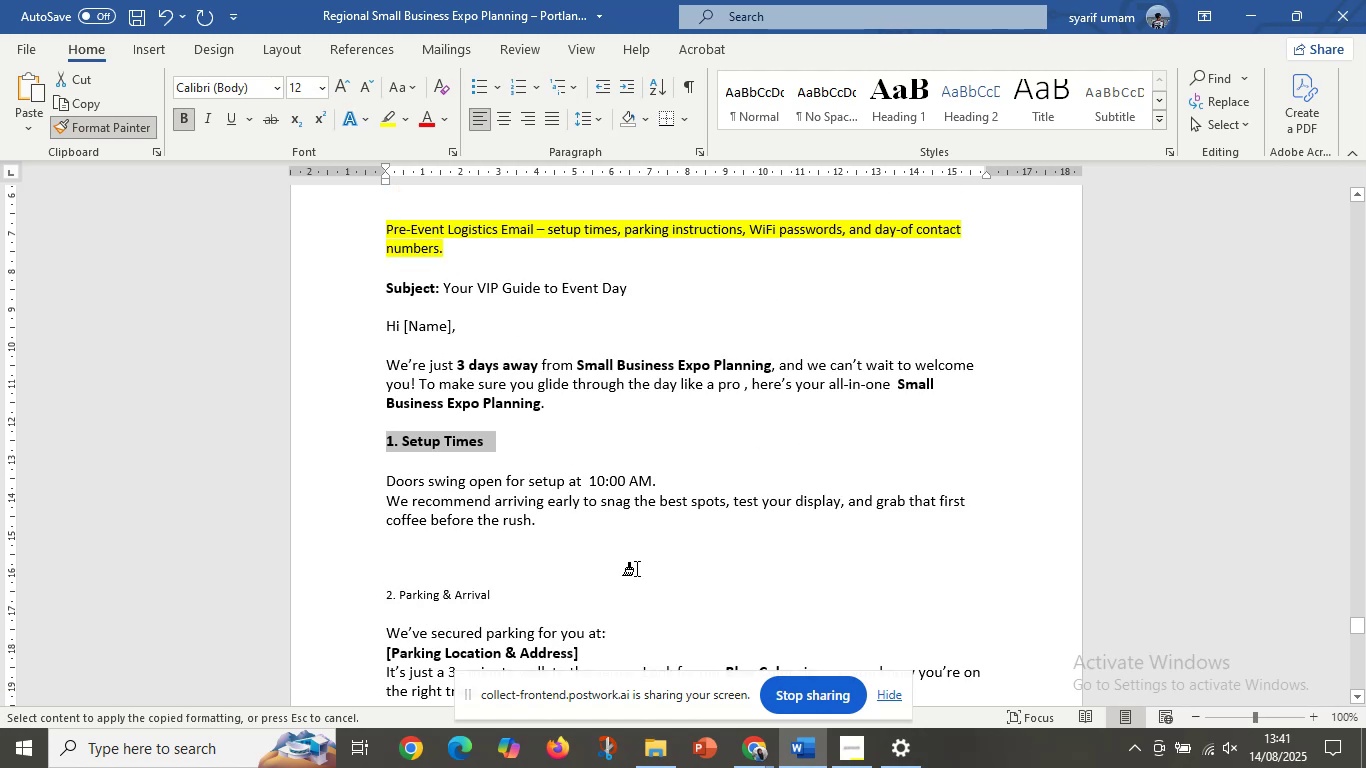 
left_click([753, 752])
 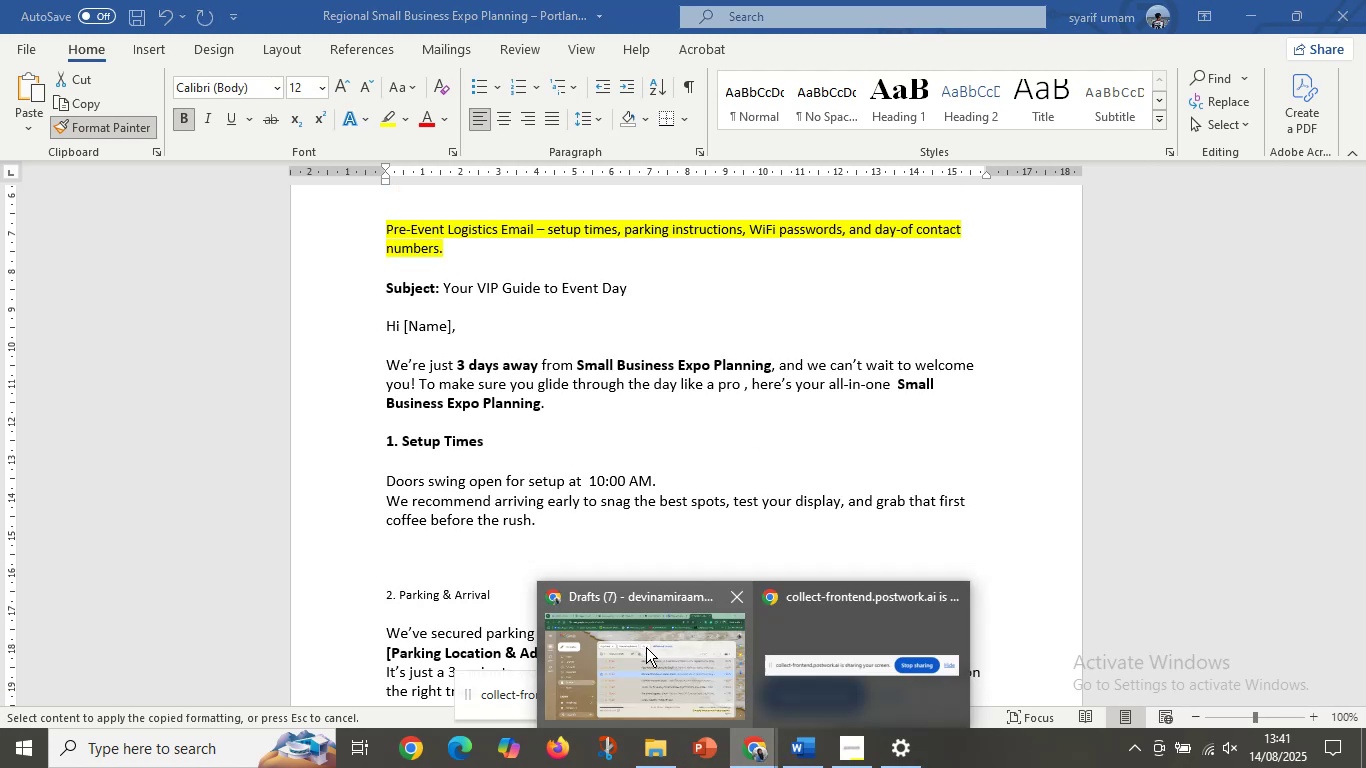 
left_click([650, 652])
 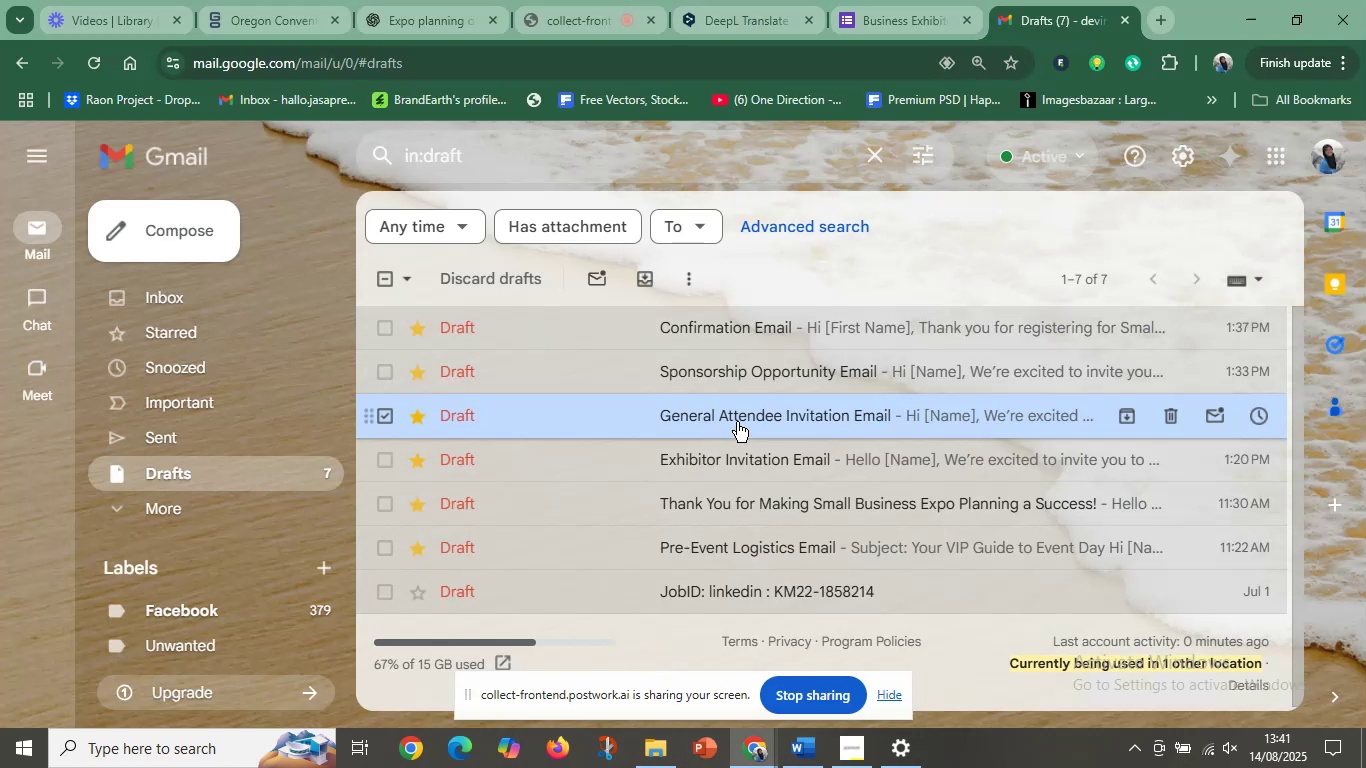 
left_click([763, 414])
 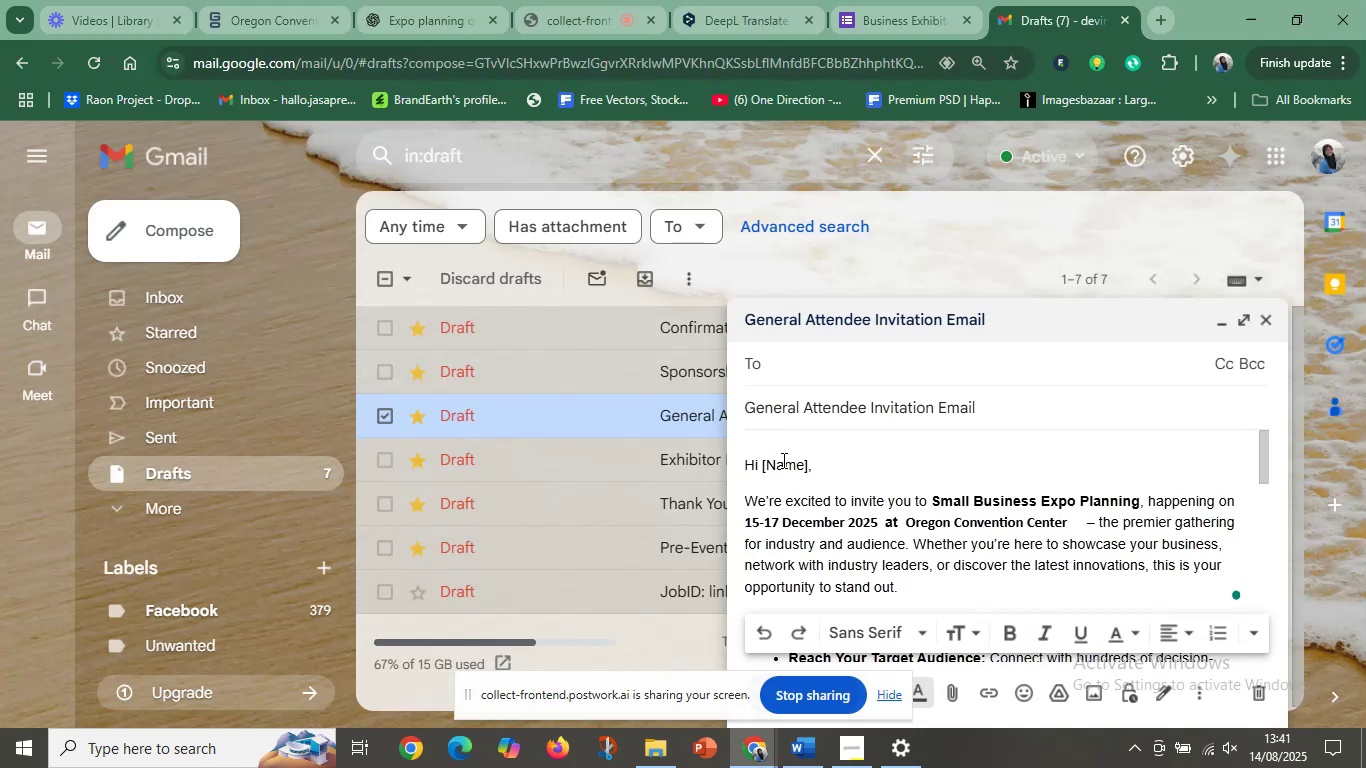 
left_click([838, 453])
 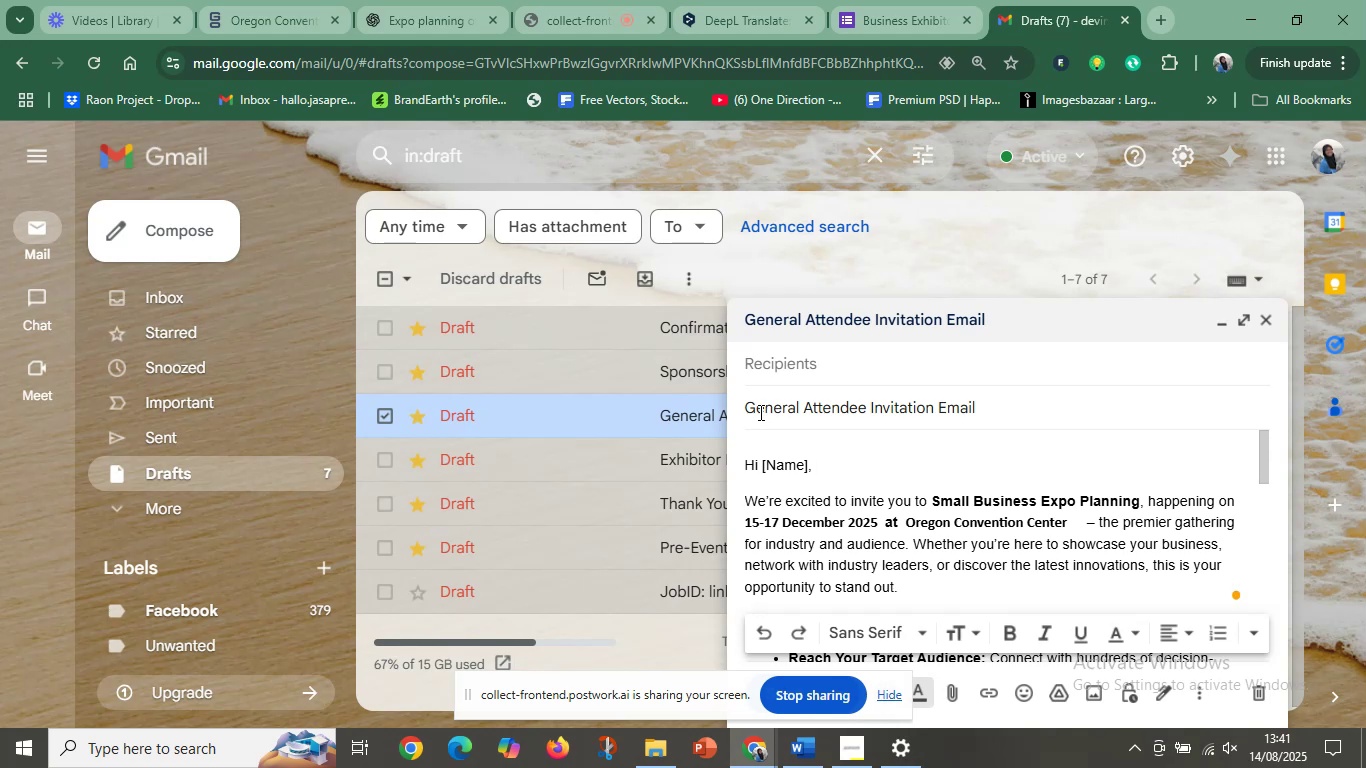 
left_click_drag(start_coordinate=[748, 411], to_coordinate=[882, 577])
 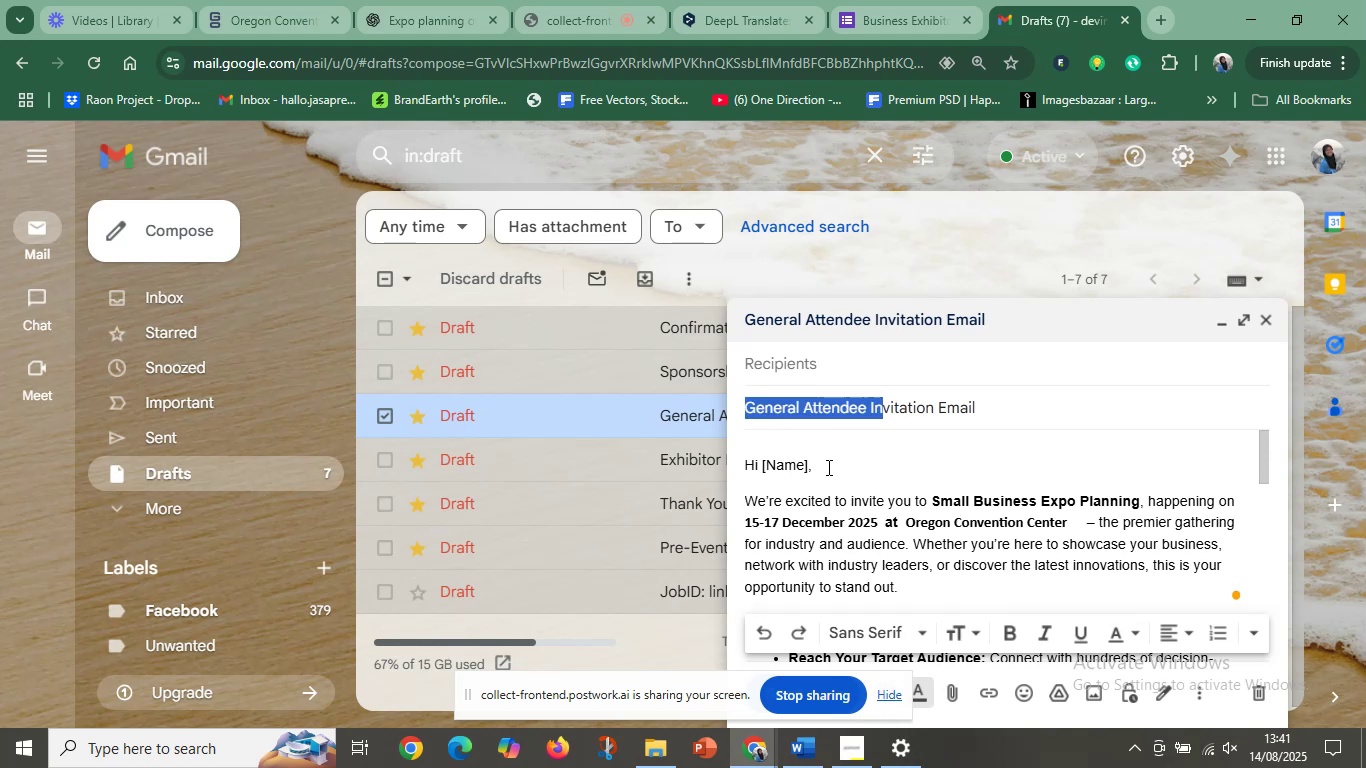 
left_click([828, 467])
 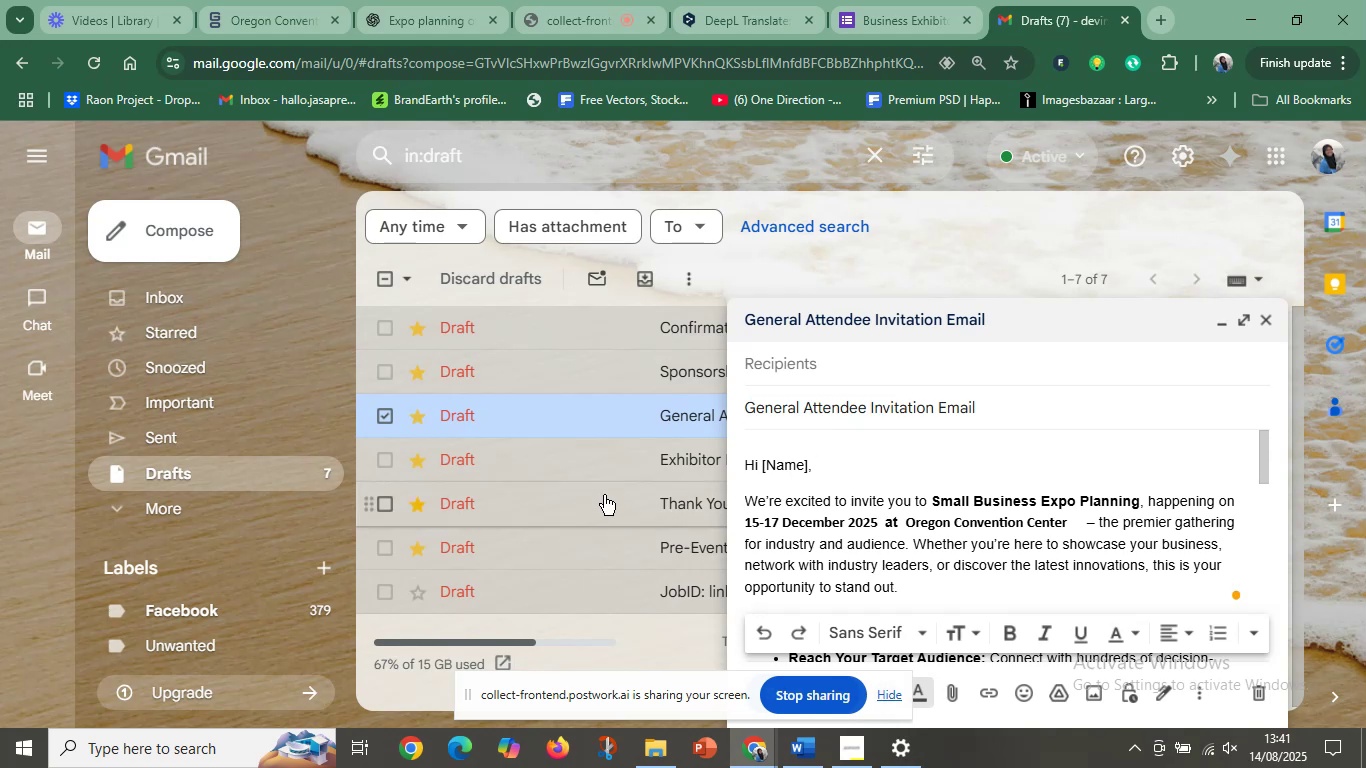 
left_click([602, 497])
 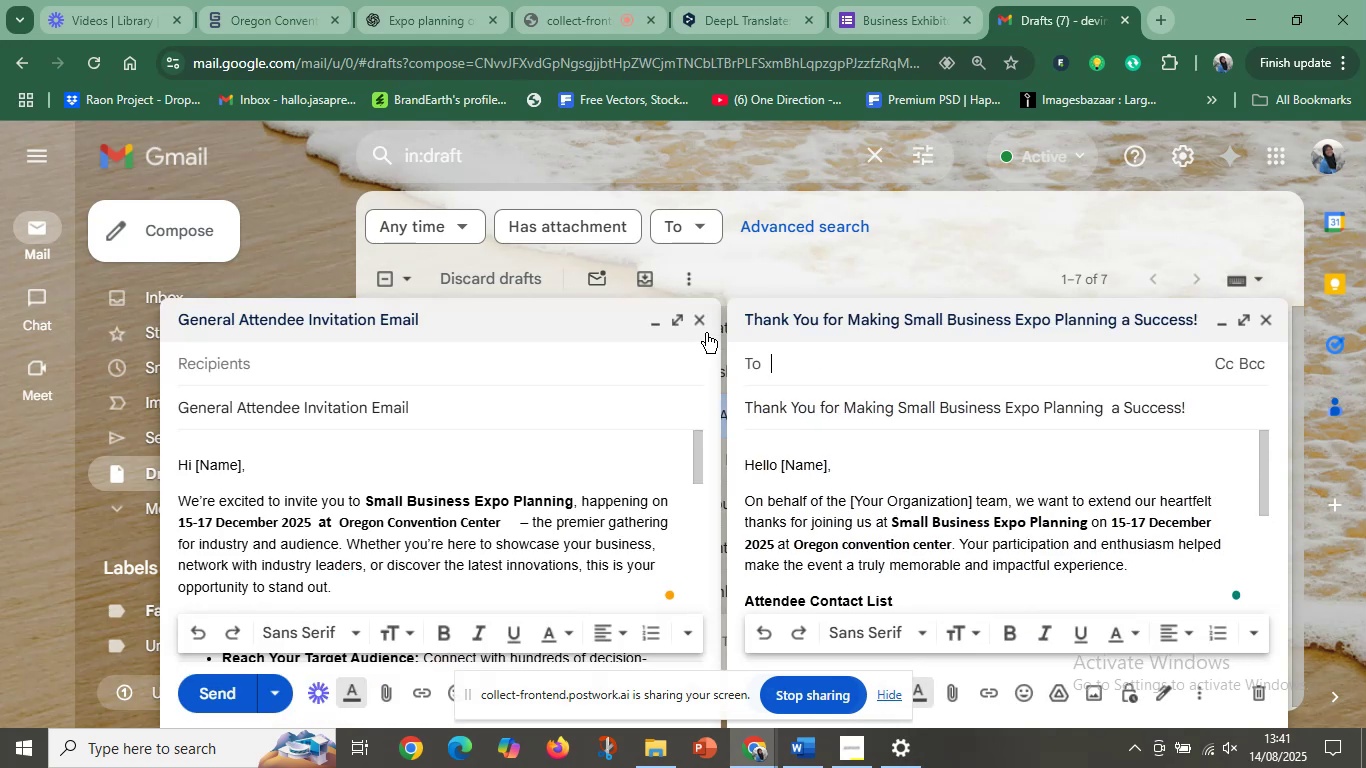 
left_click([699, 323])
 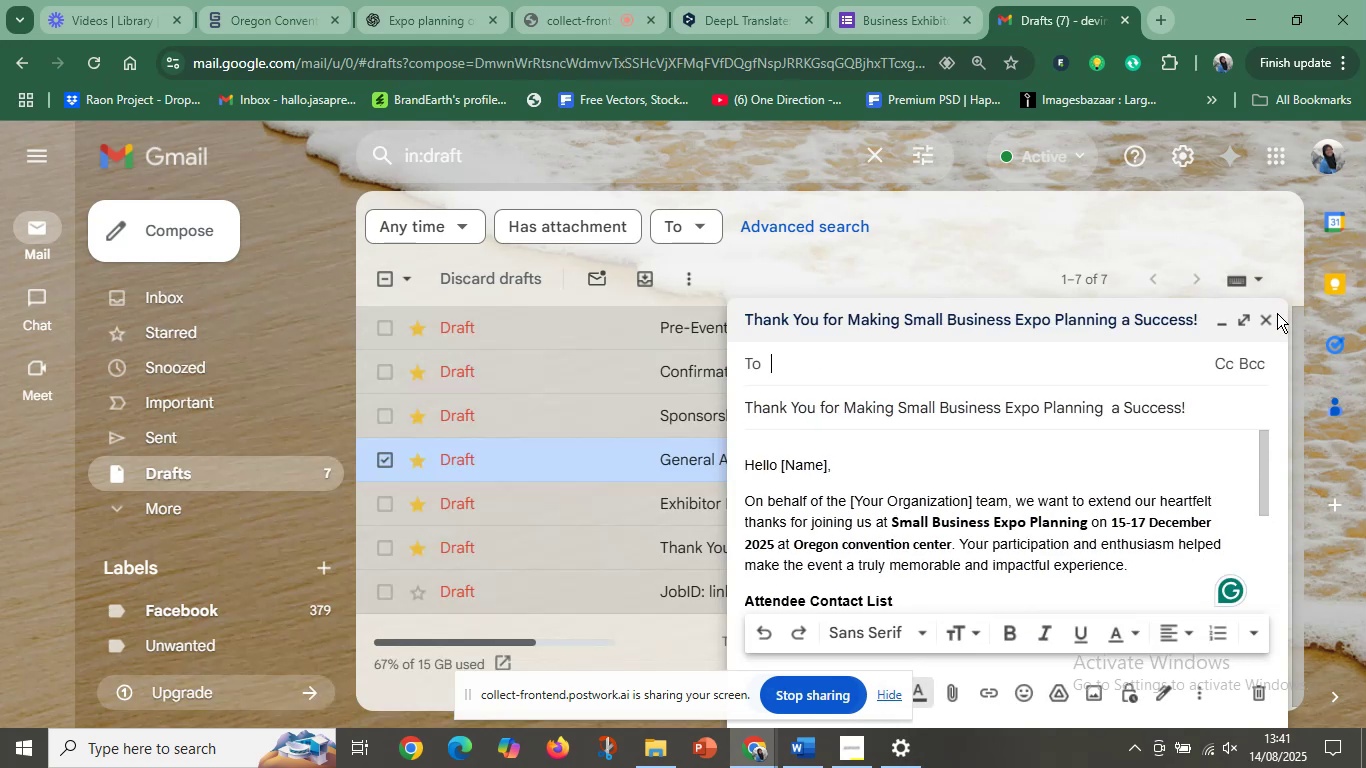 
left_click([1263, 322])
 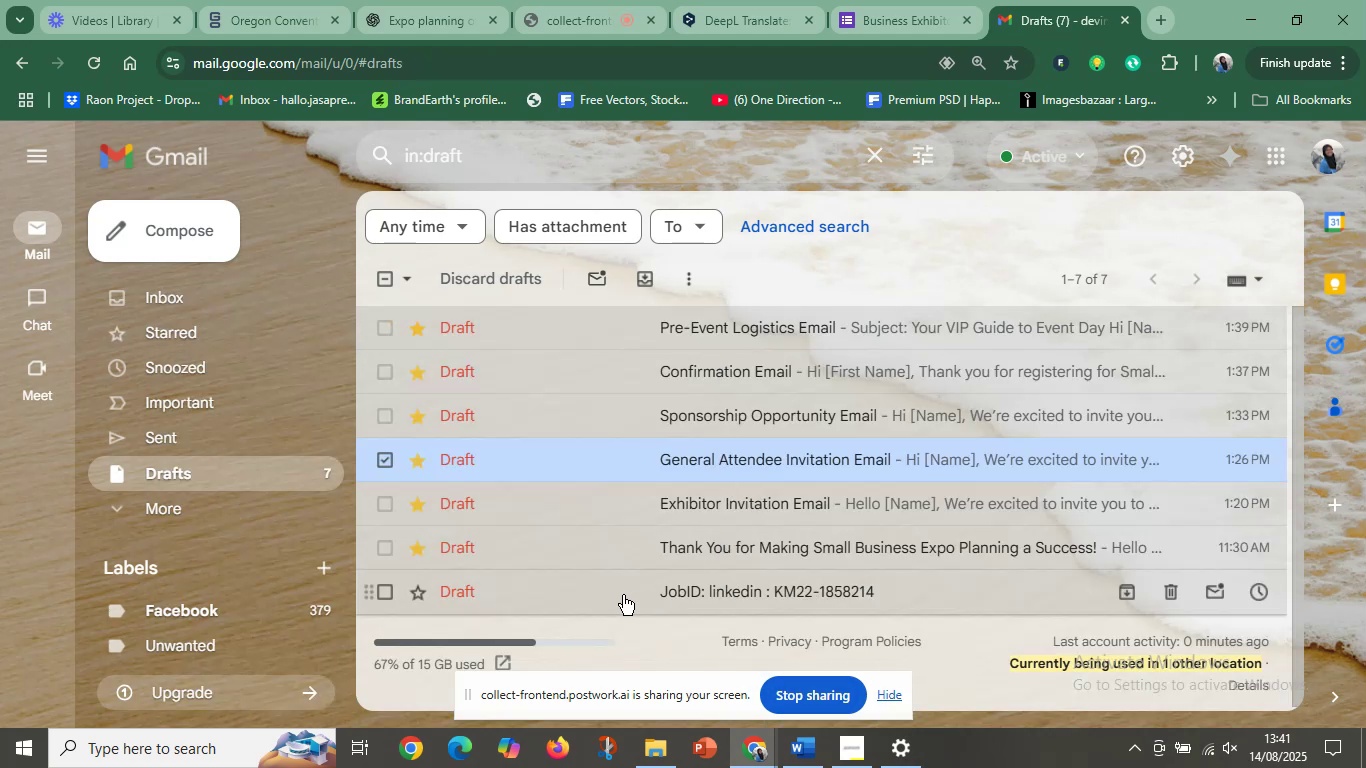 
scroll: coordinate [609, 604], scroll_direction: down, amount: 1.0
 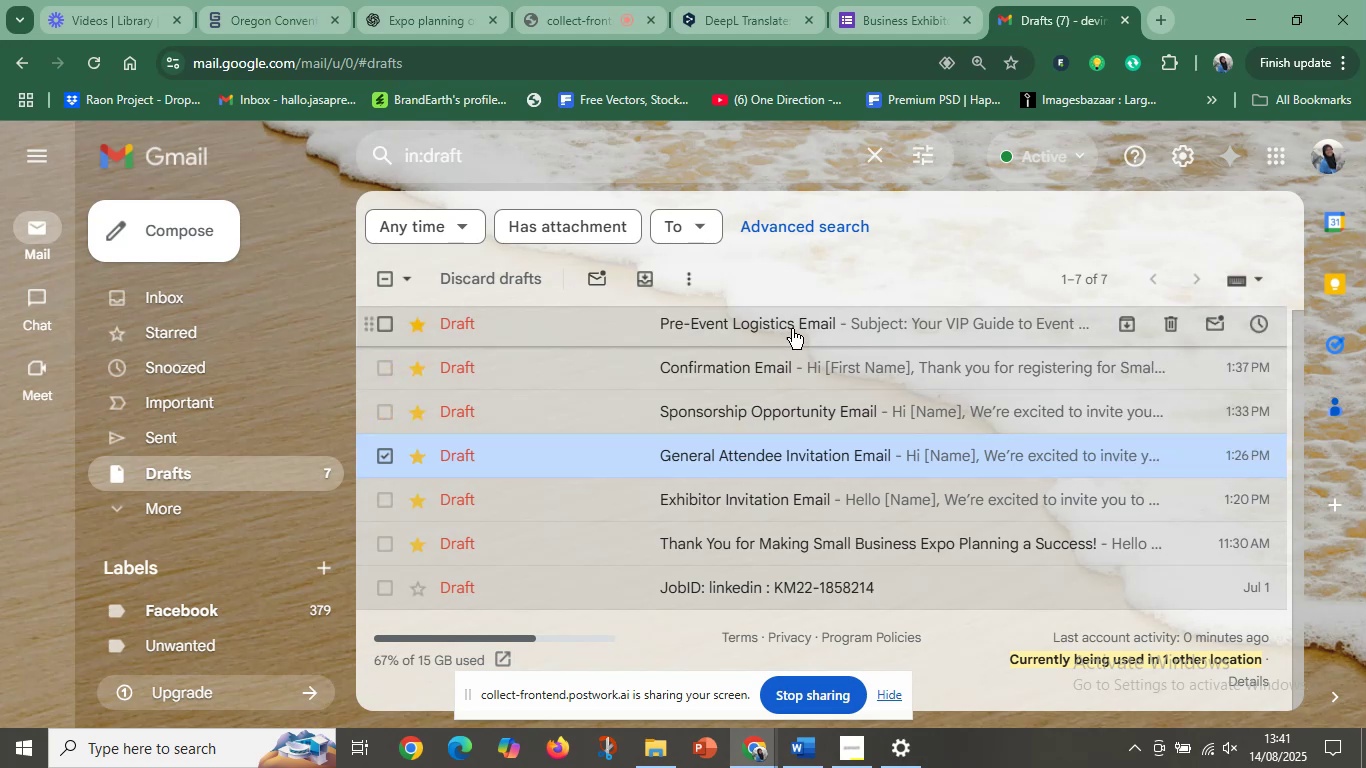 
left_click([808, 318])
 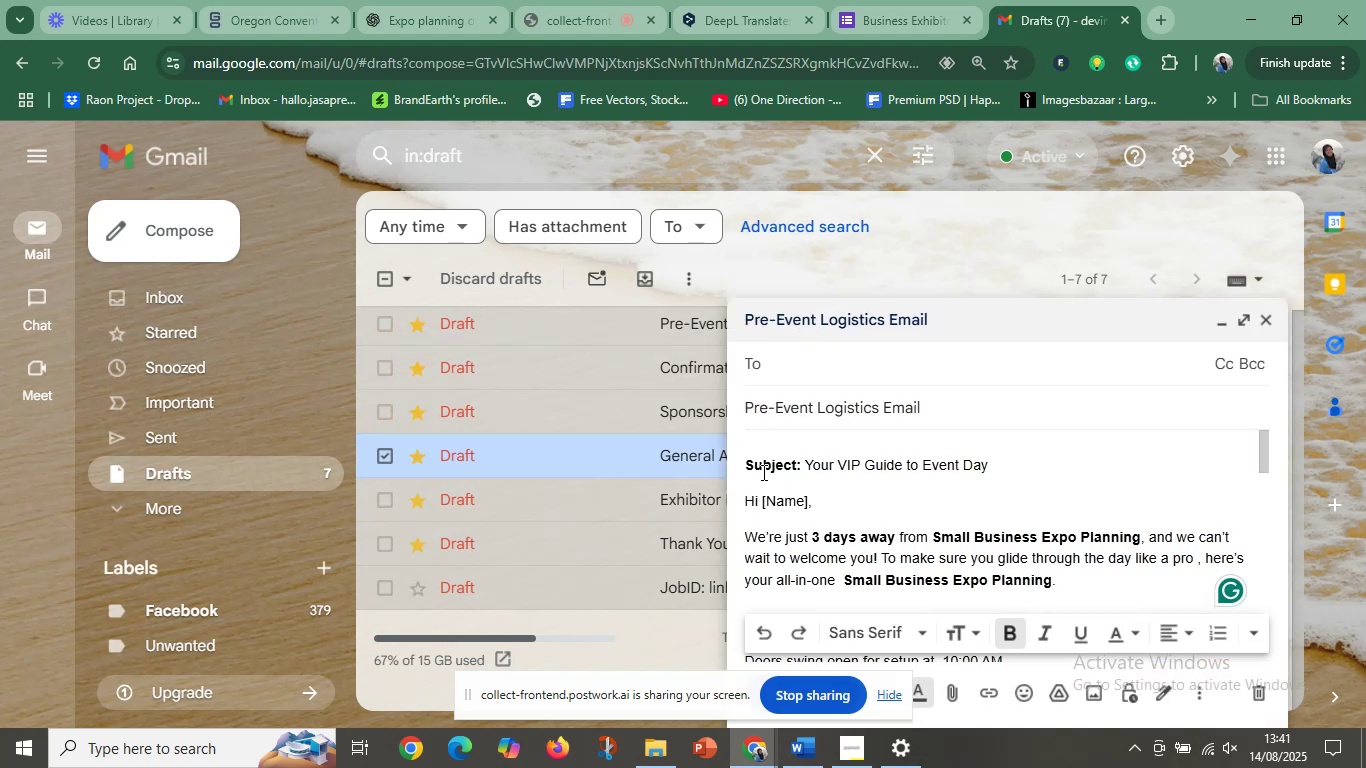 
left_click_drag(start_coordinate=[748, 464], to_coordinate=[1018, 467])
 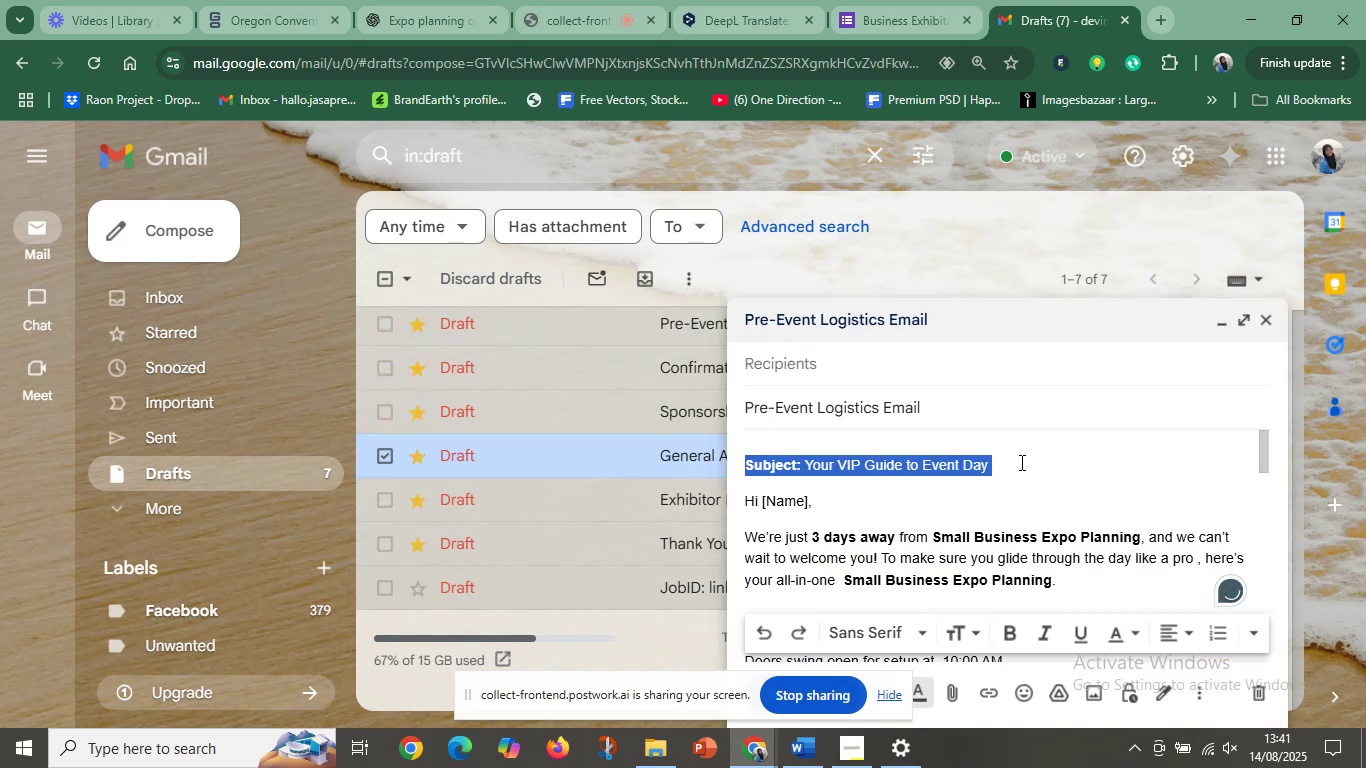 
key(Backspace)
 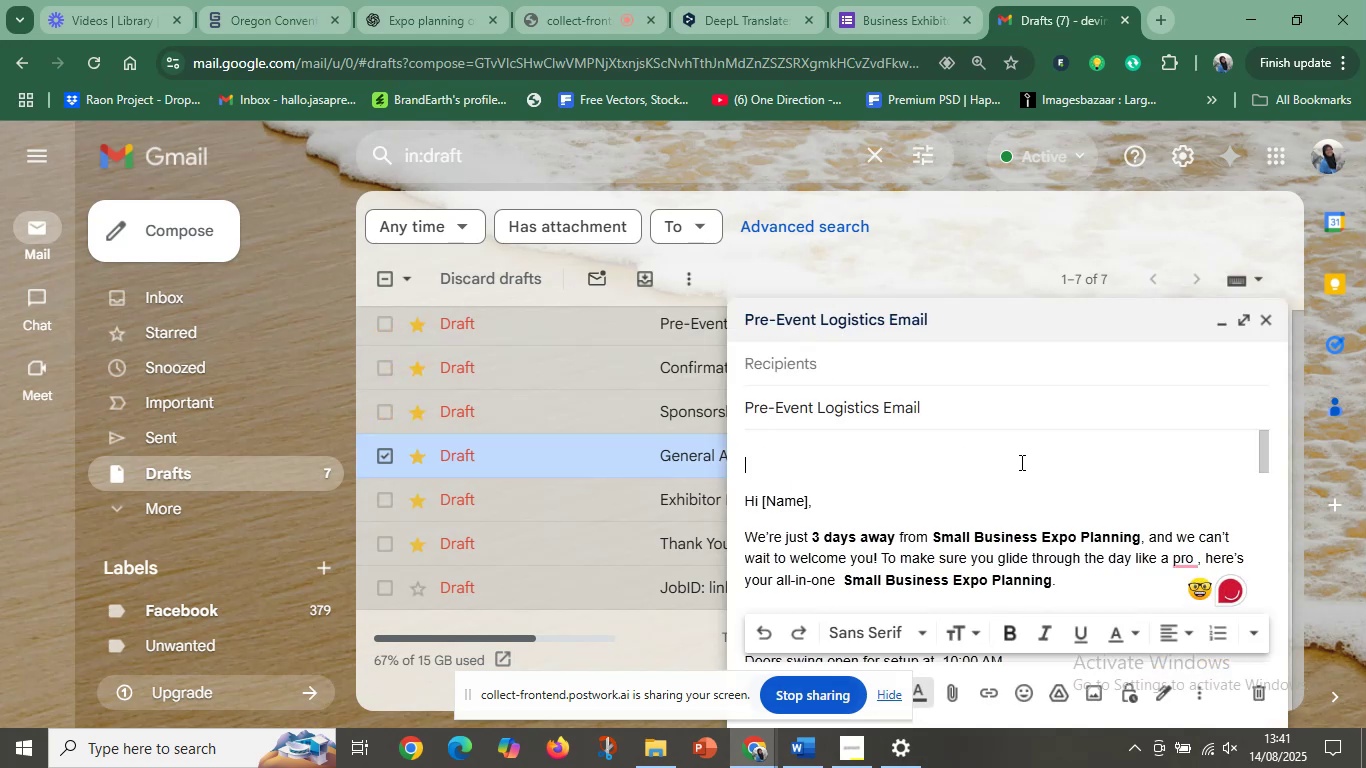 
key(Backspace)
 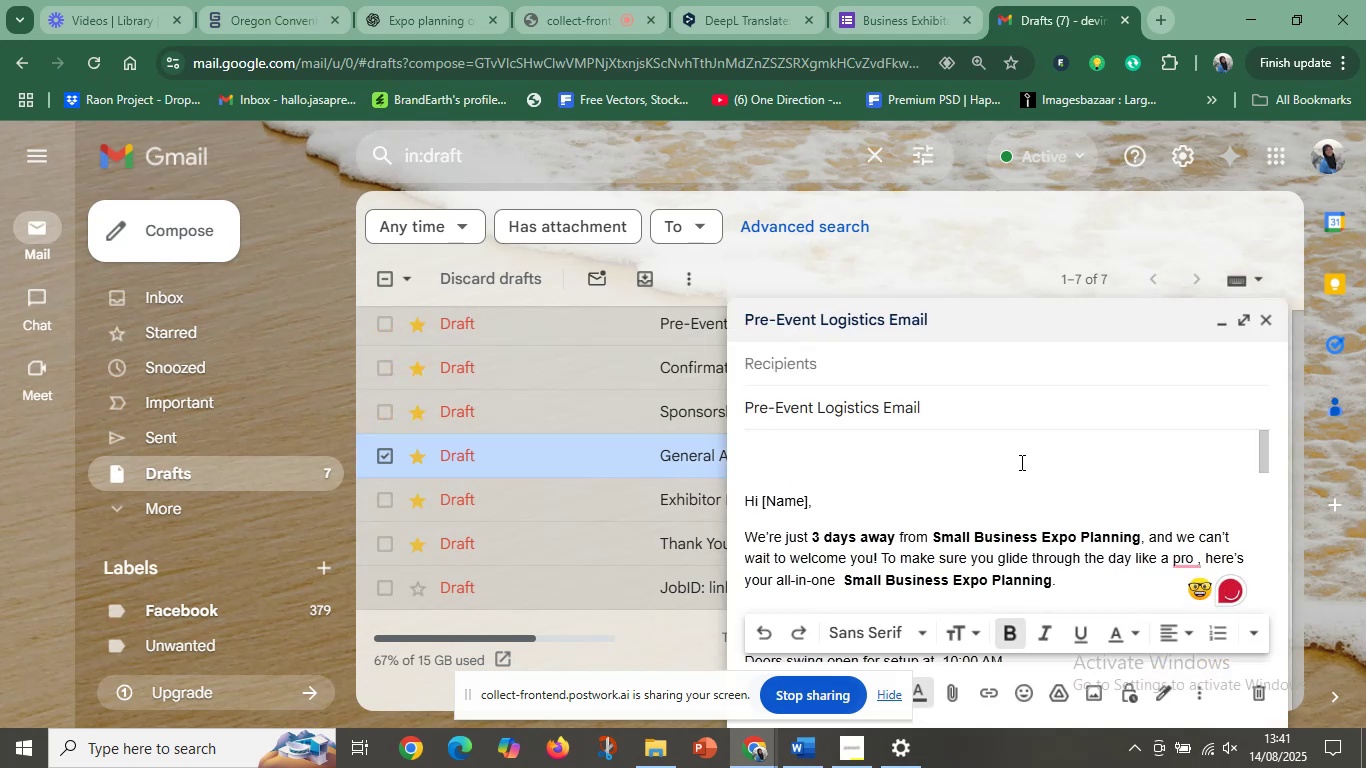 
key(Delete)
 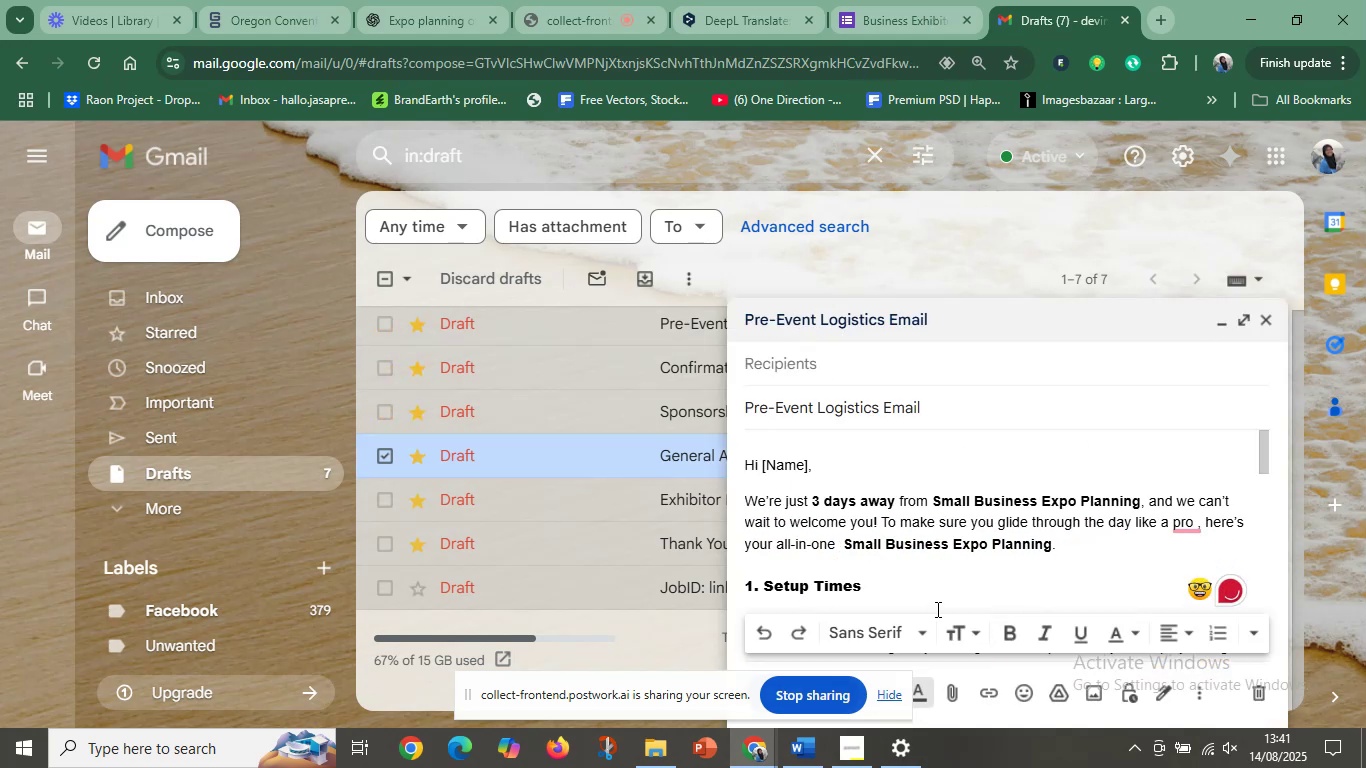 
left_click([789, 760])
 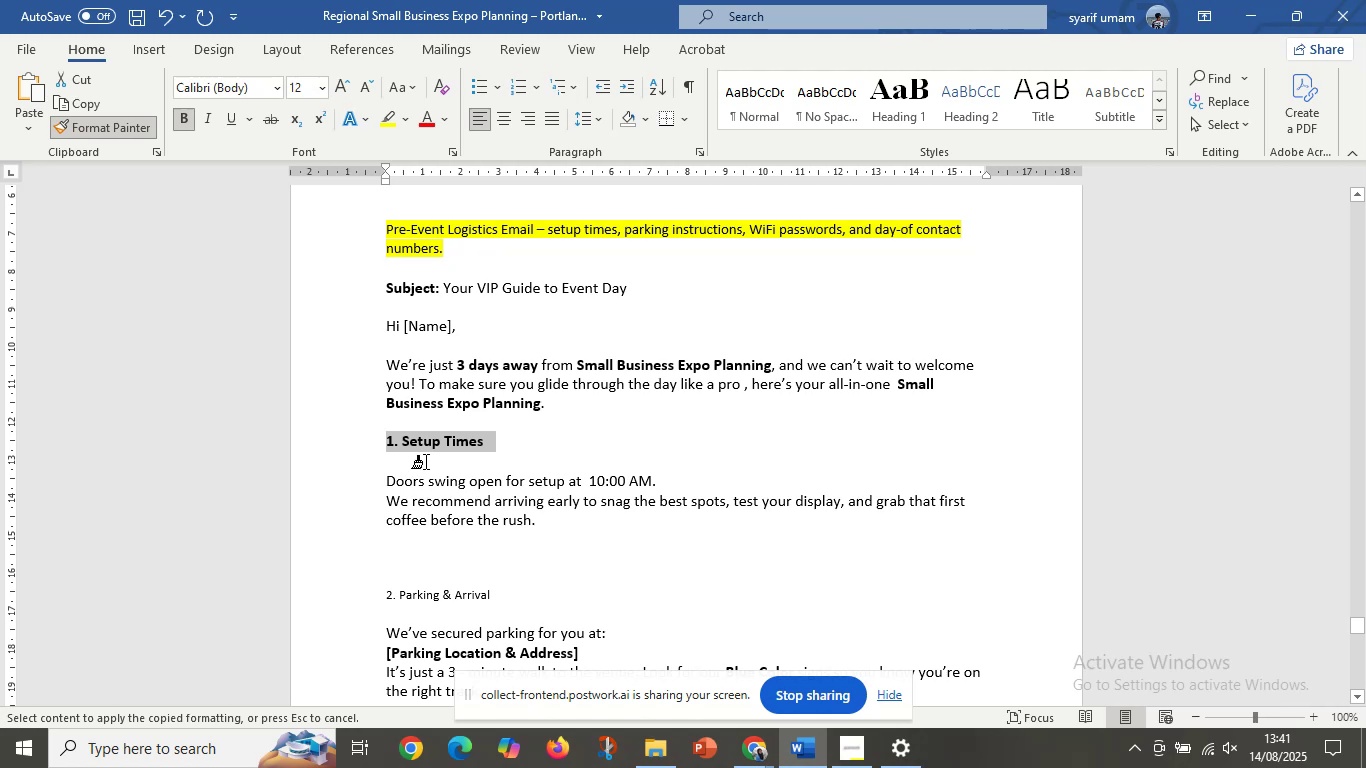 
left_click([446, 451])
 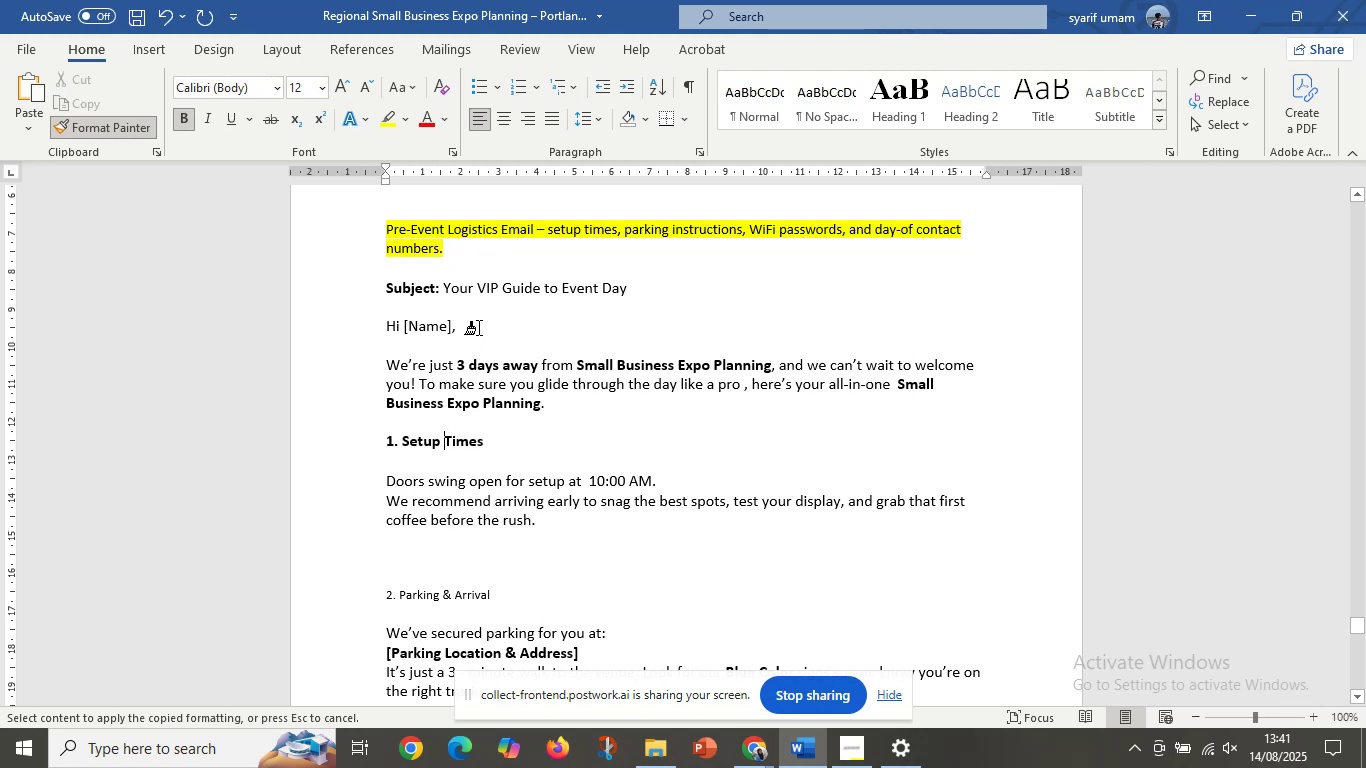 
scroll: coordinate [419, 522], scroll_direction: down, amount: 3.0
 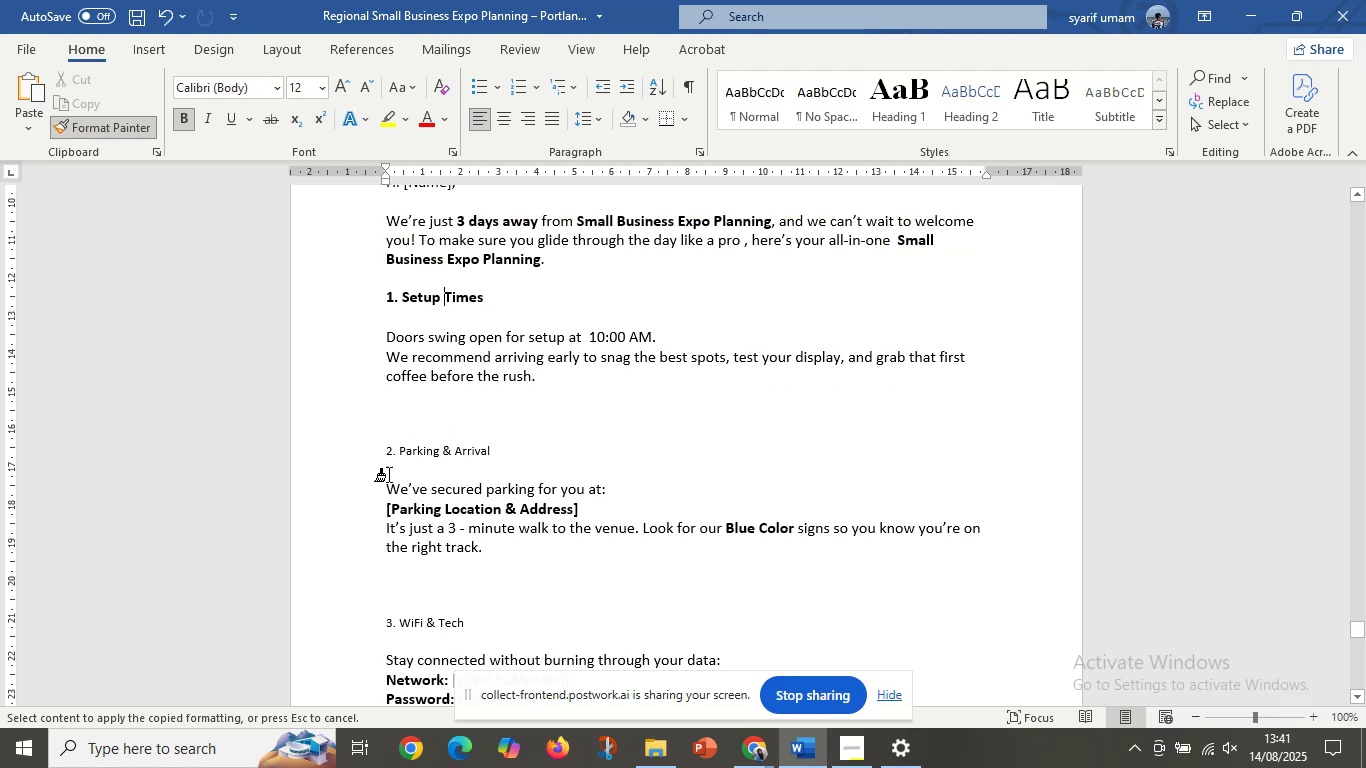 
left_click_drag(start_coordinate=[391, 454], to_coordinate=[618, 442])
 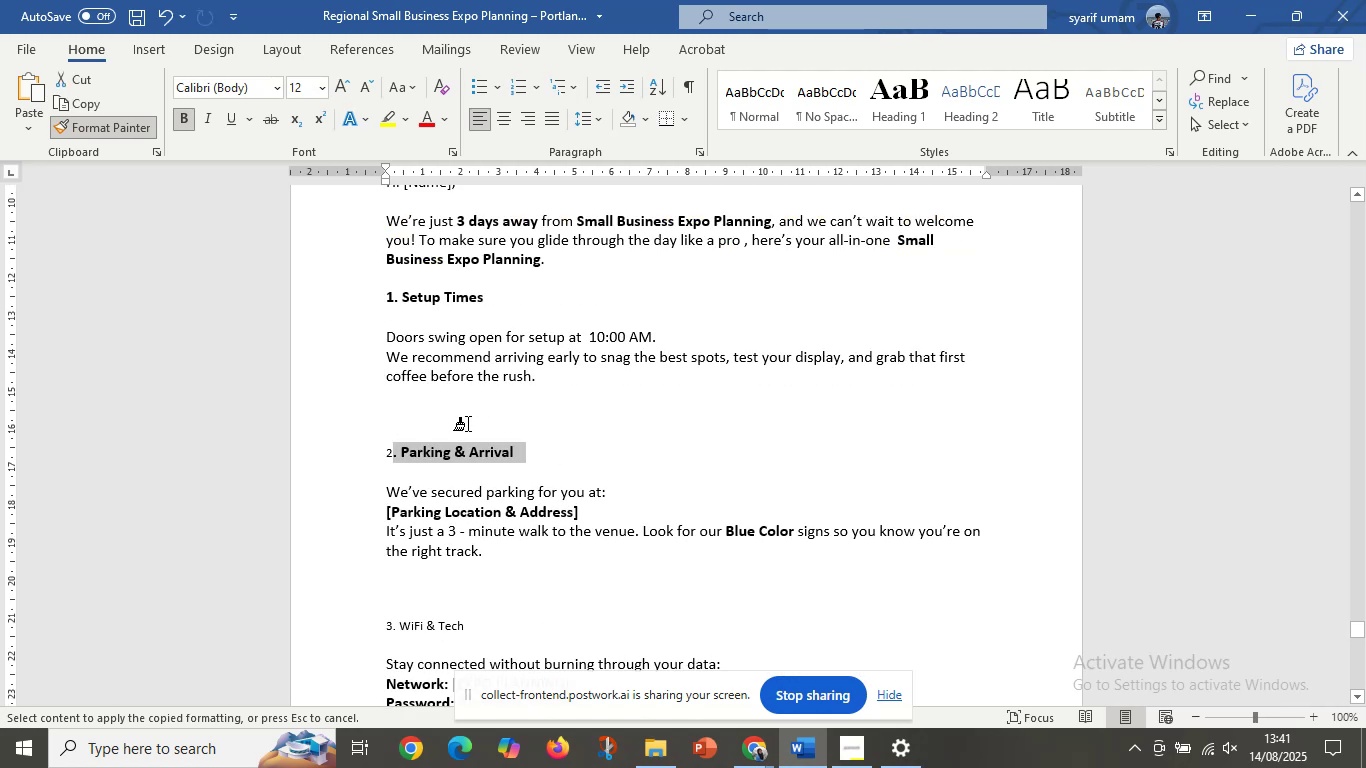 
left_click([450, 410])
 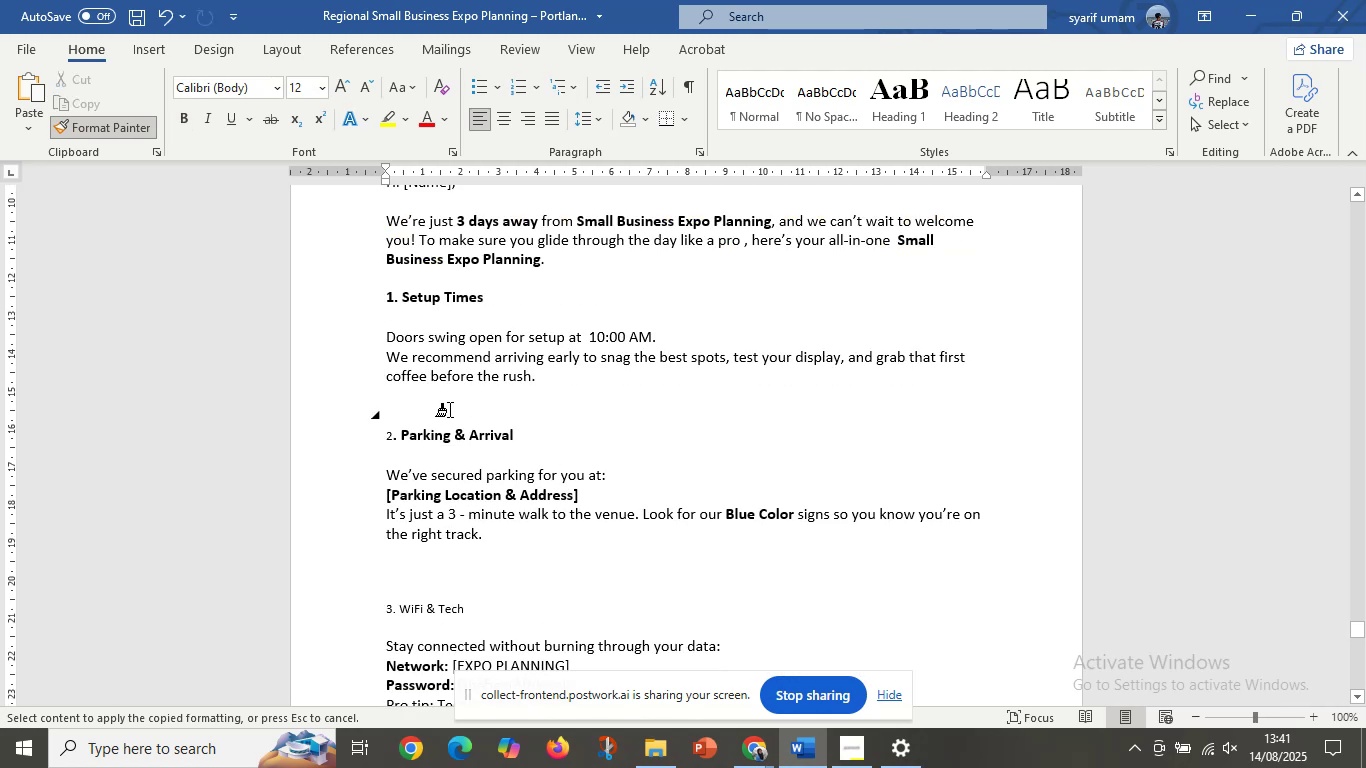 
key(Backspace)
 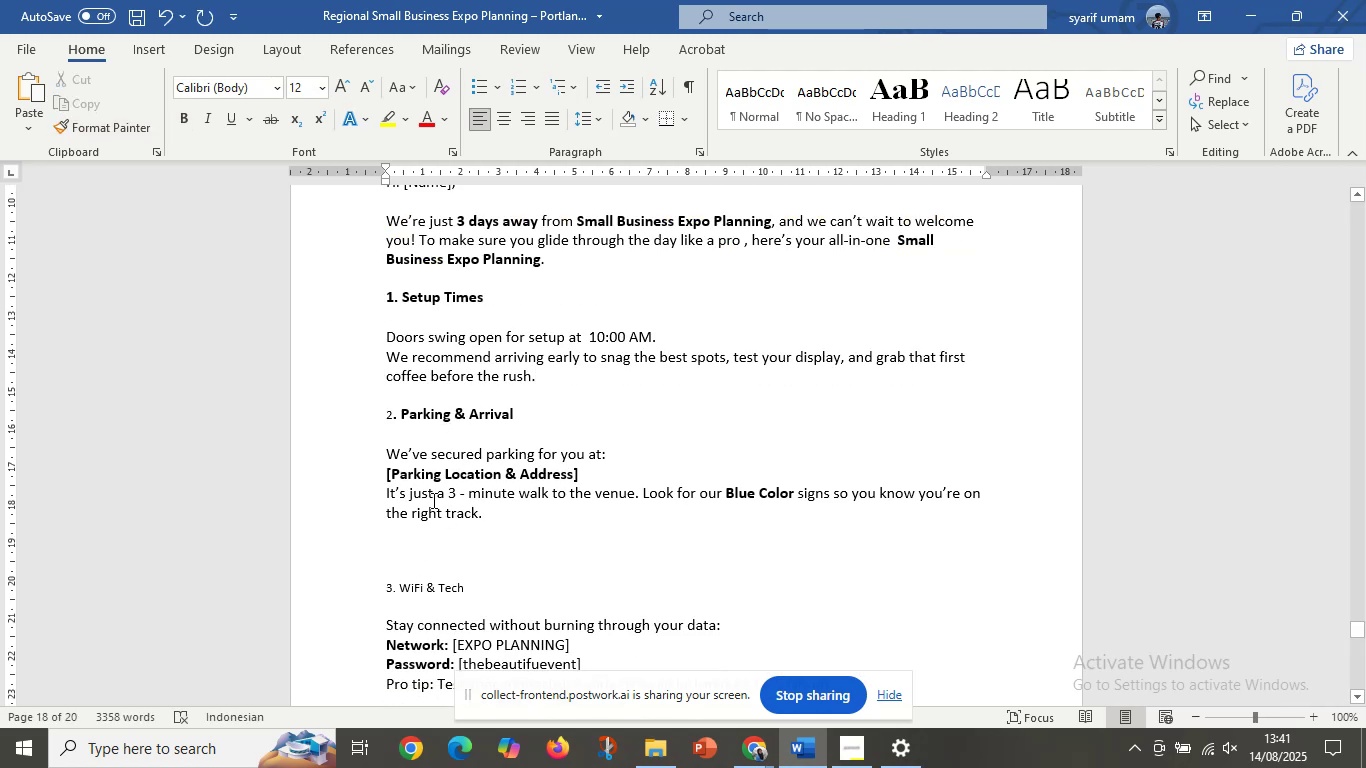 
left_click_drag(start_coordinate=[522, 414], to_coordinate=[414, 417])
 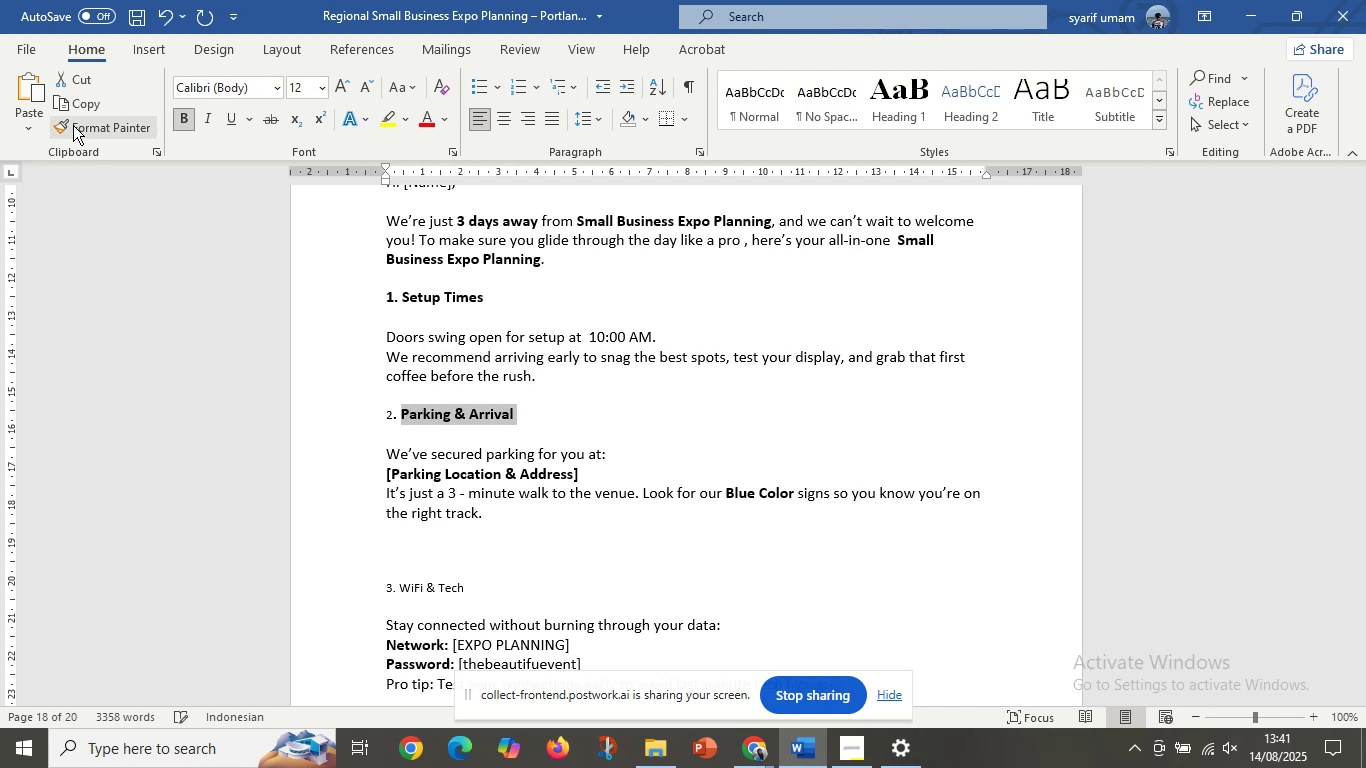 
left_click([73, 124])
 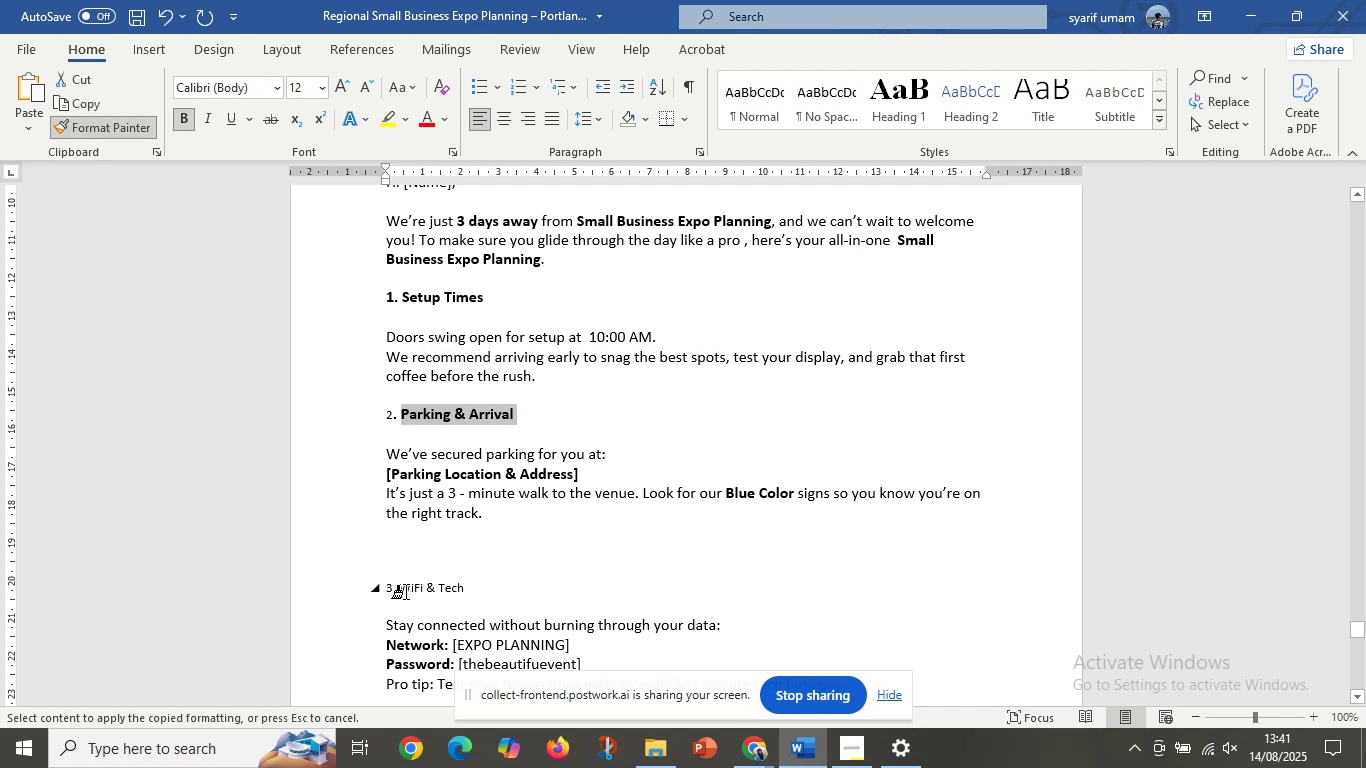 
left_click_drag(start_coordinate=[404, 592], to_coordinate=[551, 589])
 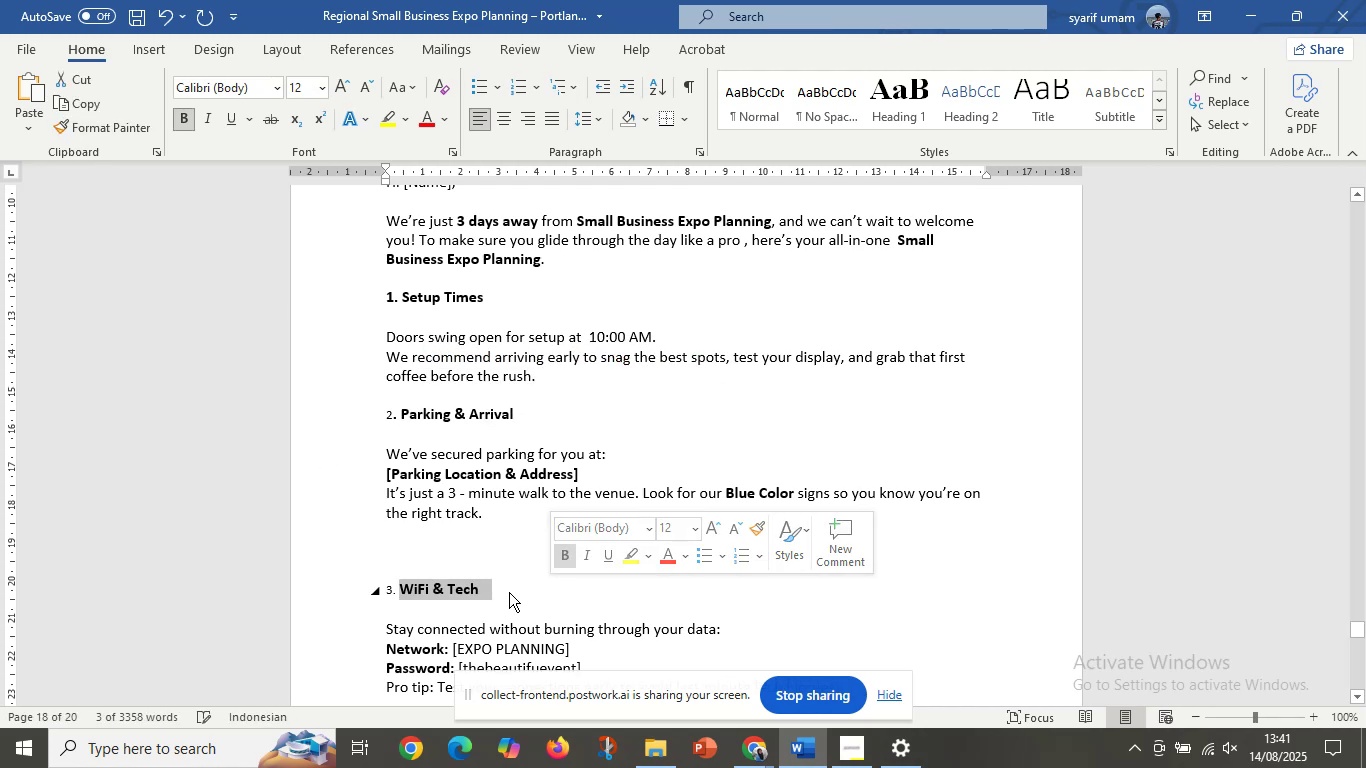 
scroll: coordinate [436, 566], scroll_direction: down, amount: 12.0
 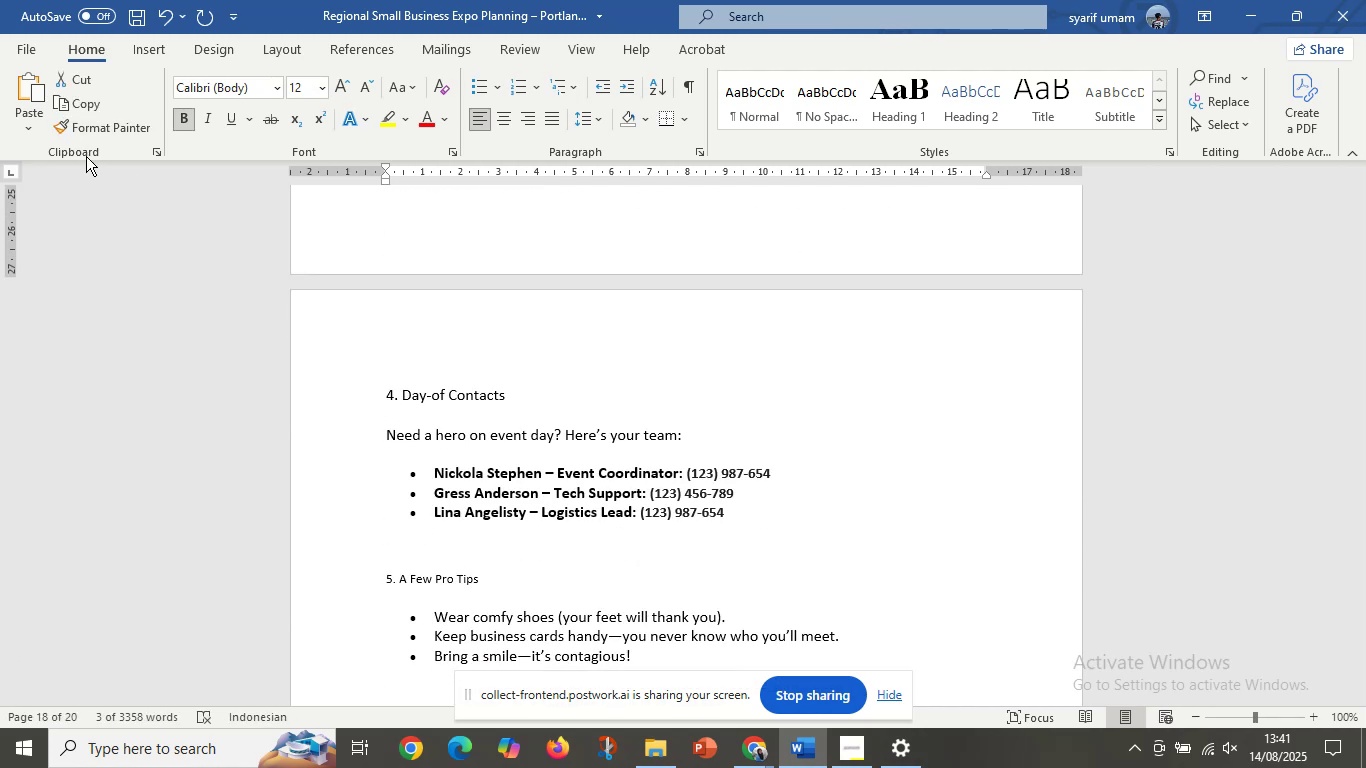 
double_click([77, 124])
 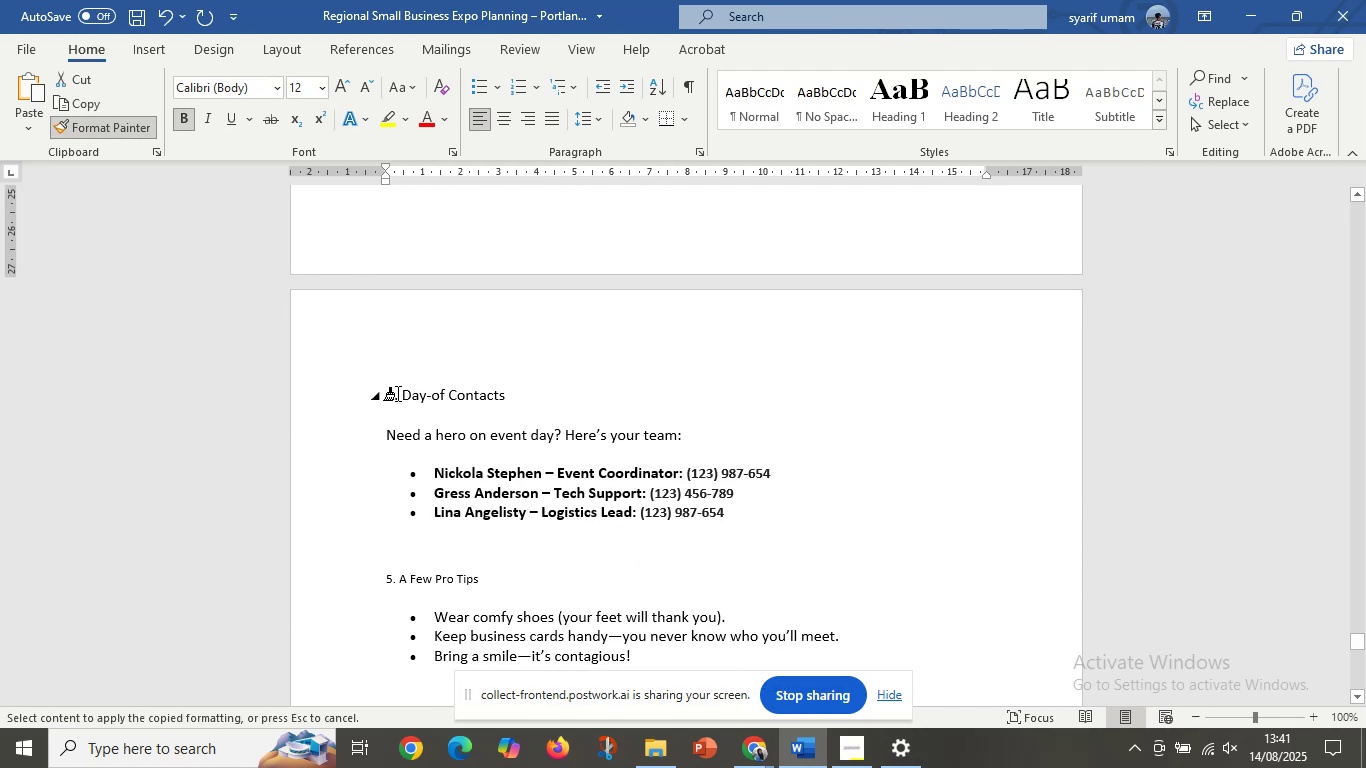 
left_click_drag(start_coordinate=[403, 396], to_coordinate=[649, 393])
 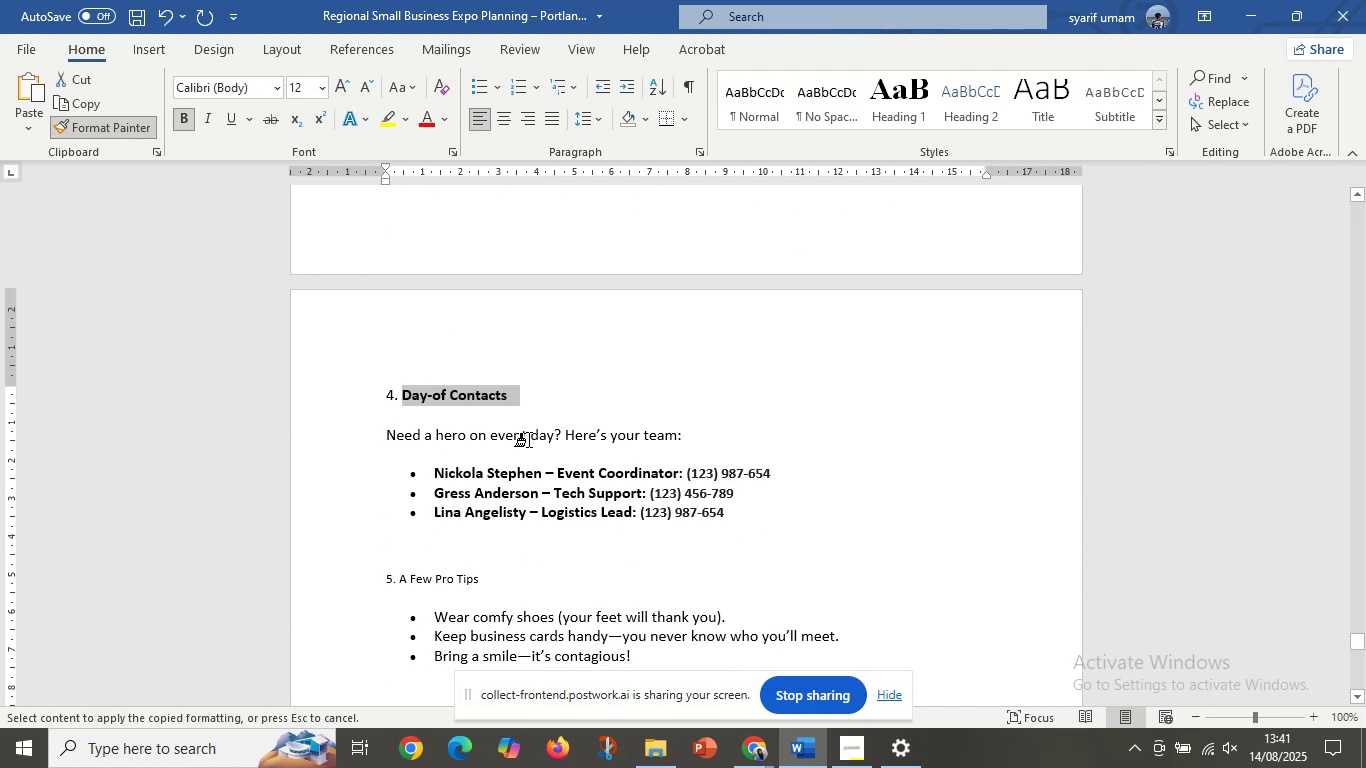 
scroll: coordinate [497, 453], scroll_direction: down, amount: 3.0
 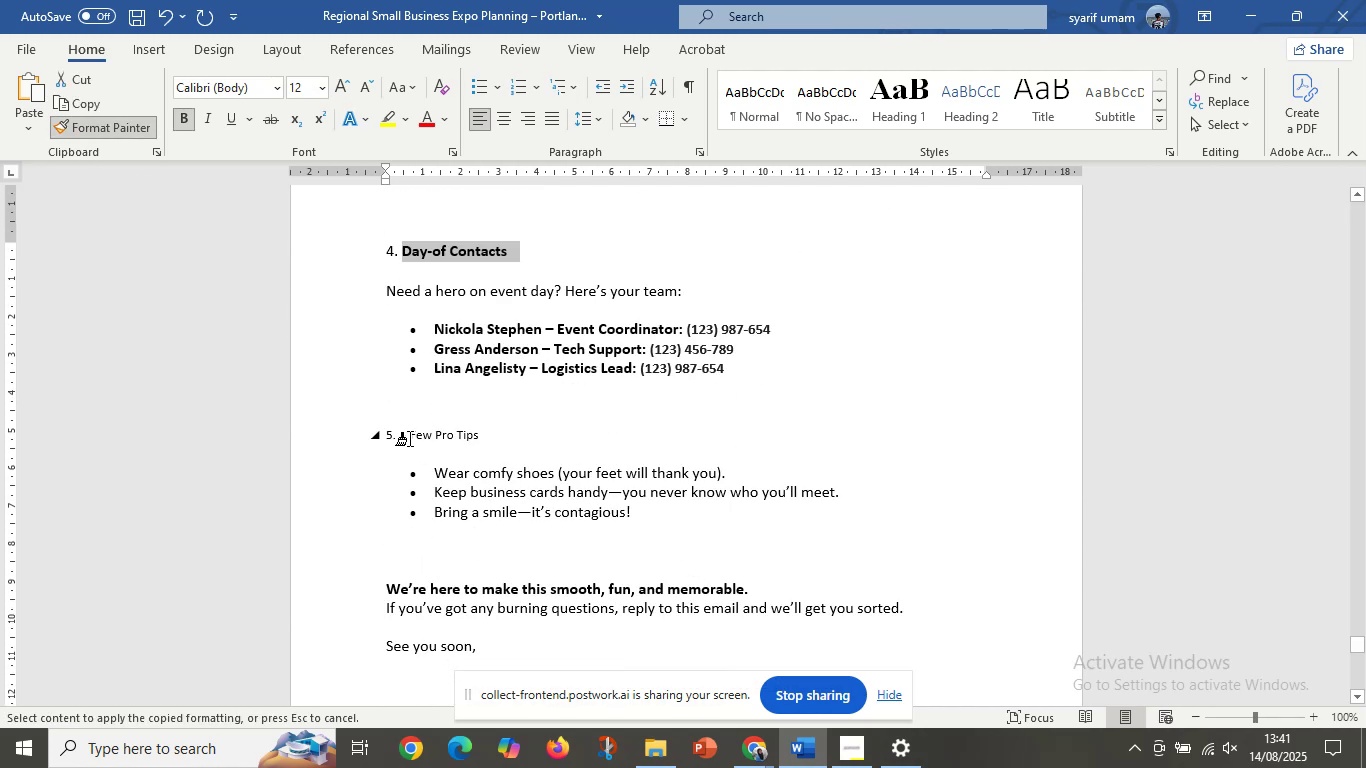 
left_click_drag(start_coordinate=[406, 438], to_coordinate=[598, 439])
 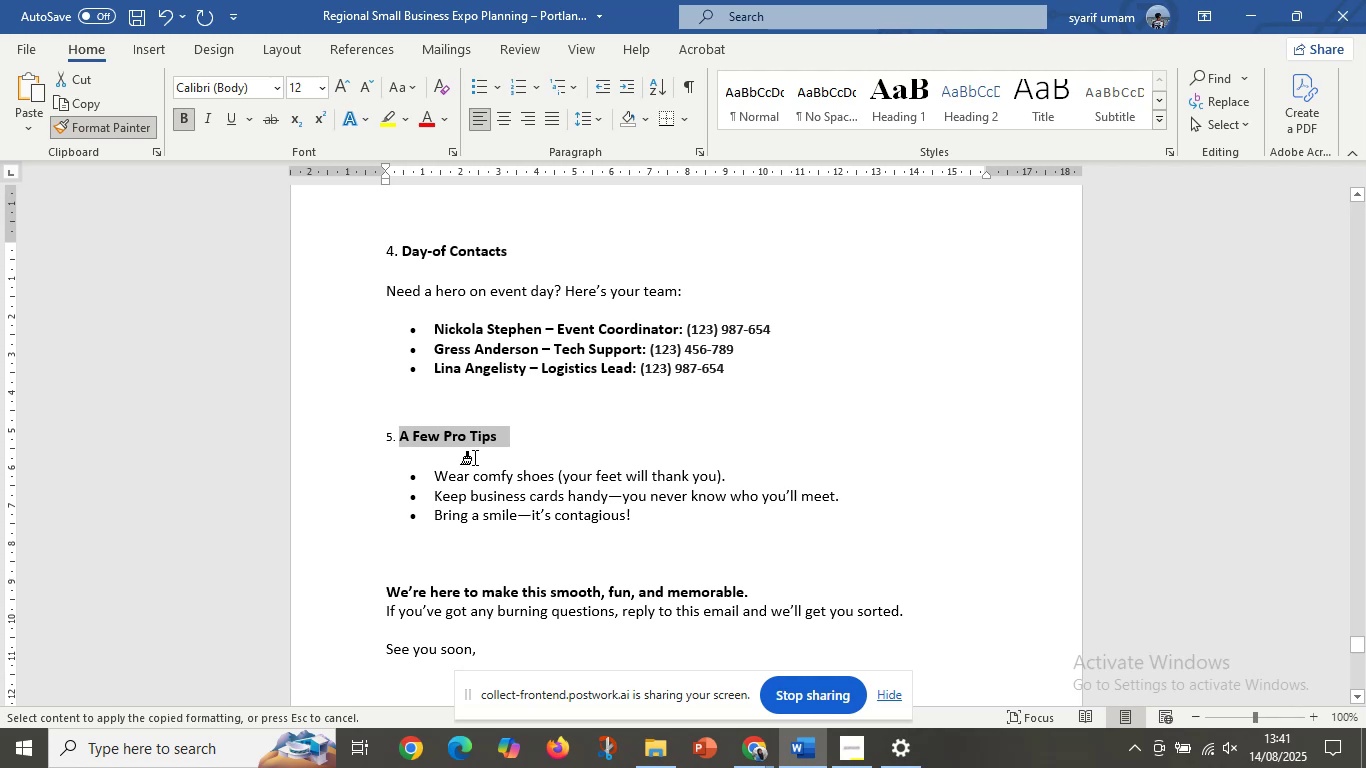 
scroll: coordinate [445, 465], scroll_direction: down, amount: 3.0
 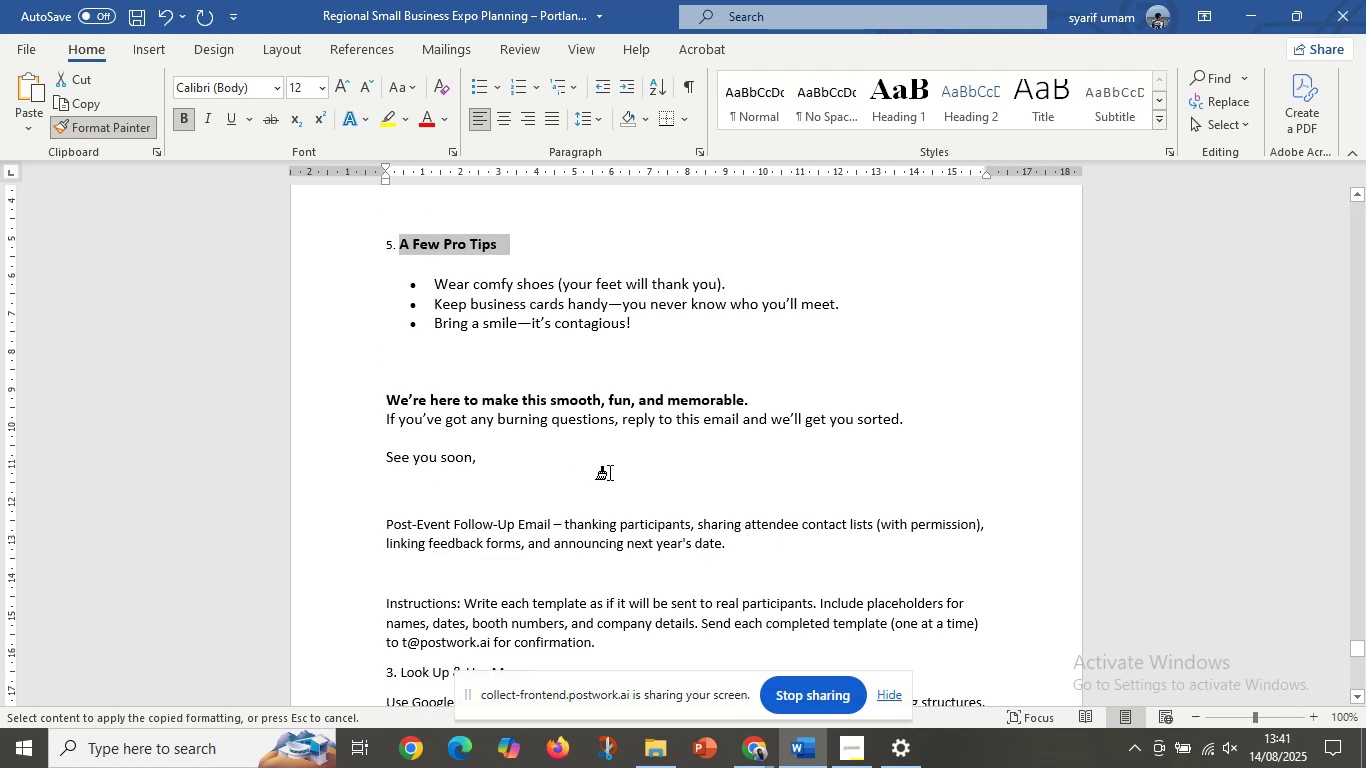 
scroll: coordinate [490, 423], scroll_direction: up, amount: 5.0
 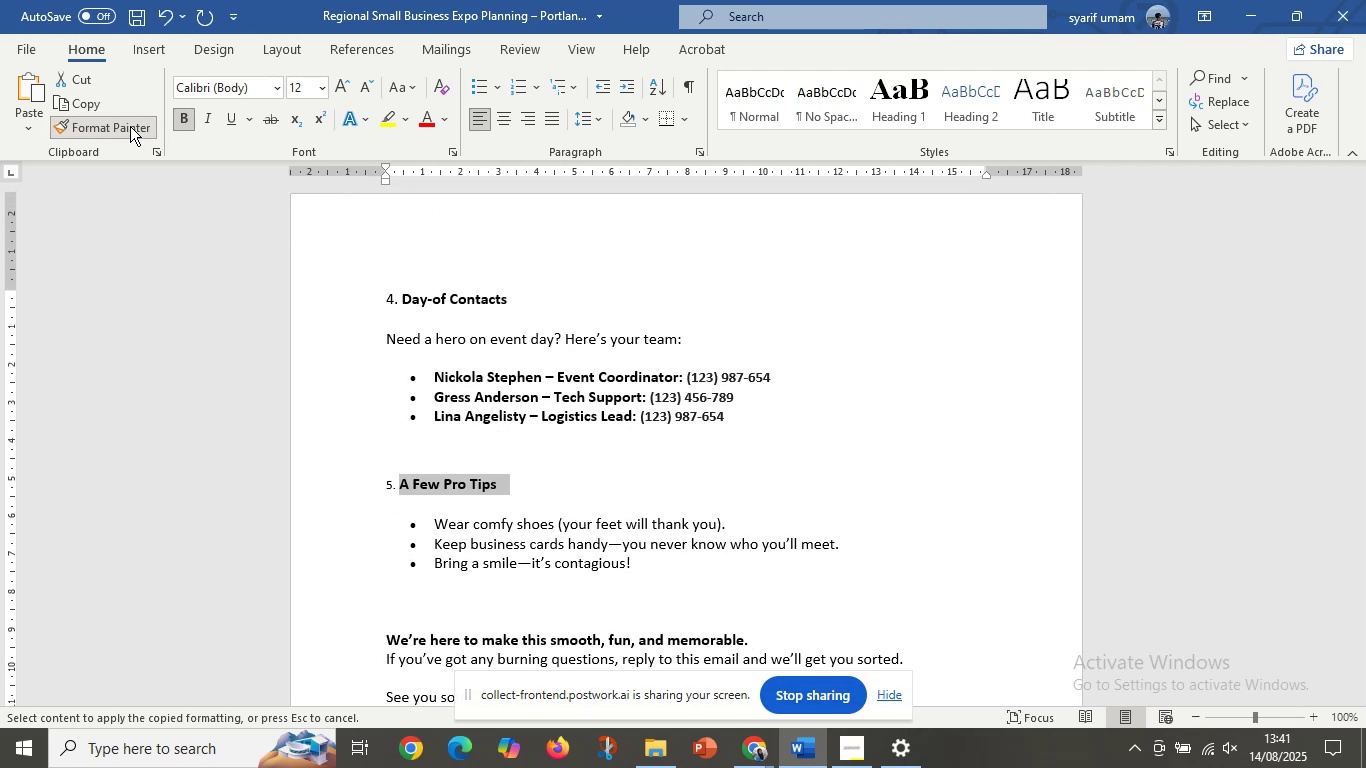 
left_click([111, 123])
 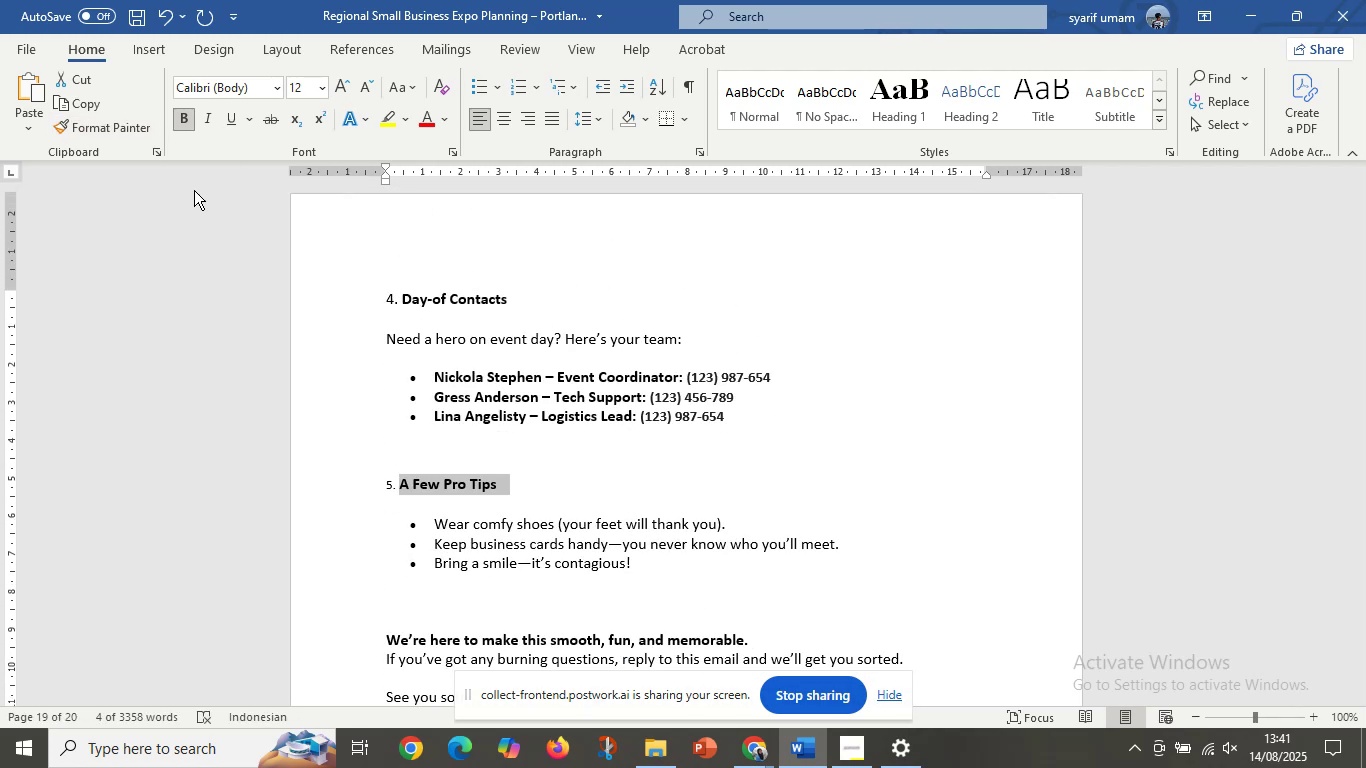 
scroll: coordinate [453, 440], scroll_direction: up, amount: 16.0
 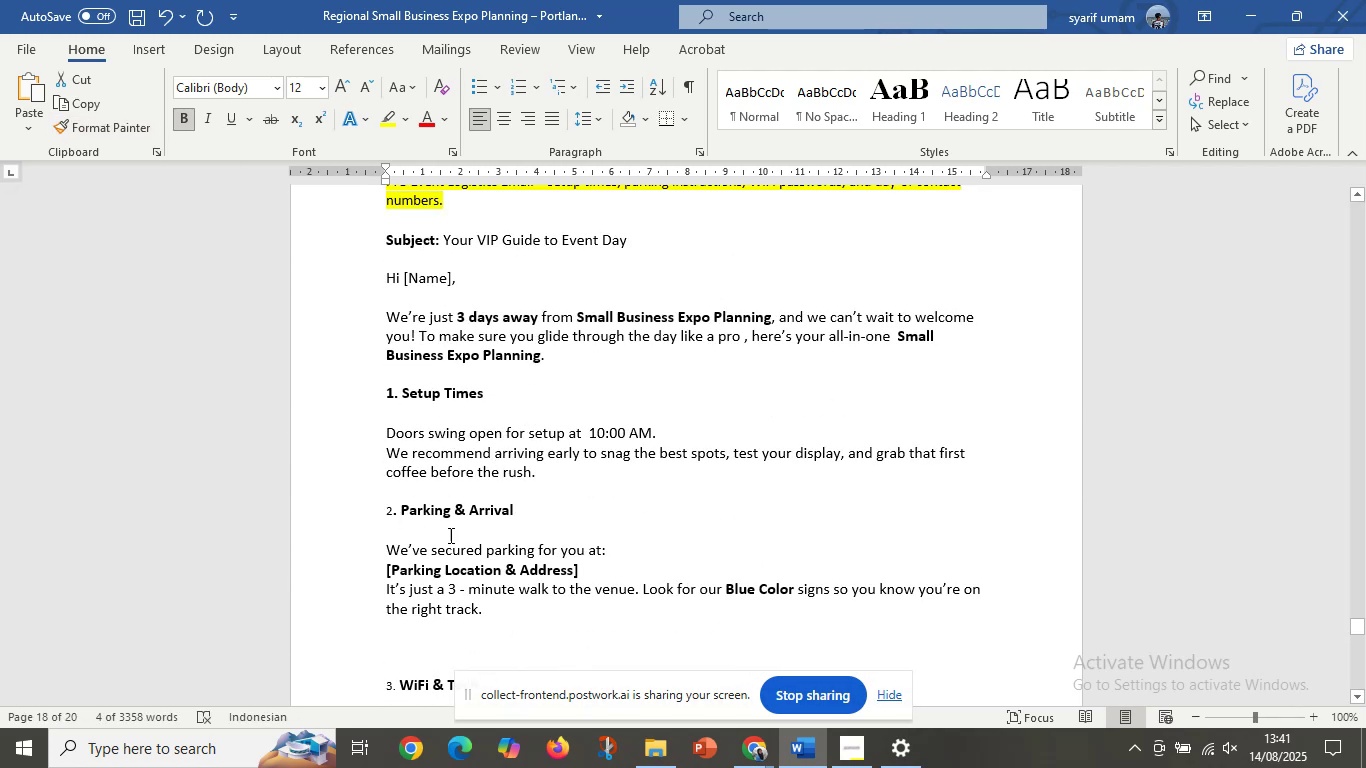 
scroll: coordinate [453, 535], scroll_direction: down, amount: 1.0
 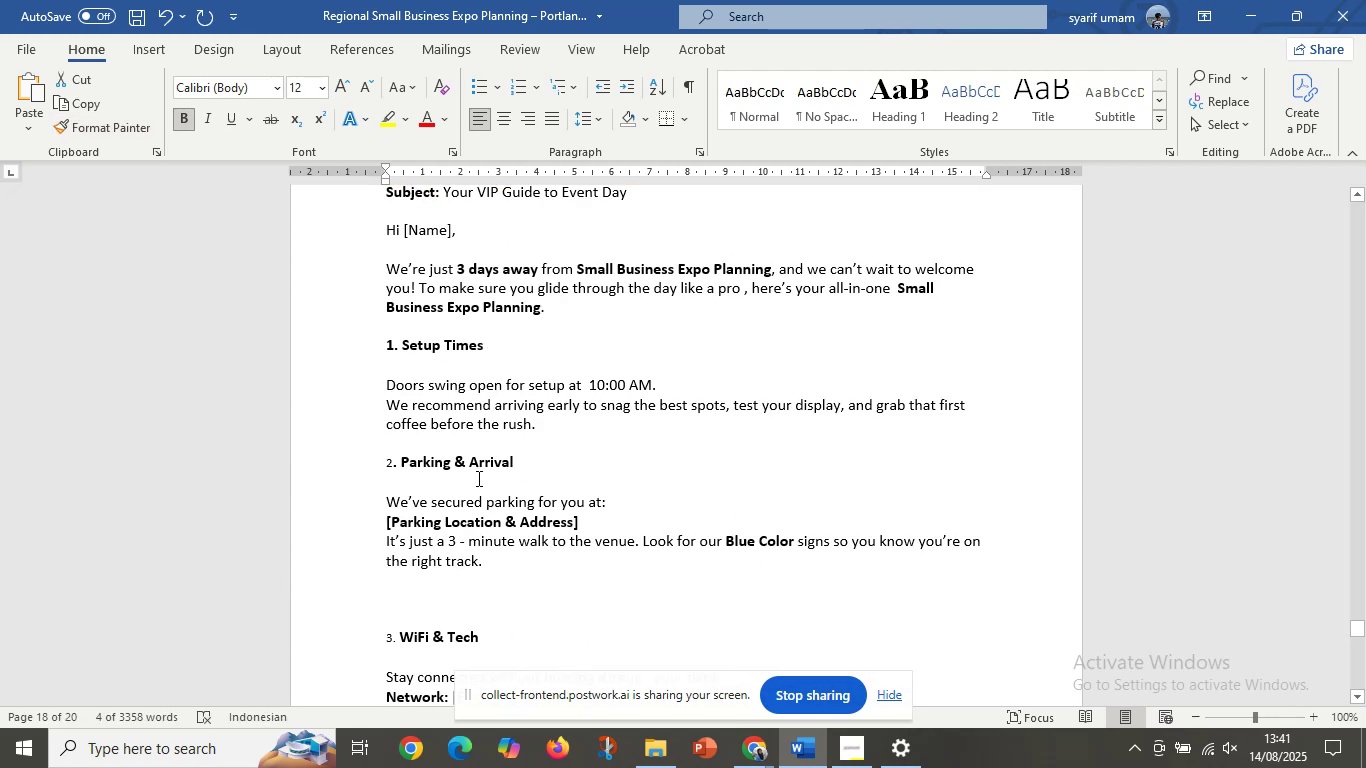 
scroll: coordinate [530, 372], scroll_direction: up, amount: 3.0
 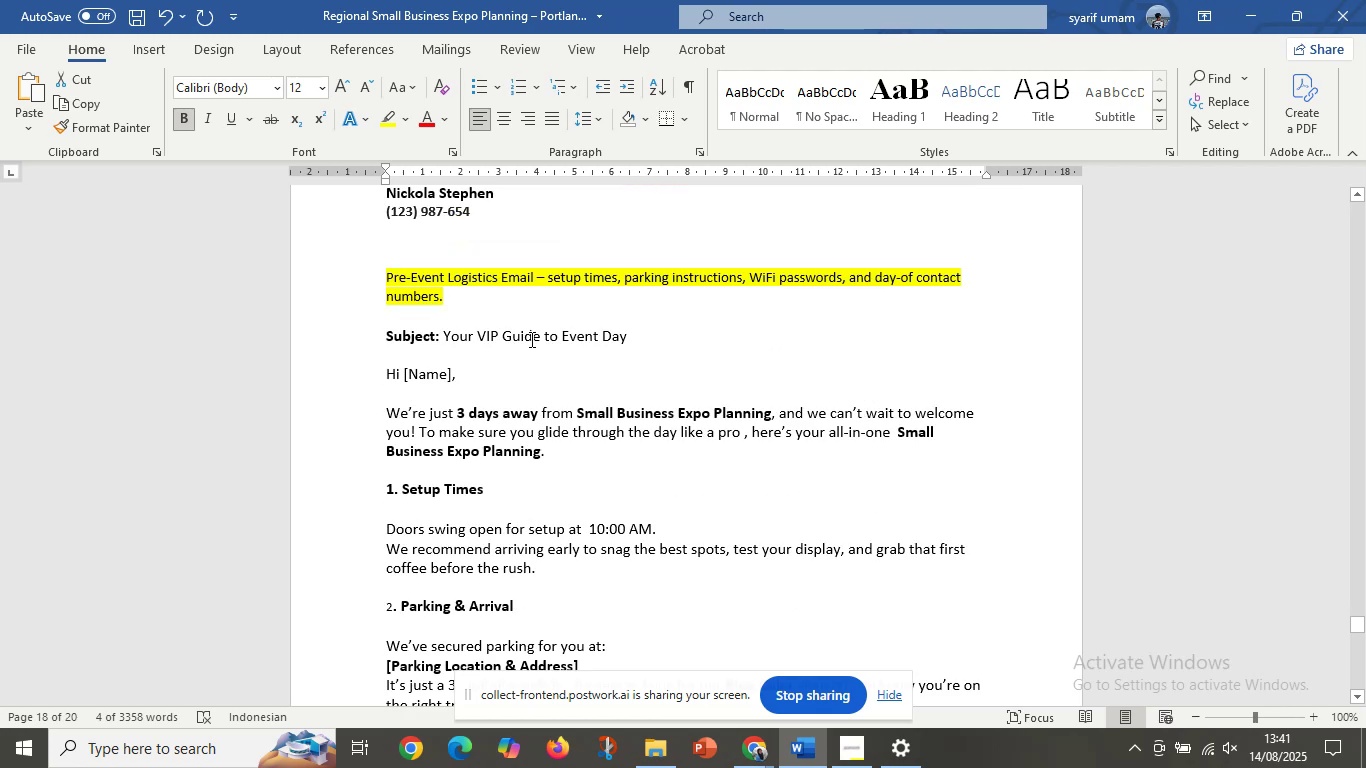 
left_click_drag(start_coordinate=[681, 336], to_coordinate=[365, 338])
 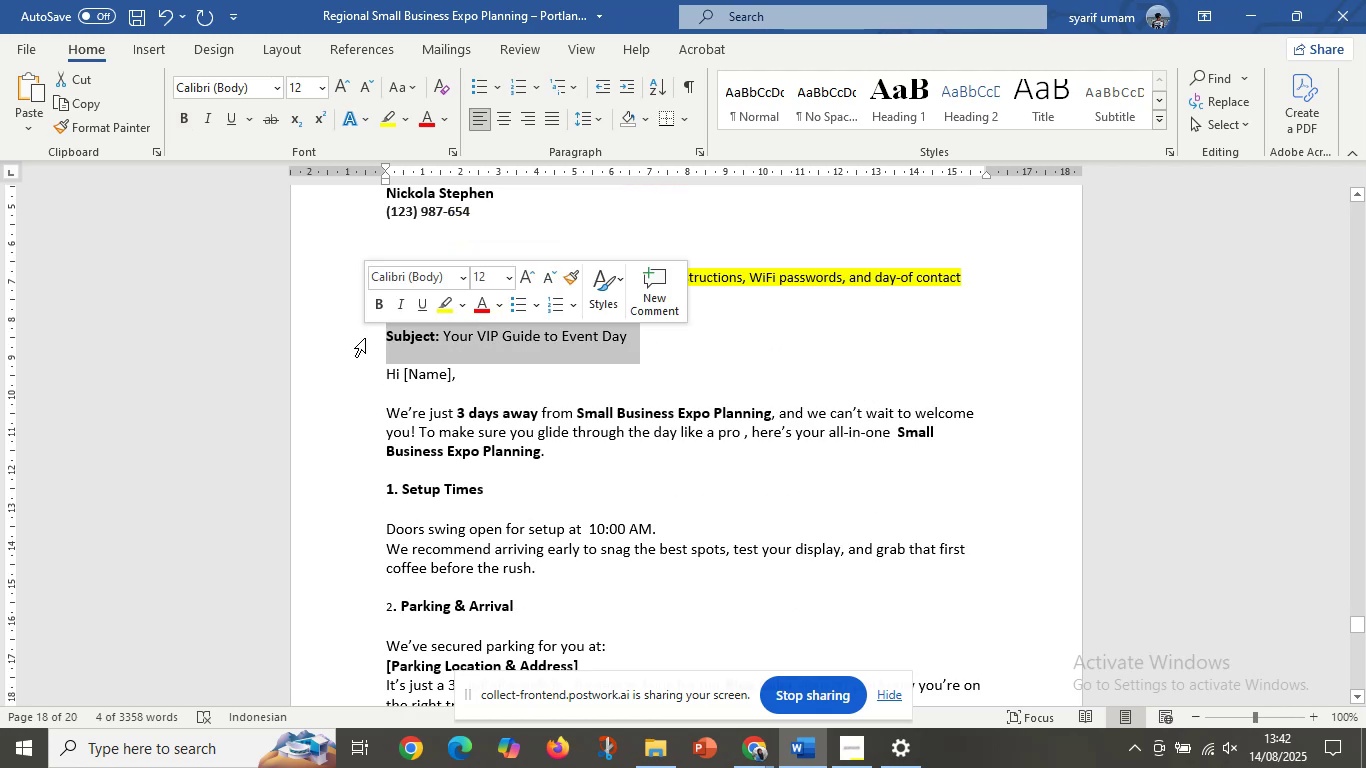 
key(Backspace)
 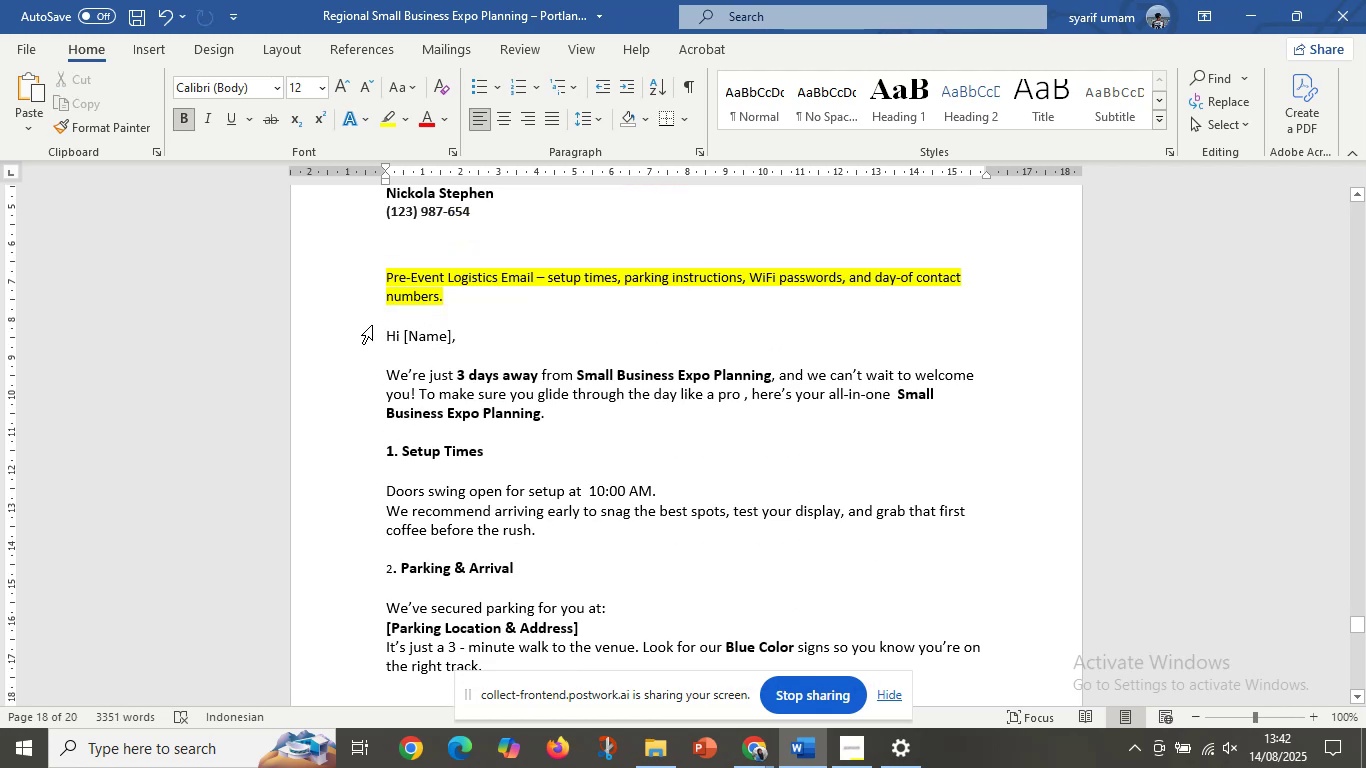 
left_click_drag(start_coordinate=[385, 334], to_coordinate=[586, 410])
 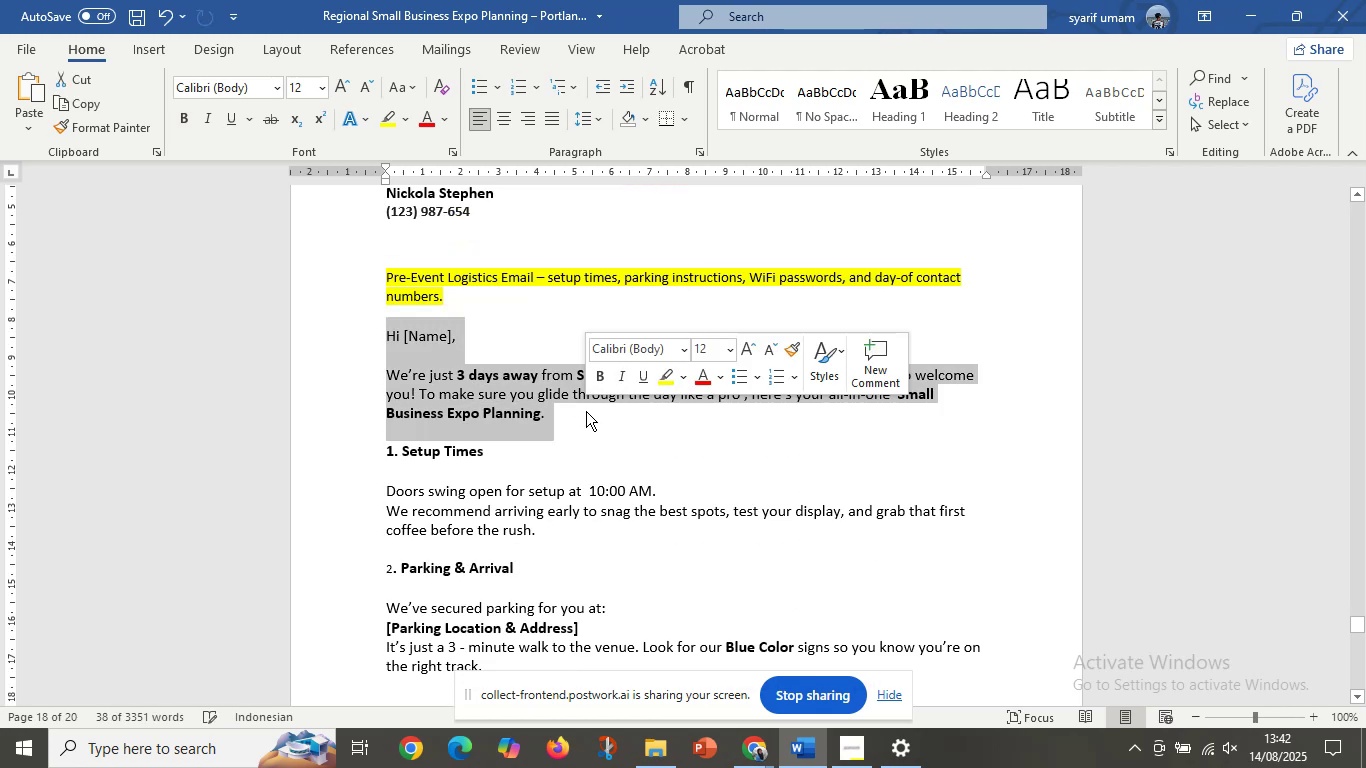 
hold_key(key=ControlLeft, duration=1.52)
left_click_drag(start_coordinate=[386, 494], to_coordinate=[604, 535])
 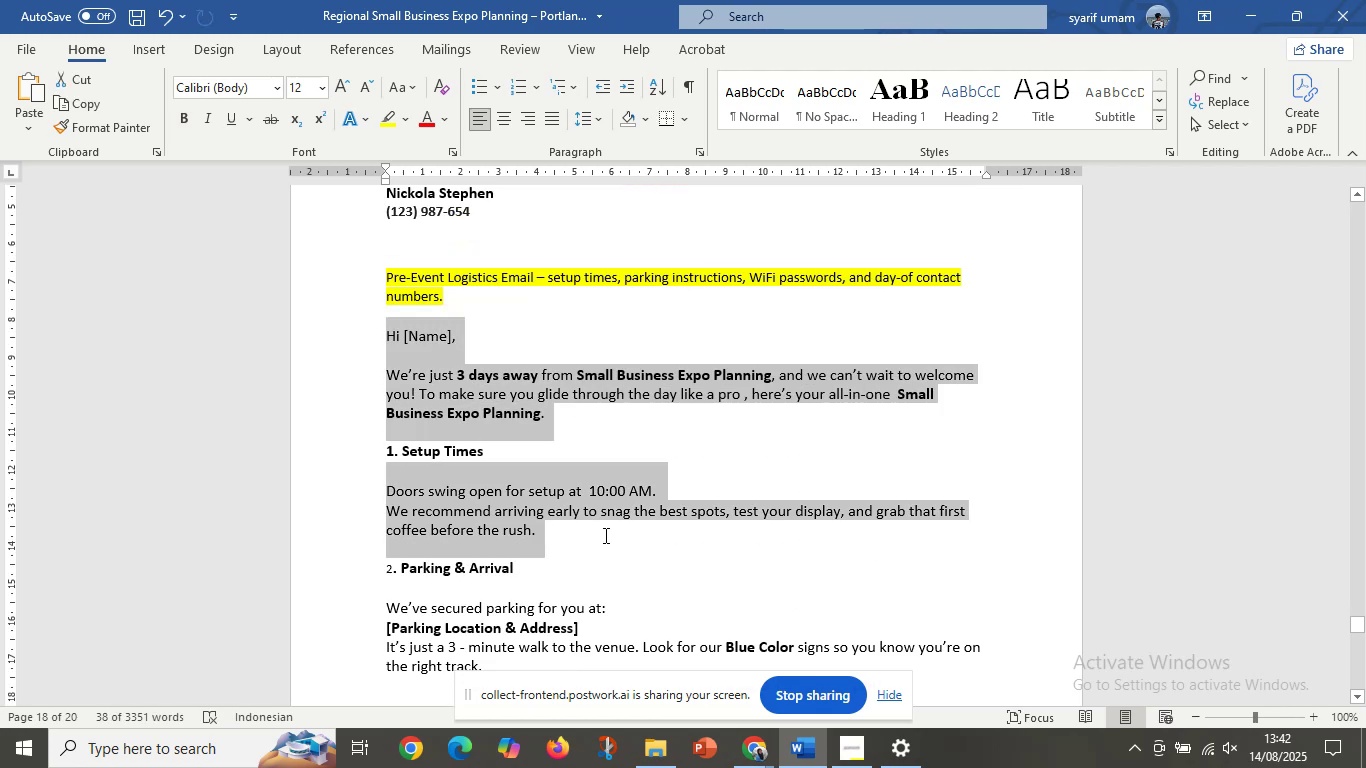 
key(Control+ControlLeft)
 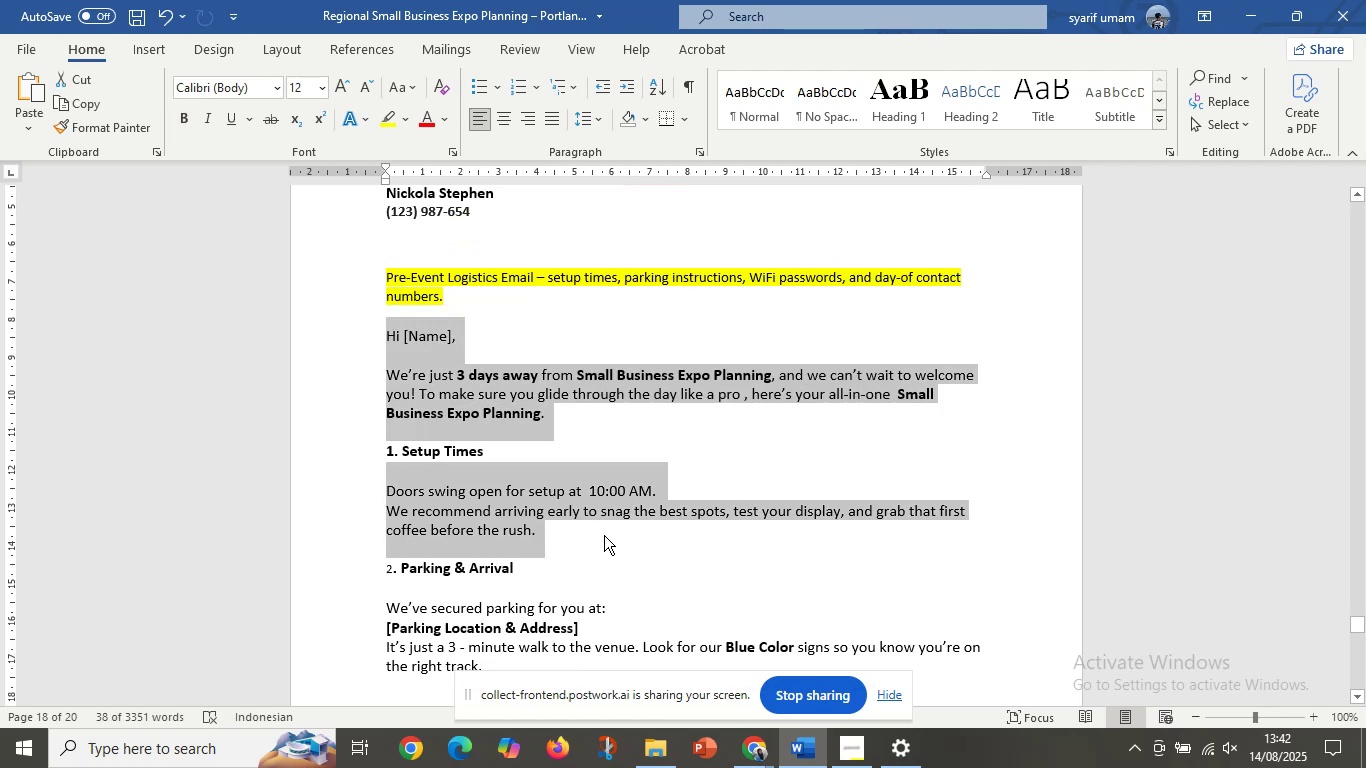 
key(Control+ControlLeft)
 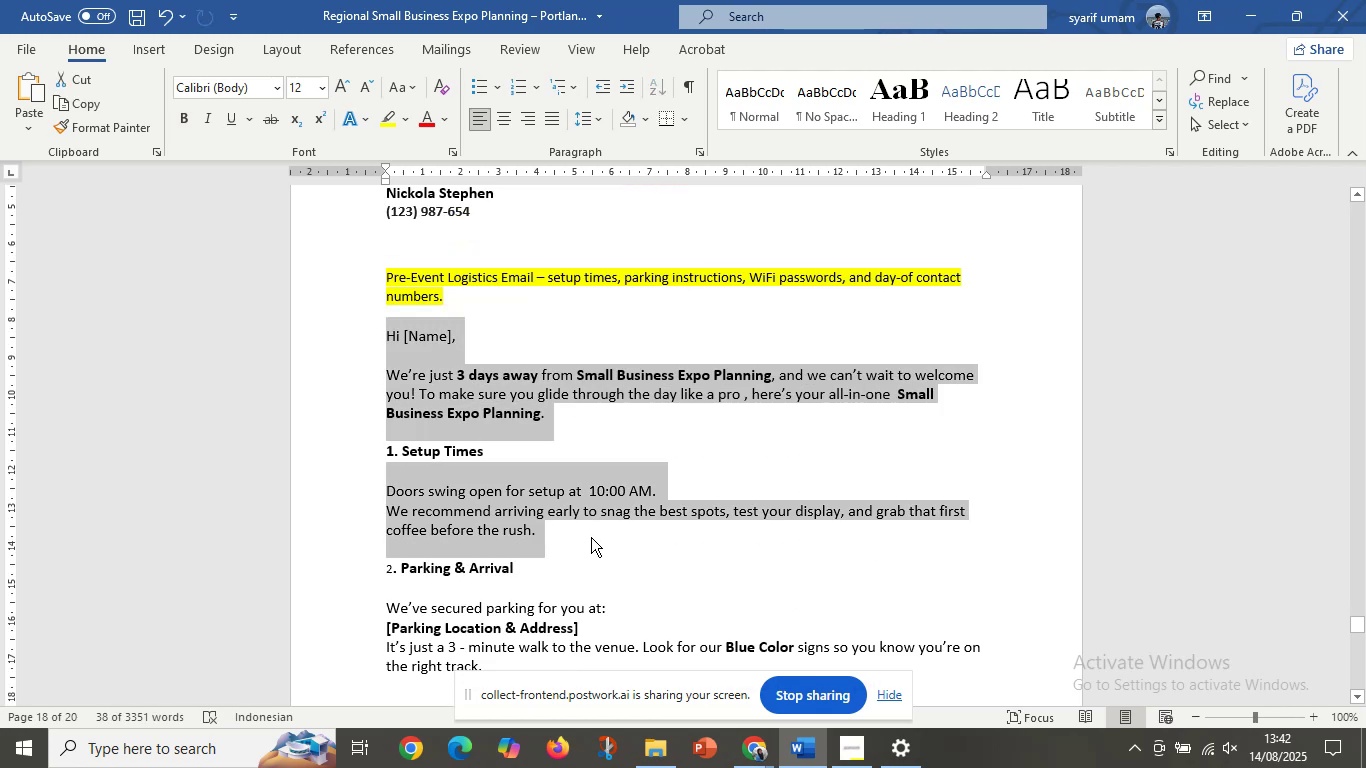 
key(Control+ControlLeft)
 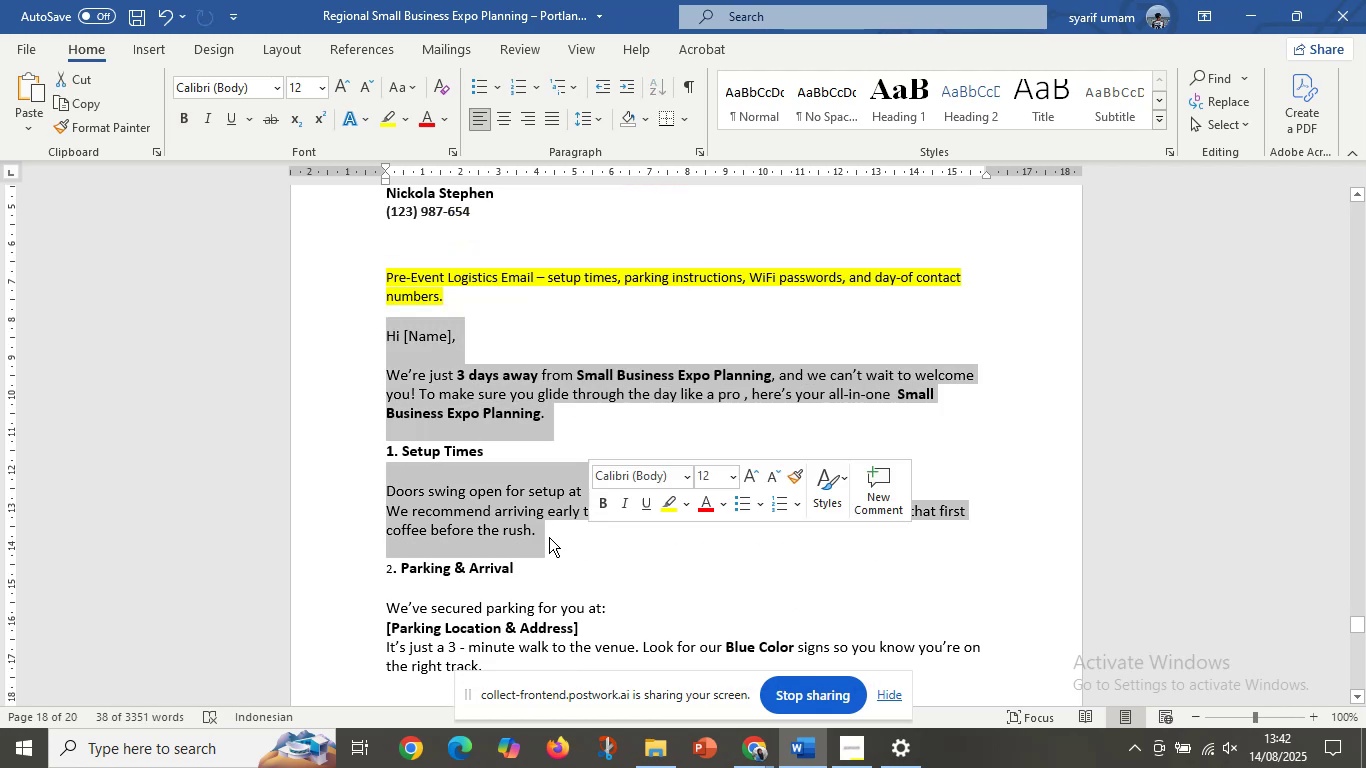 
key(Control+ControlLeft)
 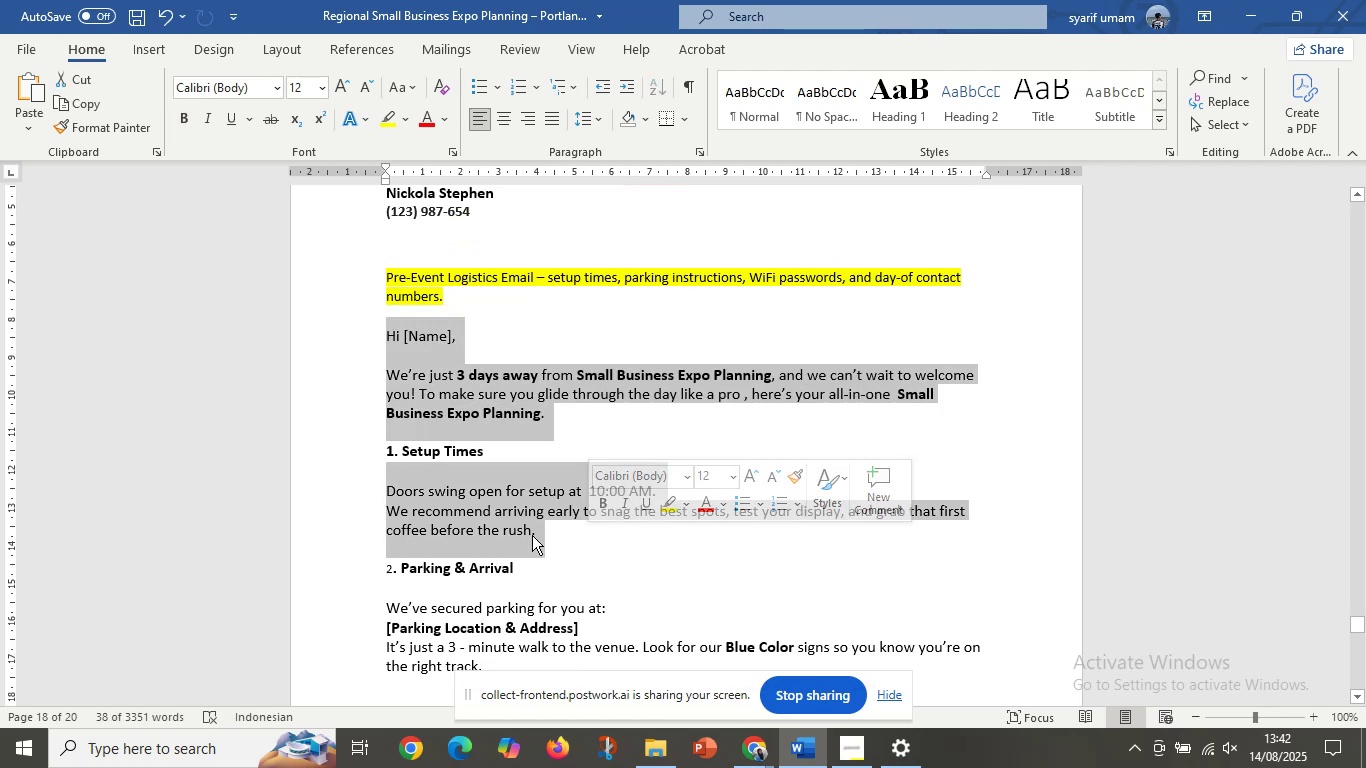 
scroll: coordinate [532, 535], scroll_direction: down, amount: 3.0
 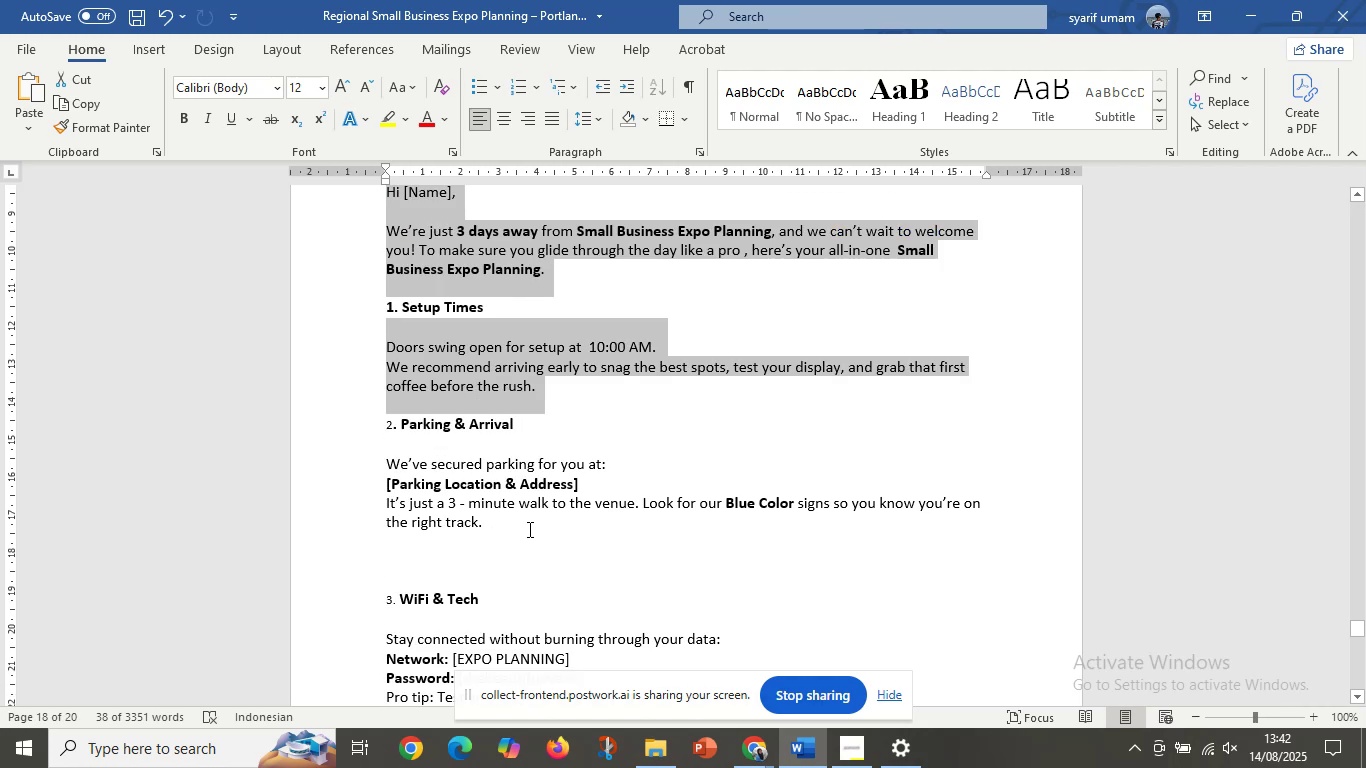 
hold_key(key=ControlLeft, duration=1.28)
left_click_drag(start_coordinate=[386, 464], to_coordinate=[524, 536])
 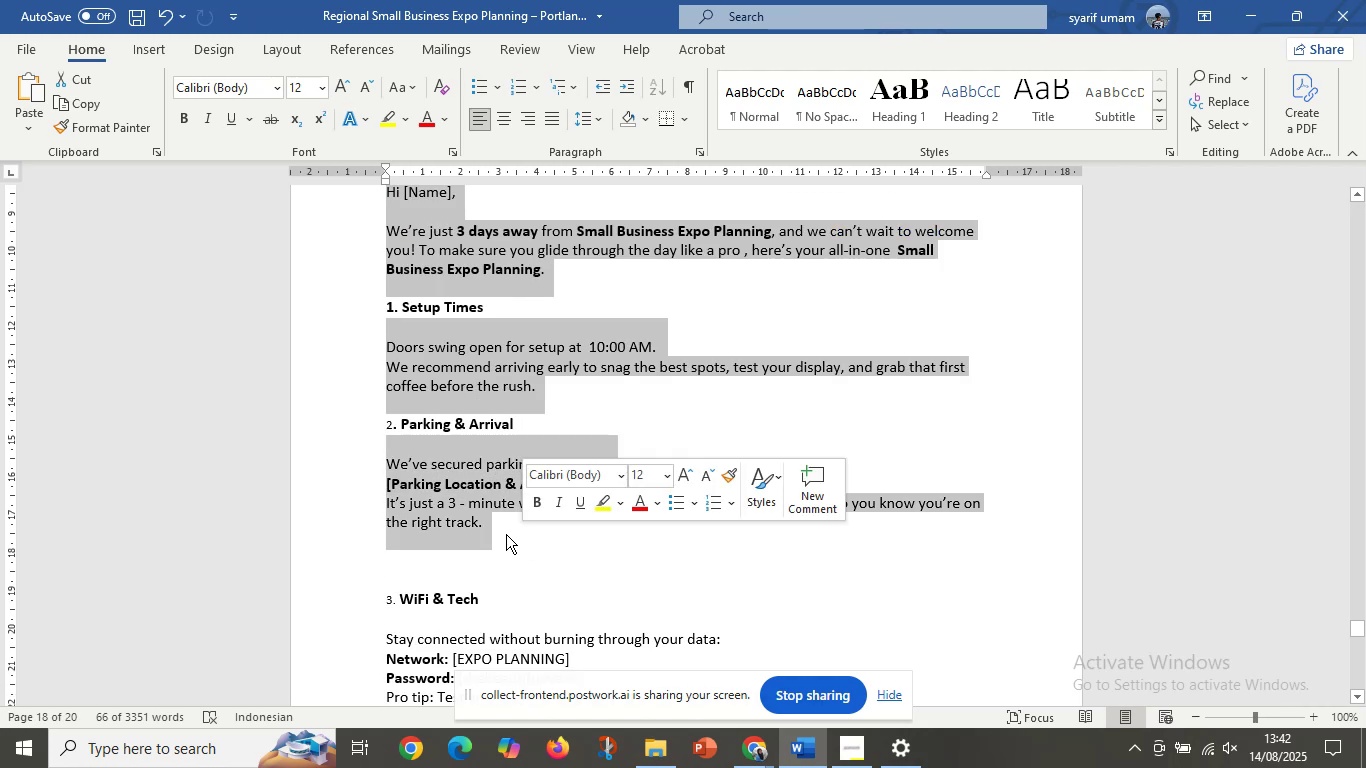 
scroll: coordinate [496, 532], scroll_direction: down, amount: 4.0
 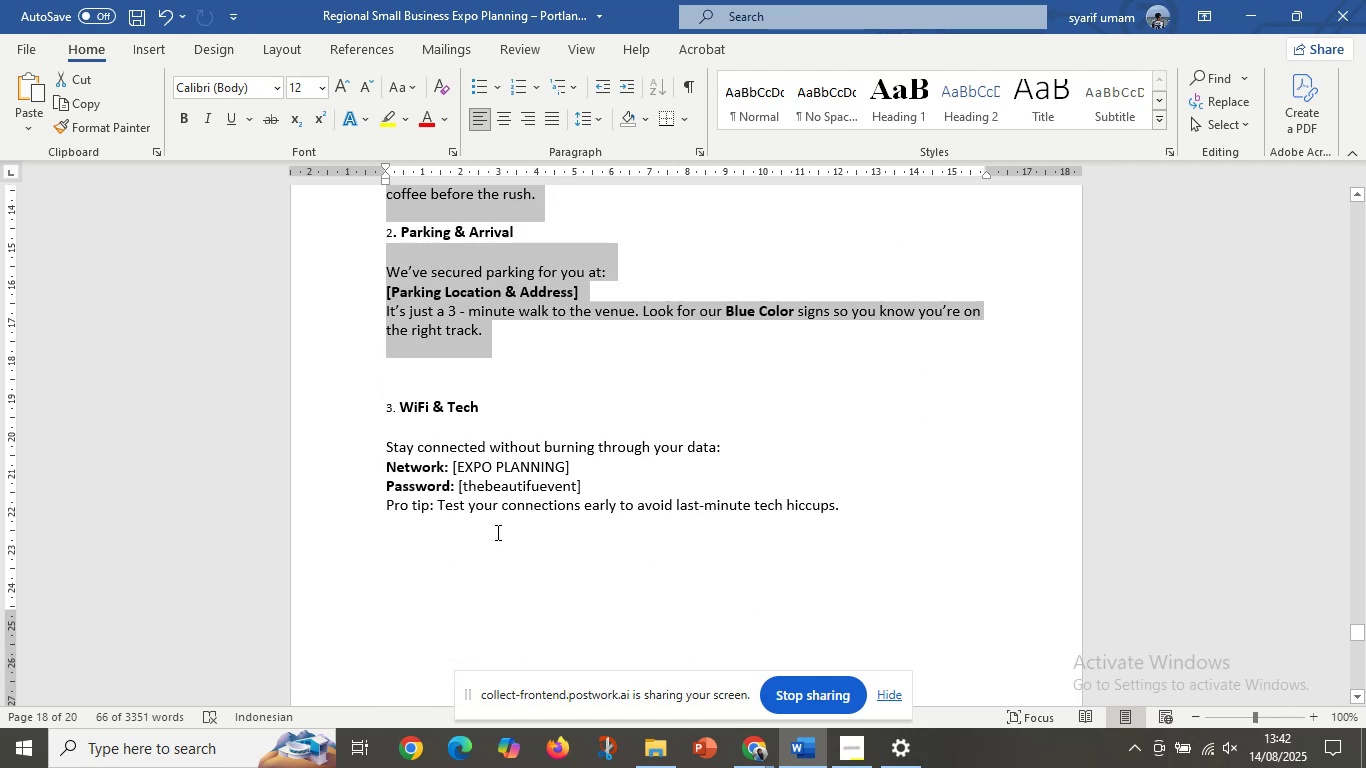 
hold_key(key=ControlLeft, duration=1.52)
left_click_drag(start_coordinate=[386, 451], to_coordinate=[878, 526])
 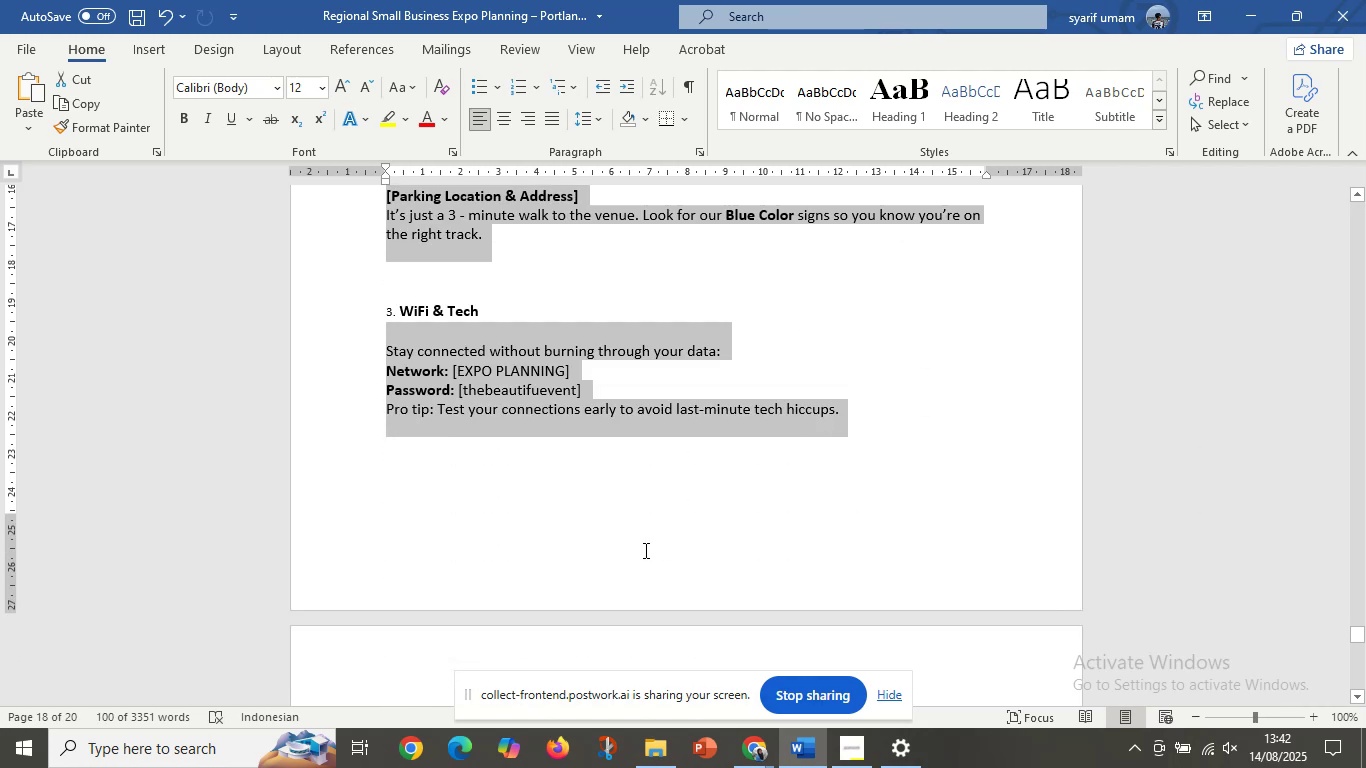 
hold_key(key=ControlLeft, duration=0.36)
 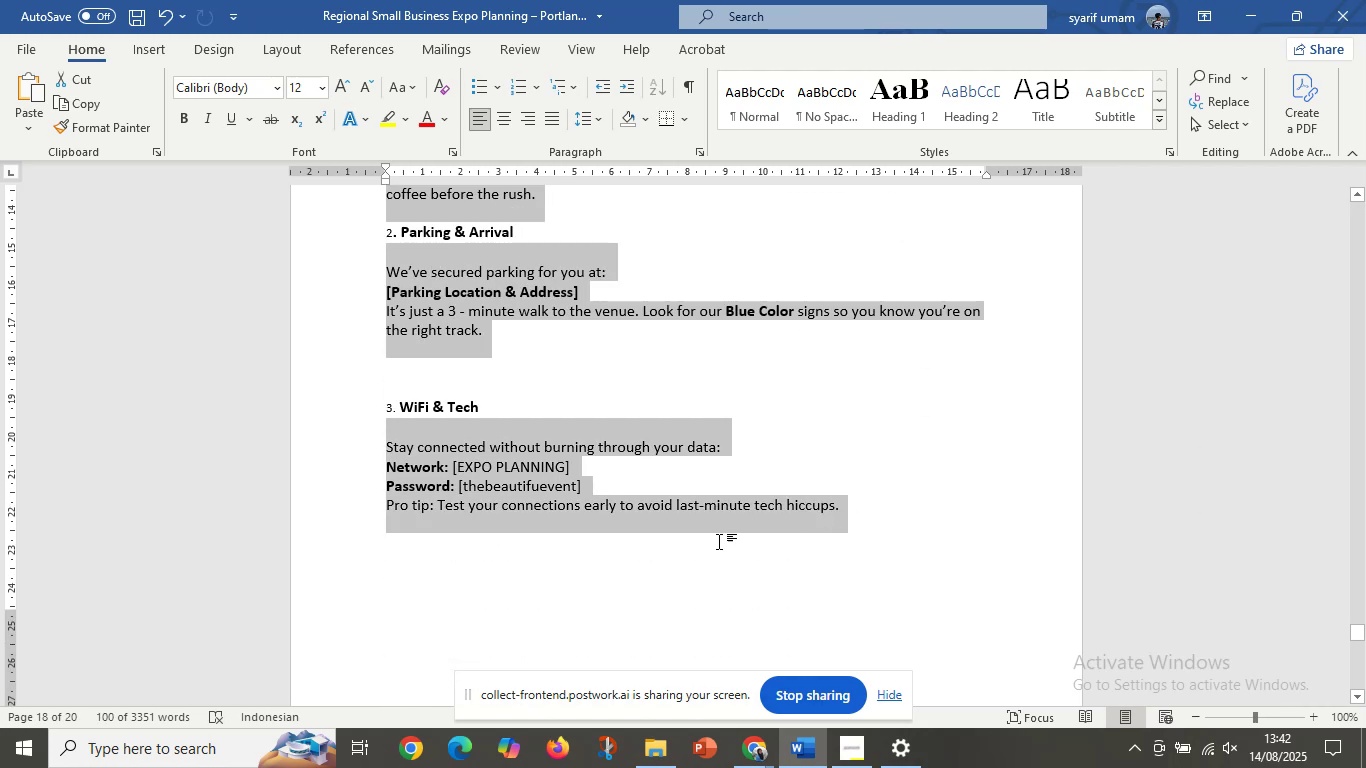 
scroll: coordinate [643, 550], scroll_direction: down, amount: 5.0
 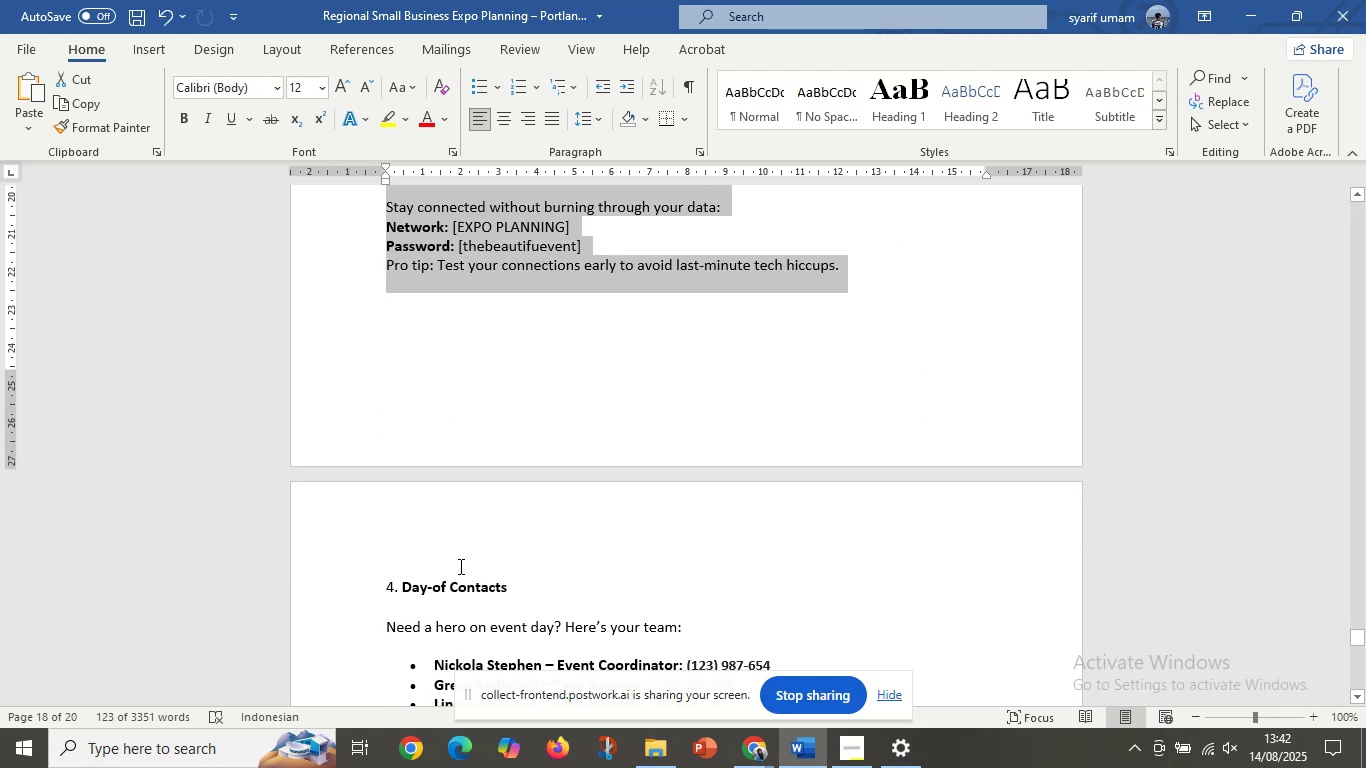 
key(Control+ControlLeft)
 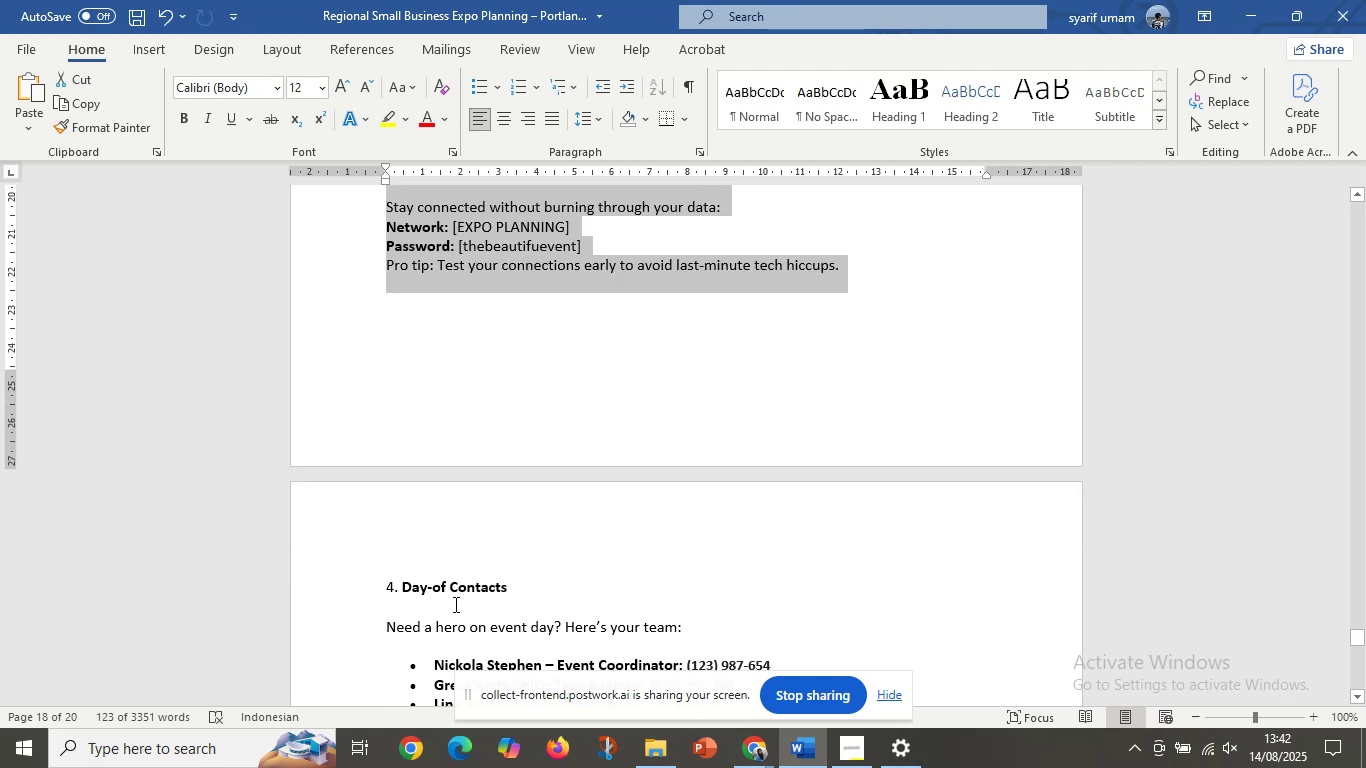 
scroll: coordinate [460, 598], scroll_direction: down, amount: 5.0
 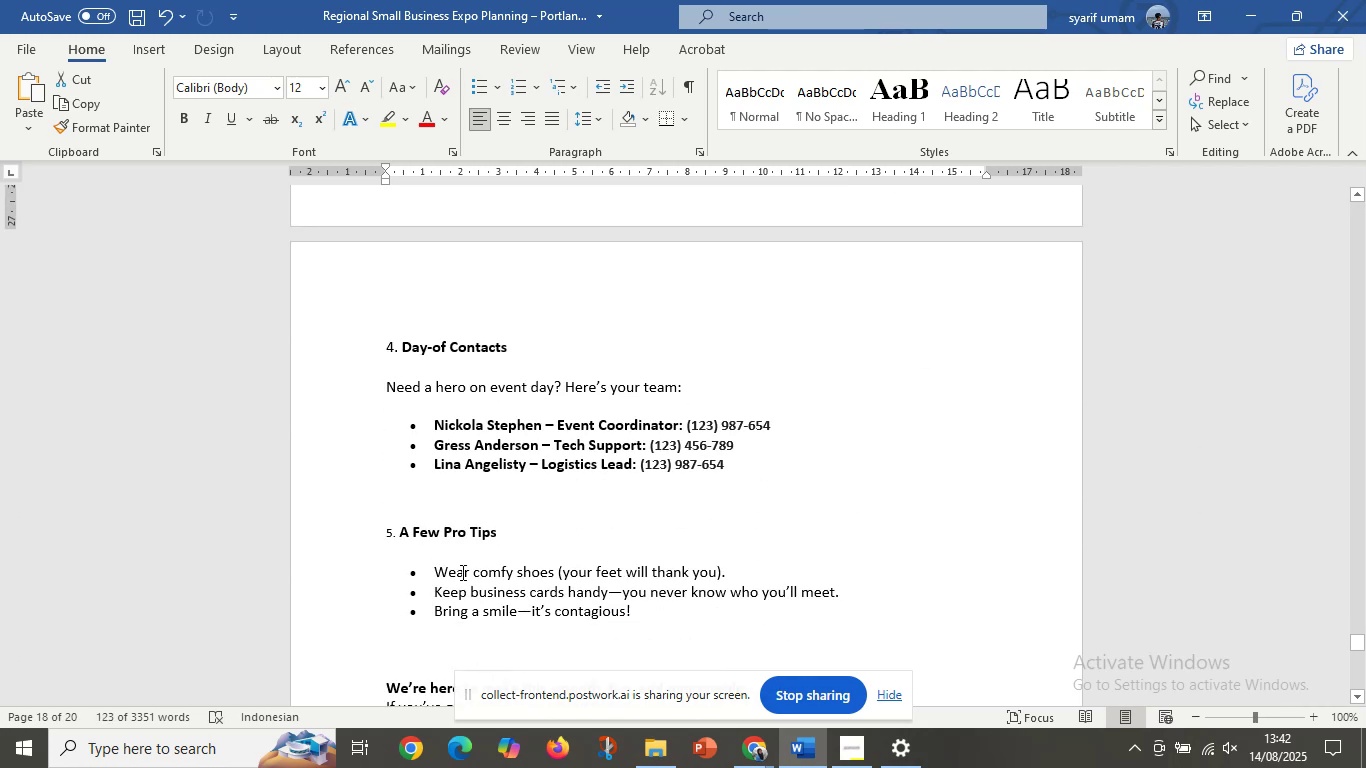 
hold_key(key=ControlLeft, duration=1.52)
left_click_drag(start_coordinate=[383, 391], to_coordinate=[734, 459])
 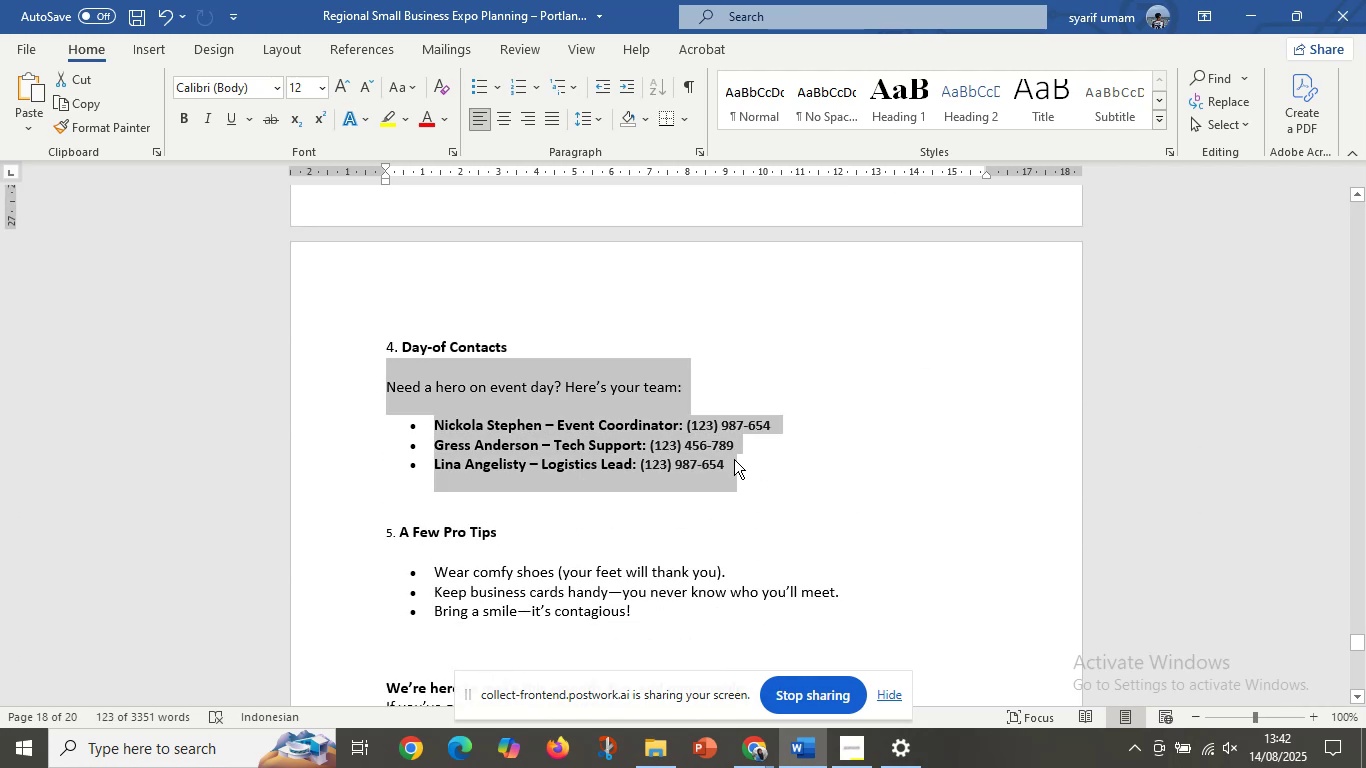 
key(Control+ControlLeft)
 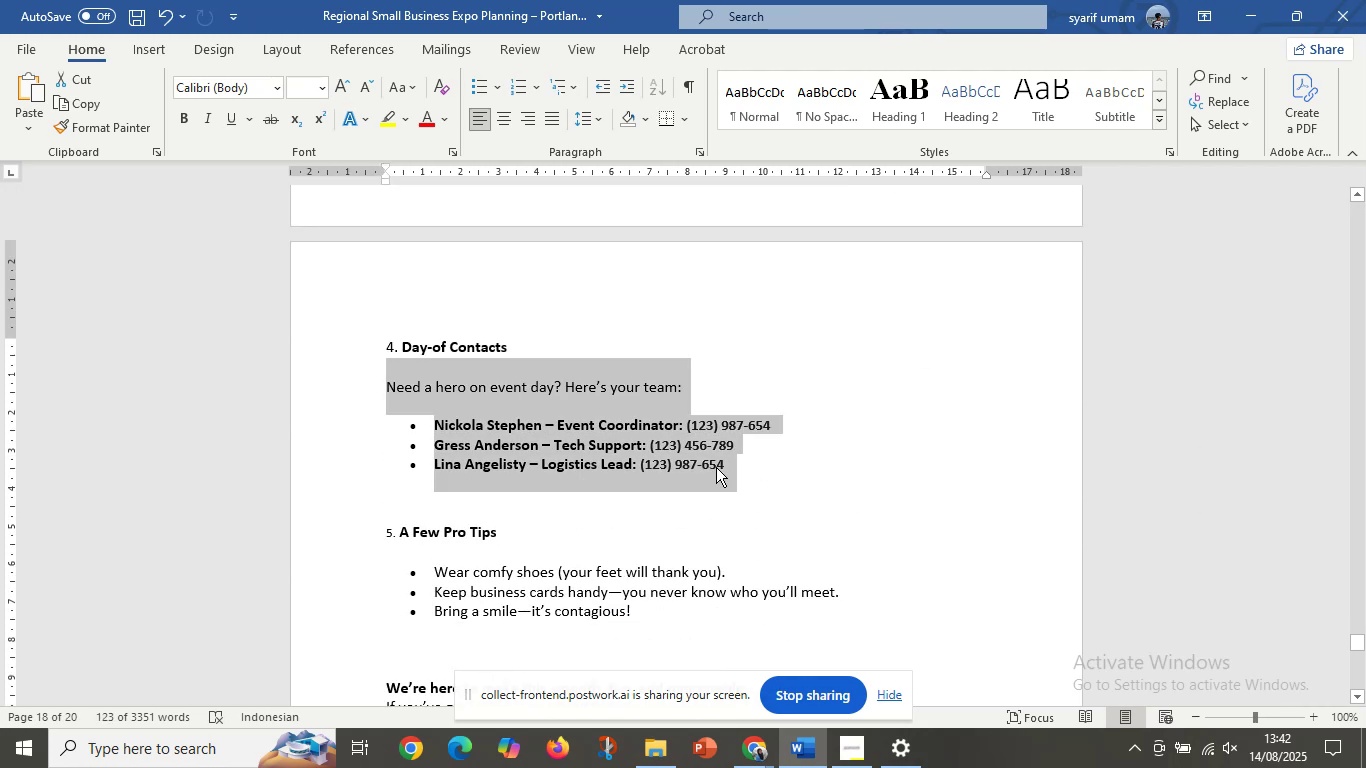 
key(Control+ControlLeft)
 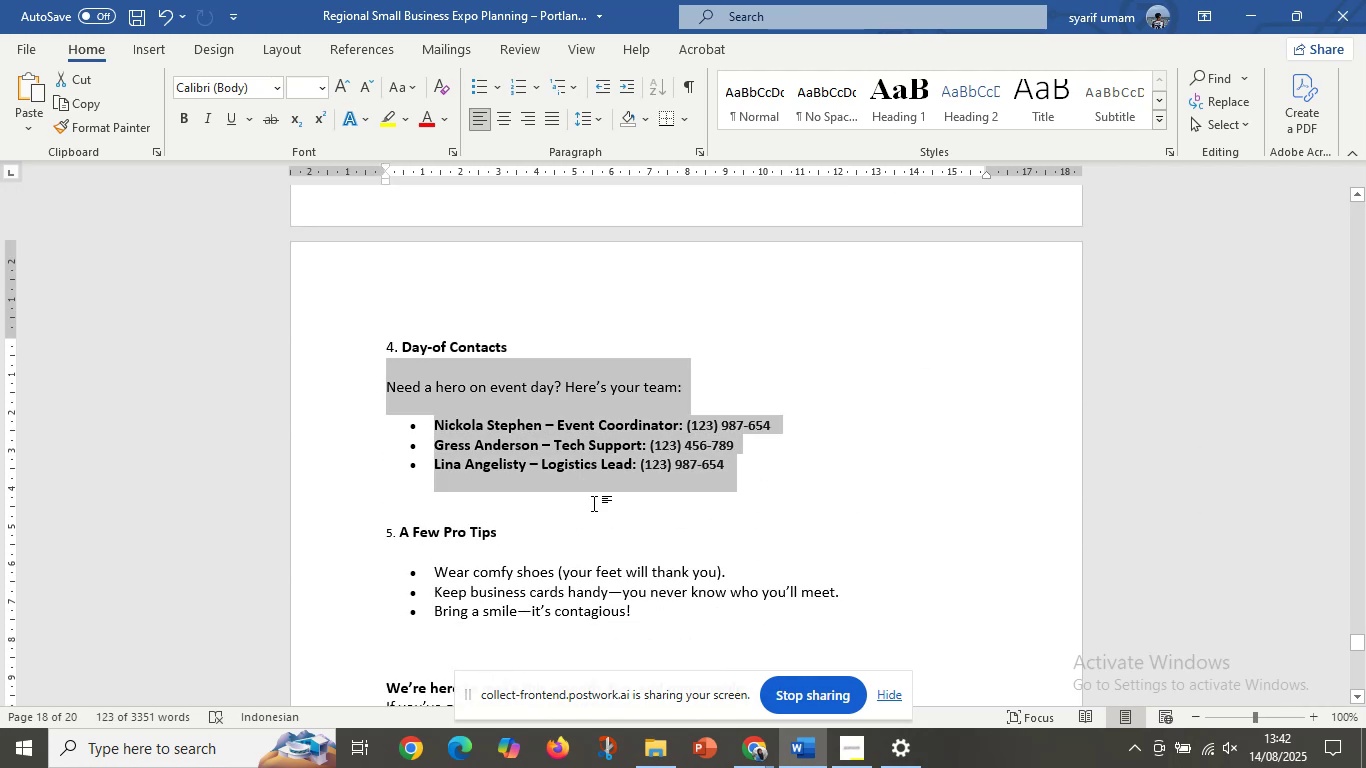 
key(Control+ControlLeft)
 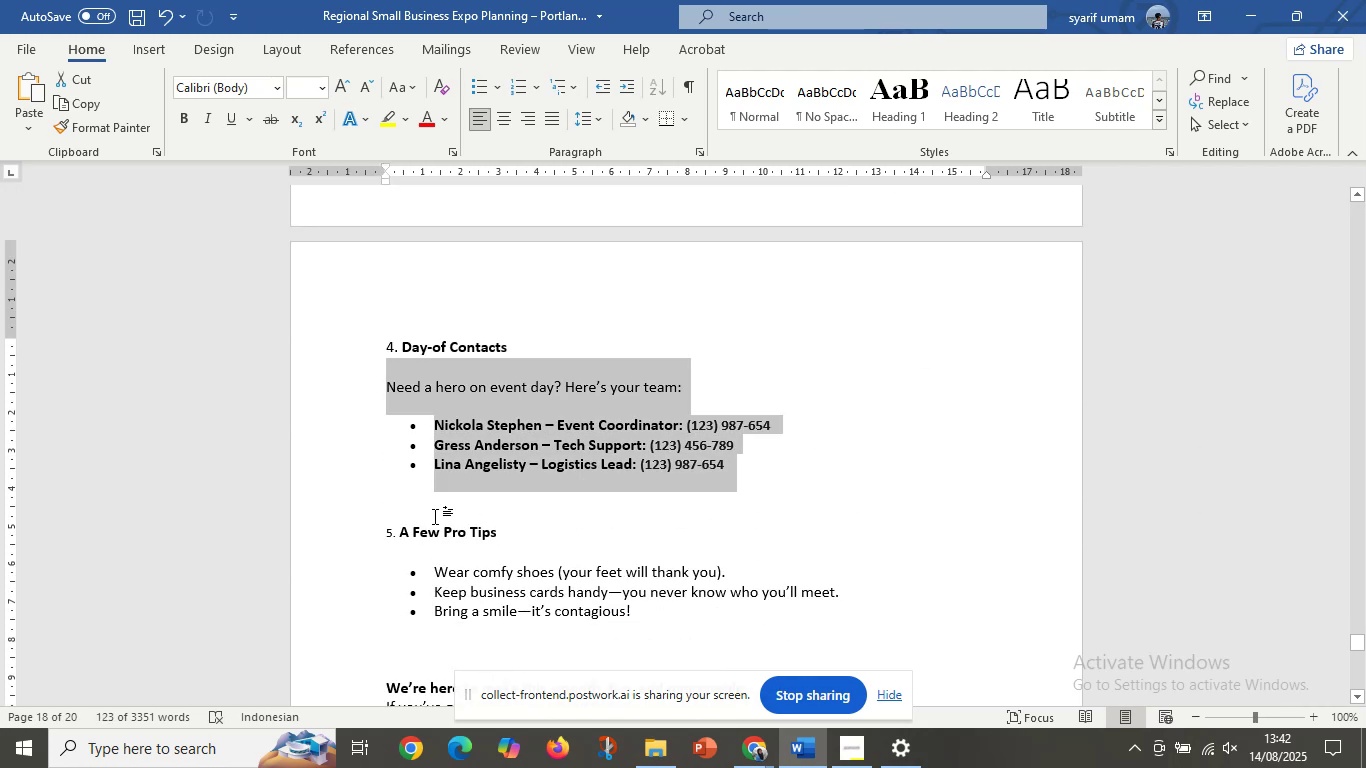 
scroll: coordinate [432, 518], scroll_direction: down, amount: 4.0
 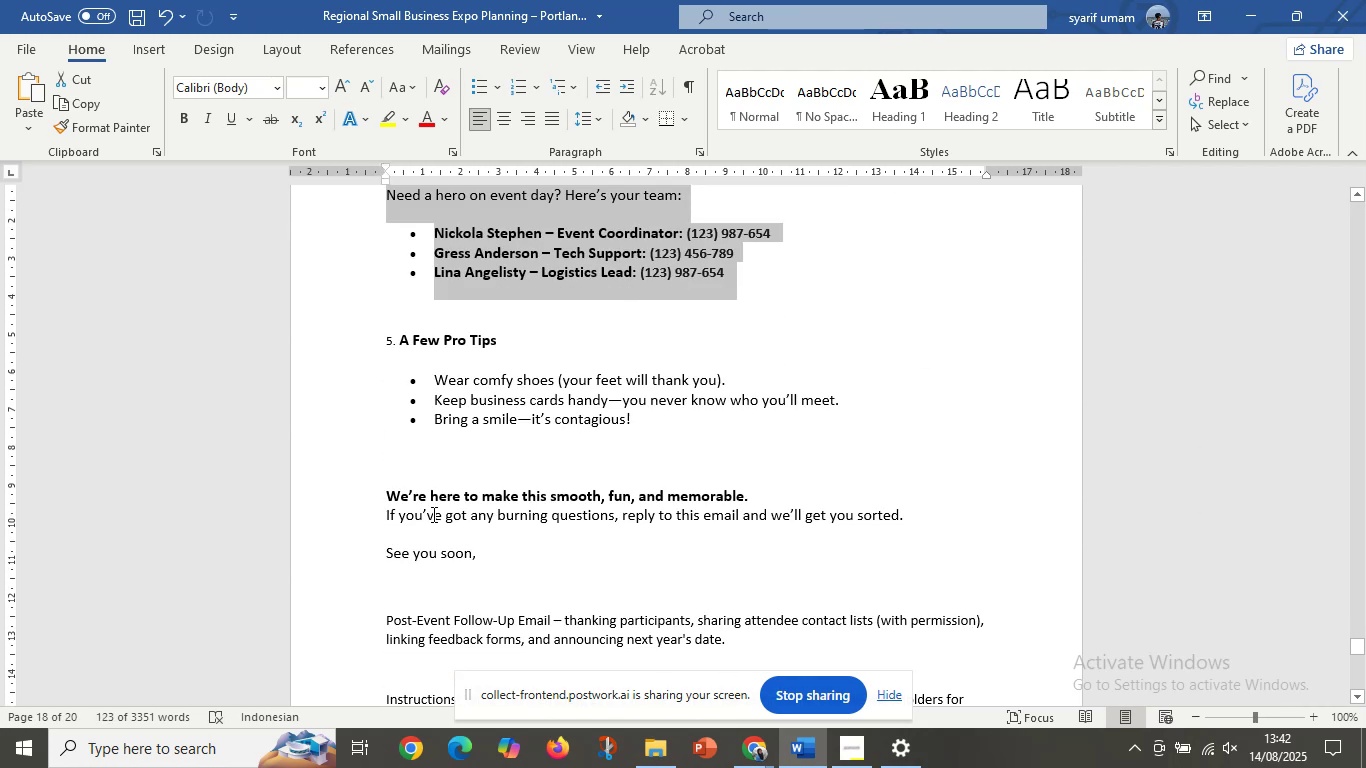 
hold_key(key=ControlLeft, duration=1.24)
left_click_drag(start_coordinate=[431, 379], to_coordinate=[774, 431])
 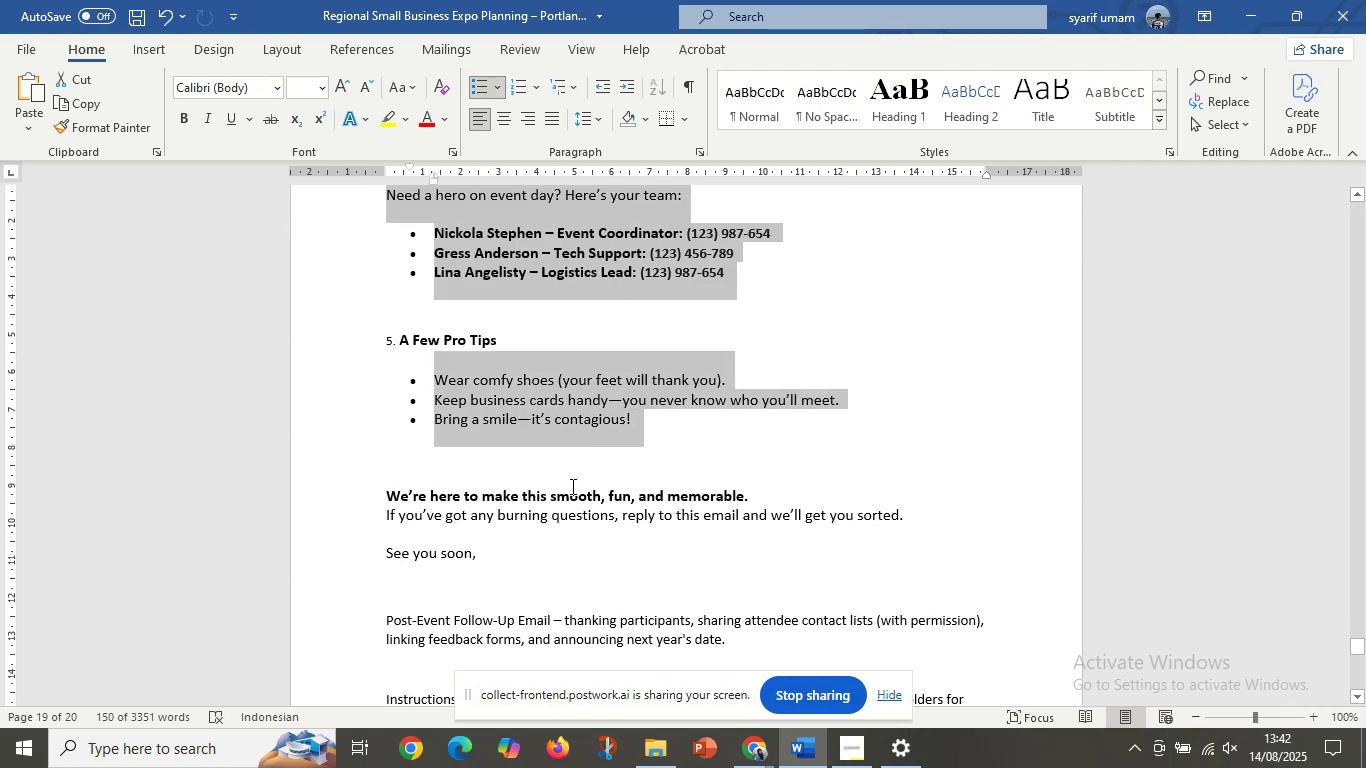 
scroll: coordinate [560, 487], scroll_direction: down, amount: 1.0
 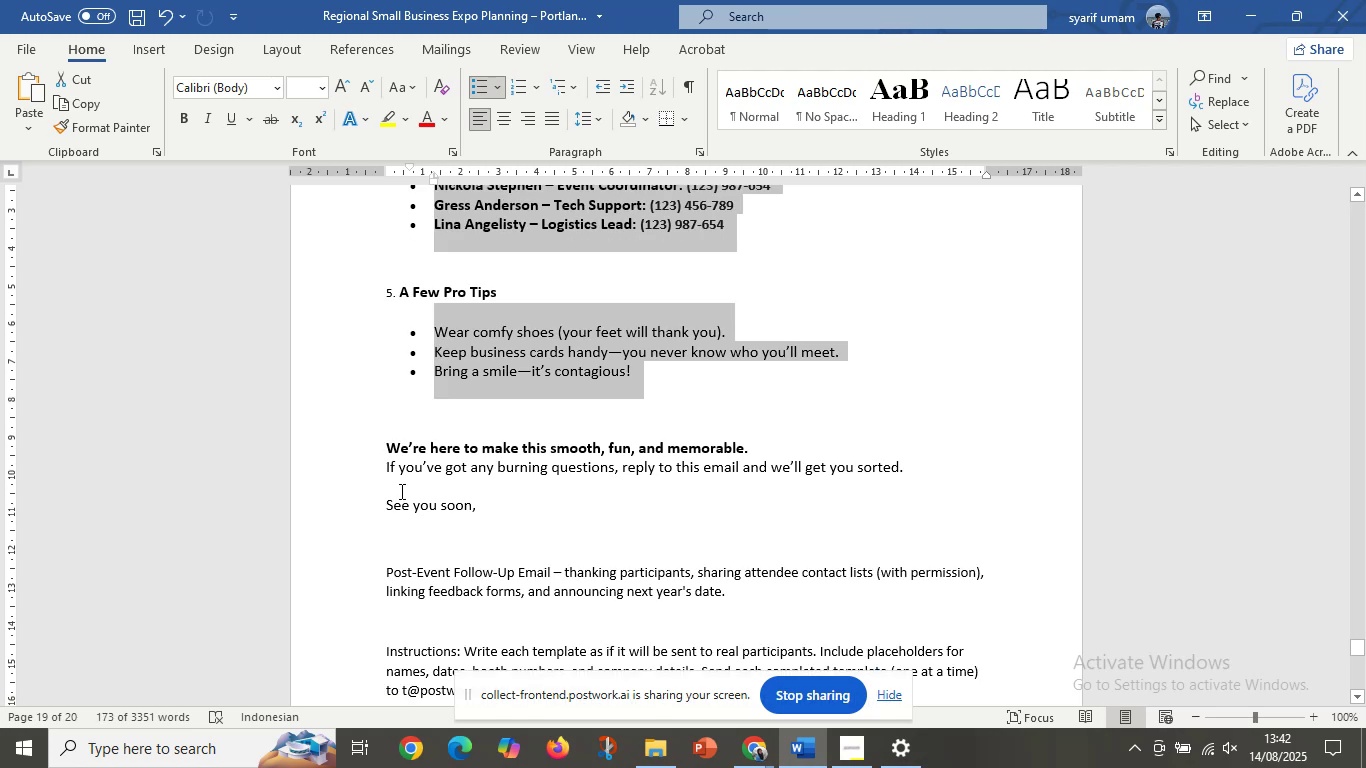 
hold_key(key=ControlLeft, duration=1.24)
left_click_drag(start_coordinate=[379, 448], to_coordinate=[601, 527])
 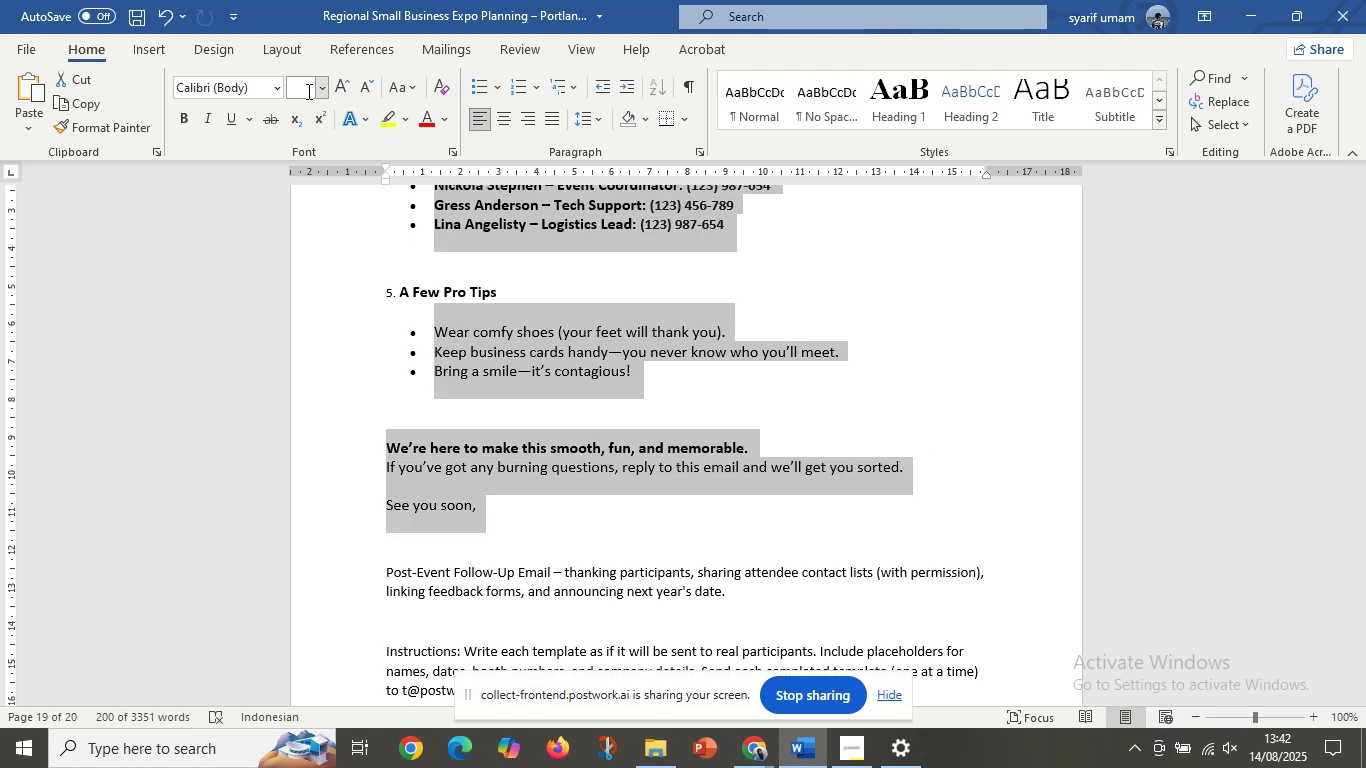 
left_click([302, 91])
 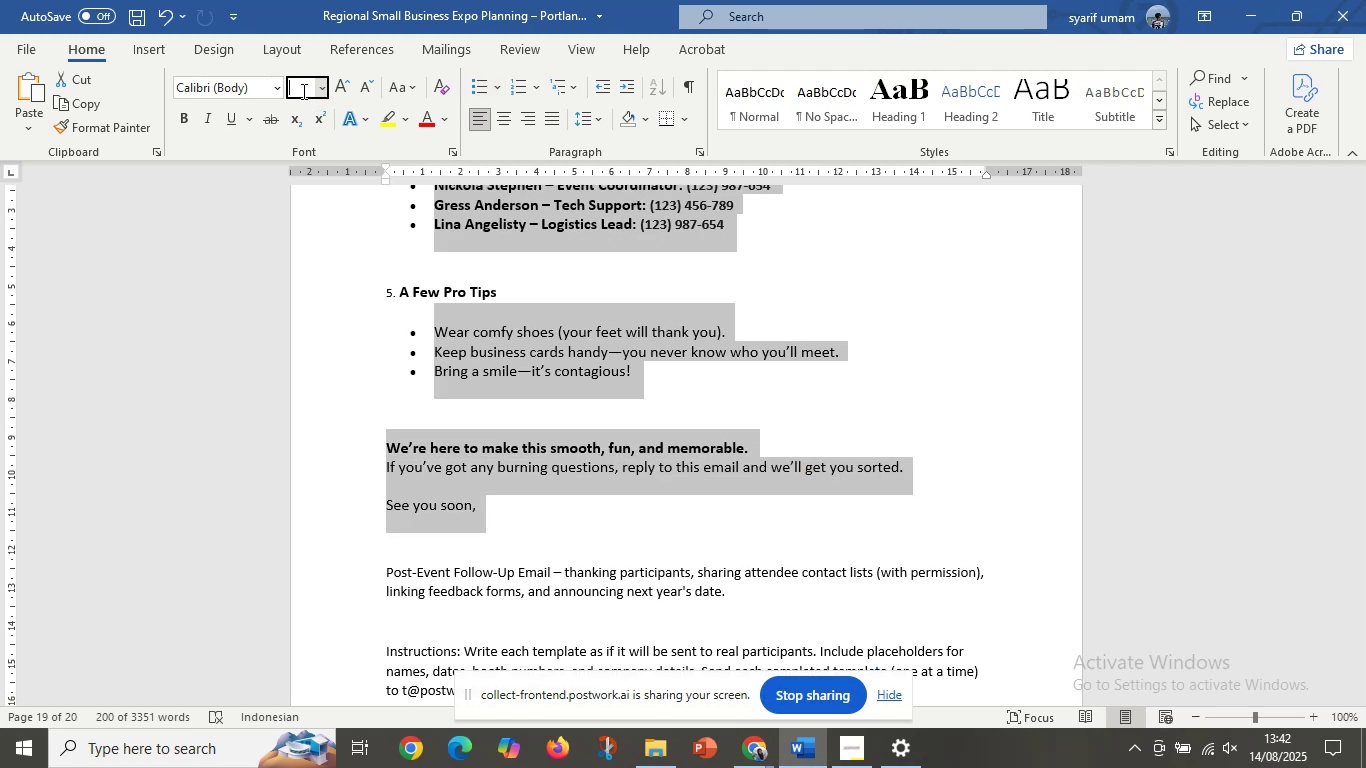 
type(11)
 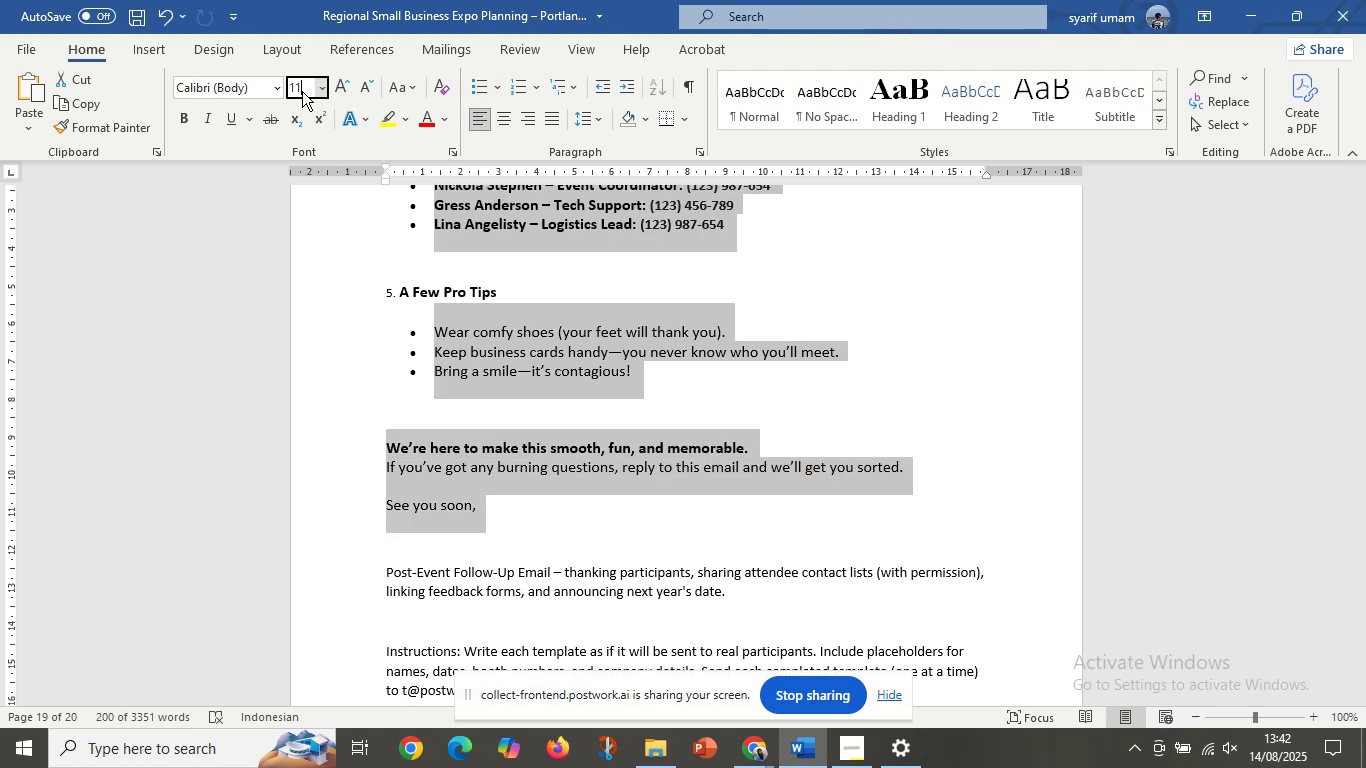 
key(Enter)
 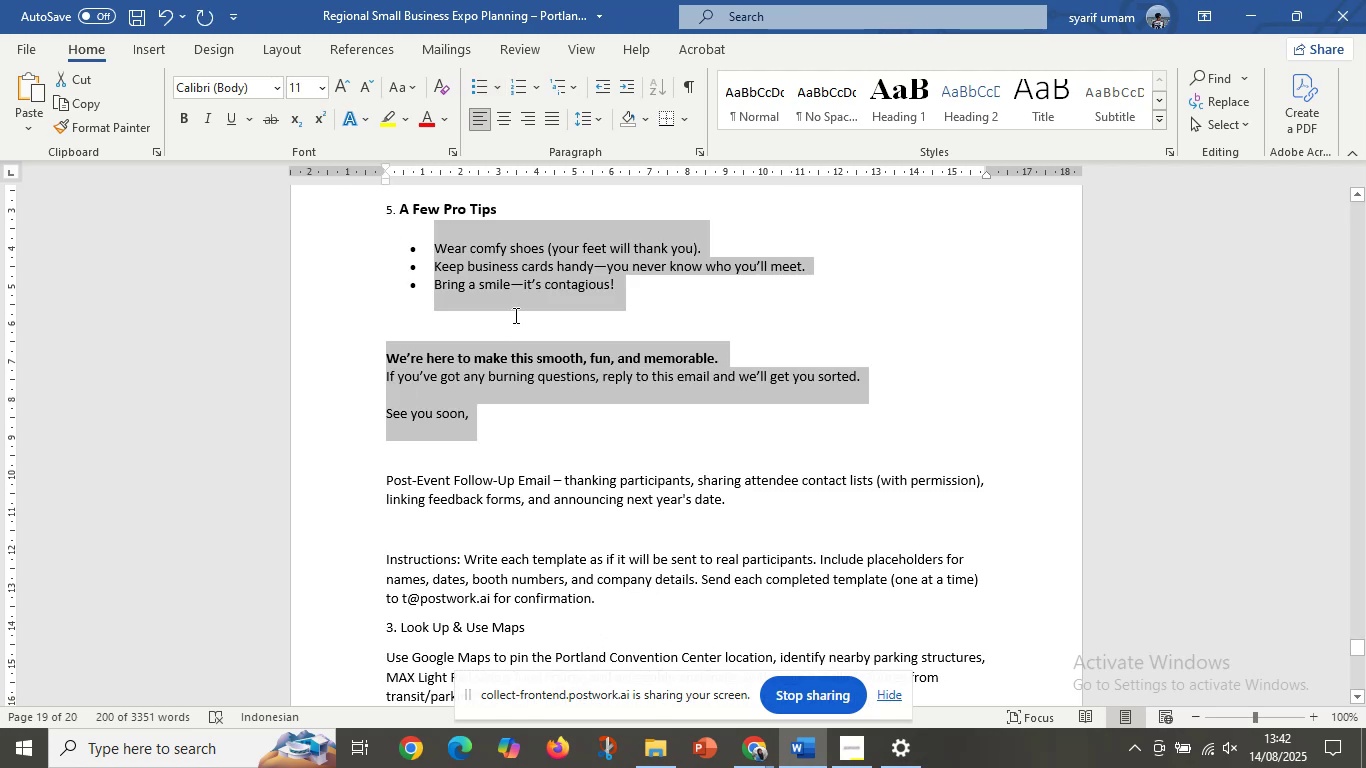 
left_click([493, 482])
 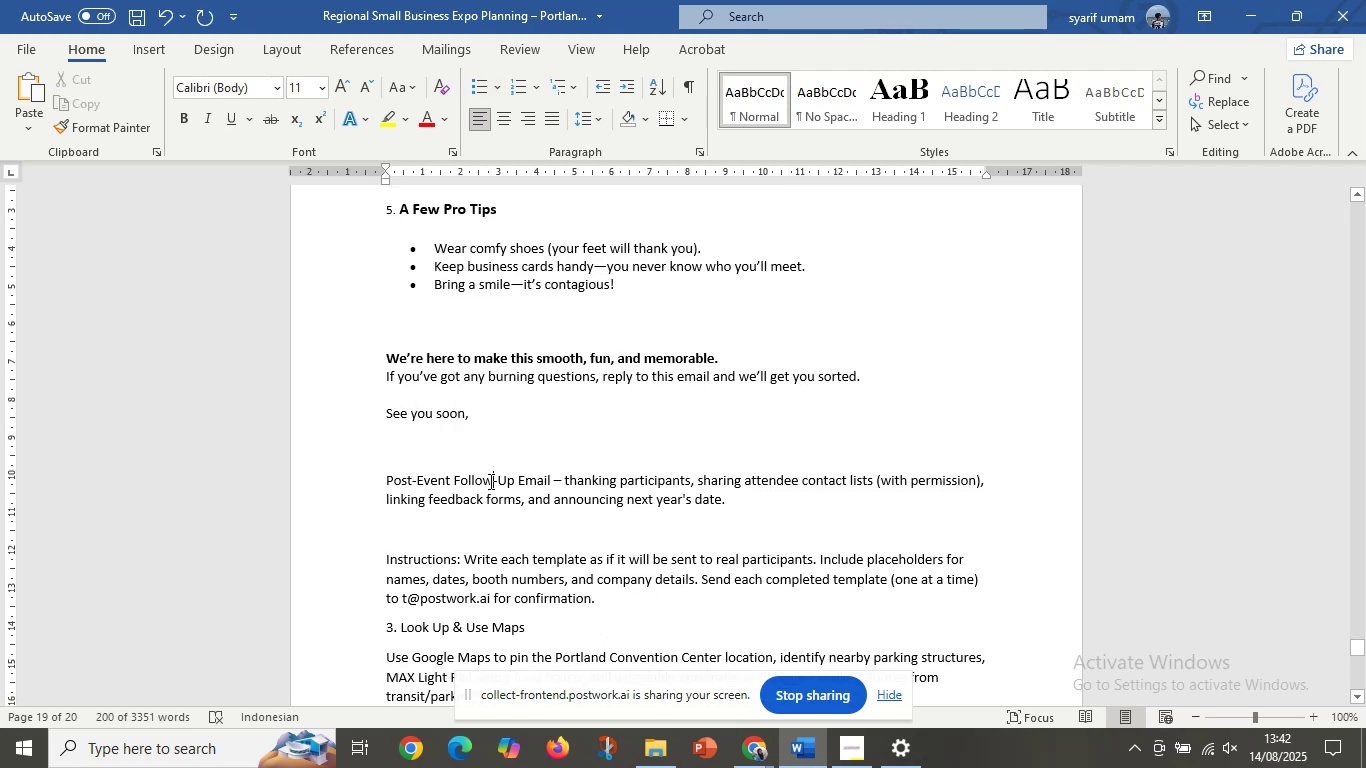 
scroll: coordinate [503, 472], scroll_direction: up, amount: 6.0
 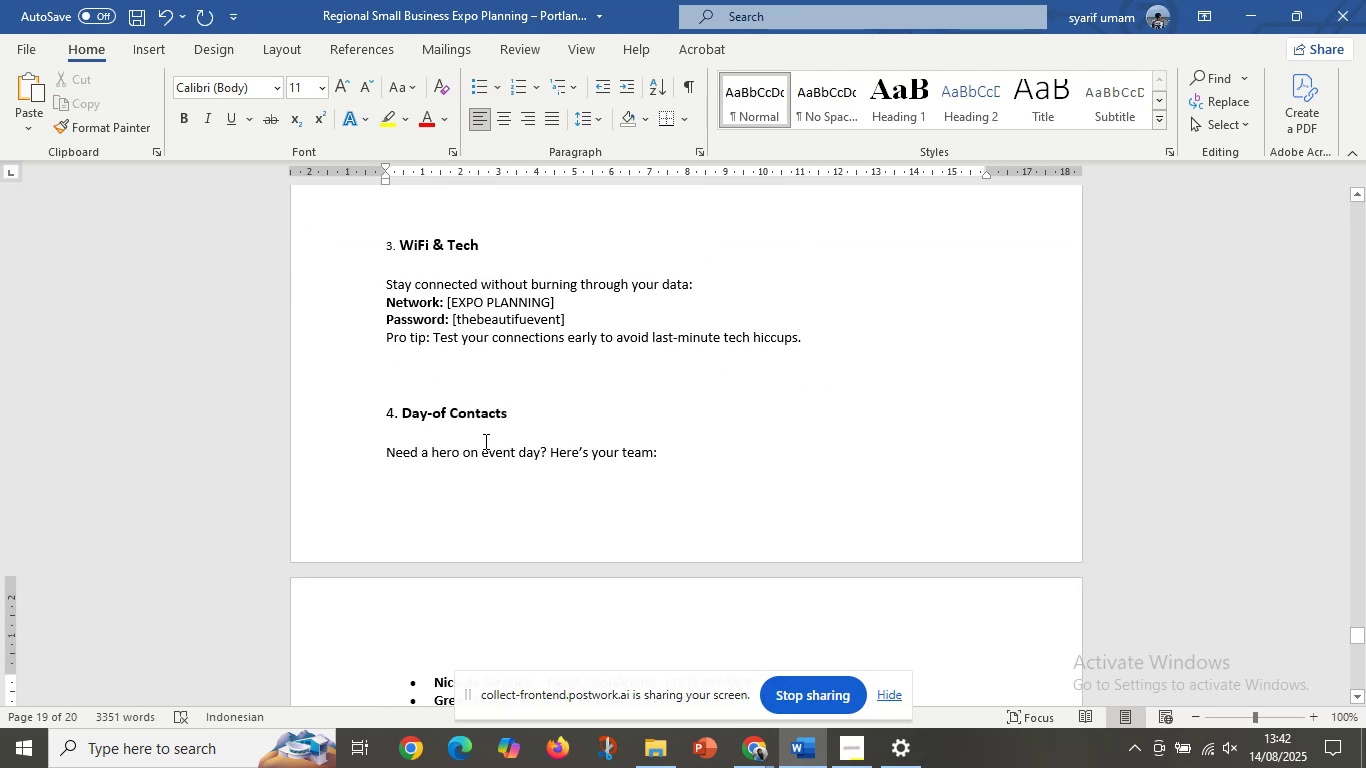 
scroll: coordinate [495, 443], scroll_direction: down, amount: 2.0
 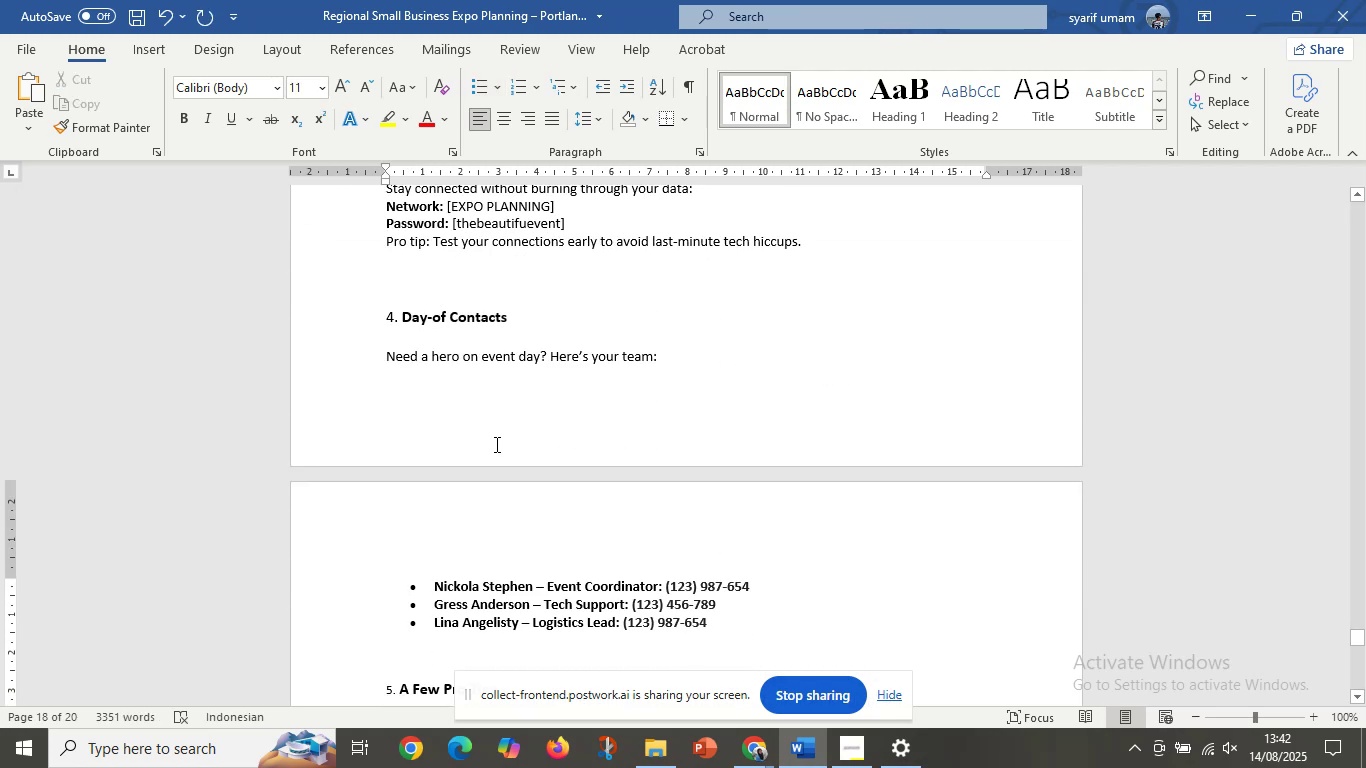 
scroll: coordinate [495, 444], scroll_direction: up, amount: 5.0
 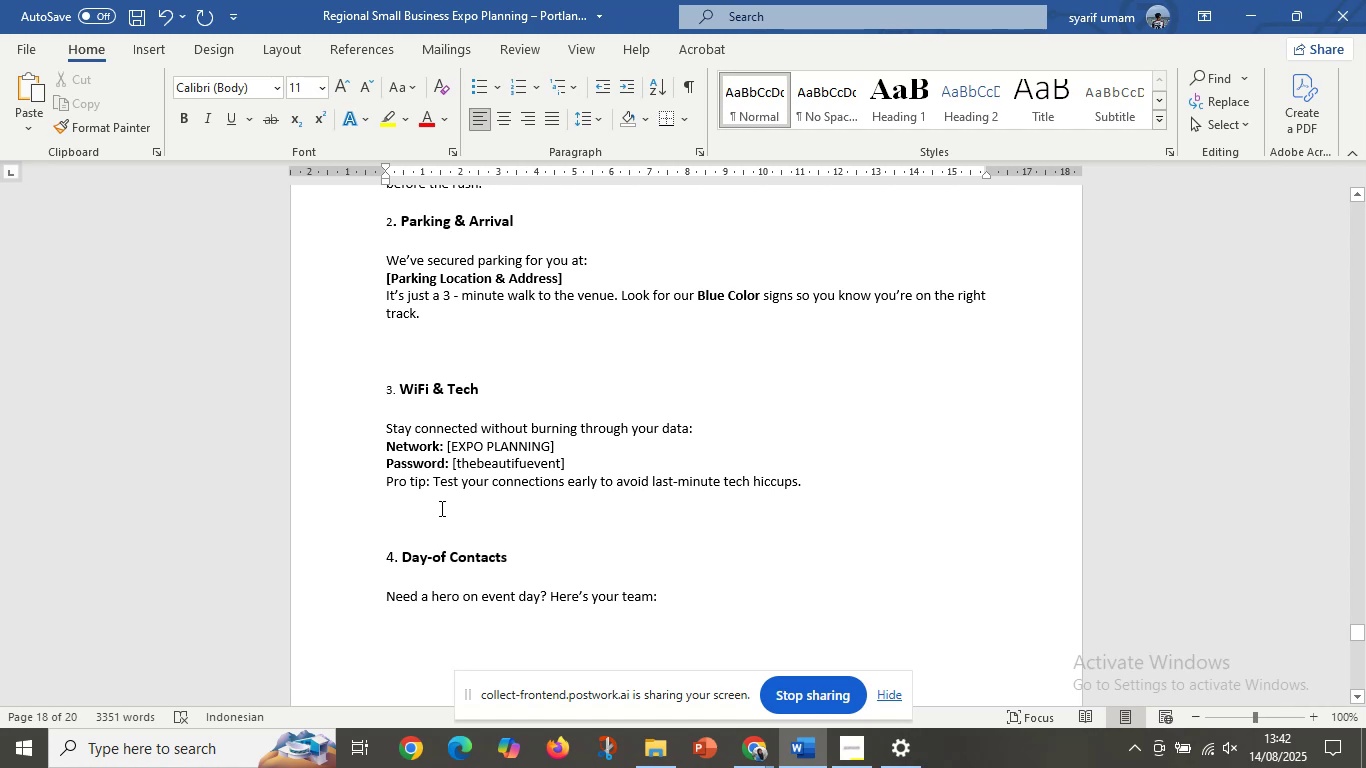 
left_click([438, 512])
 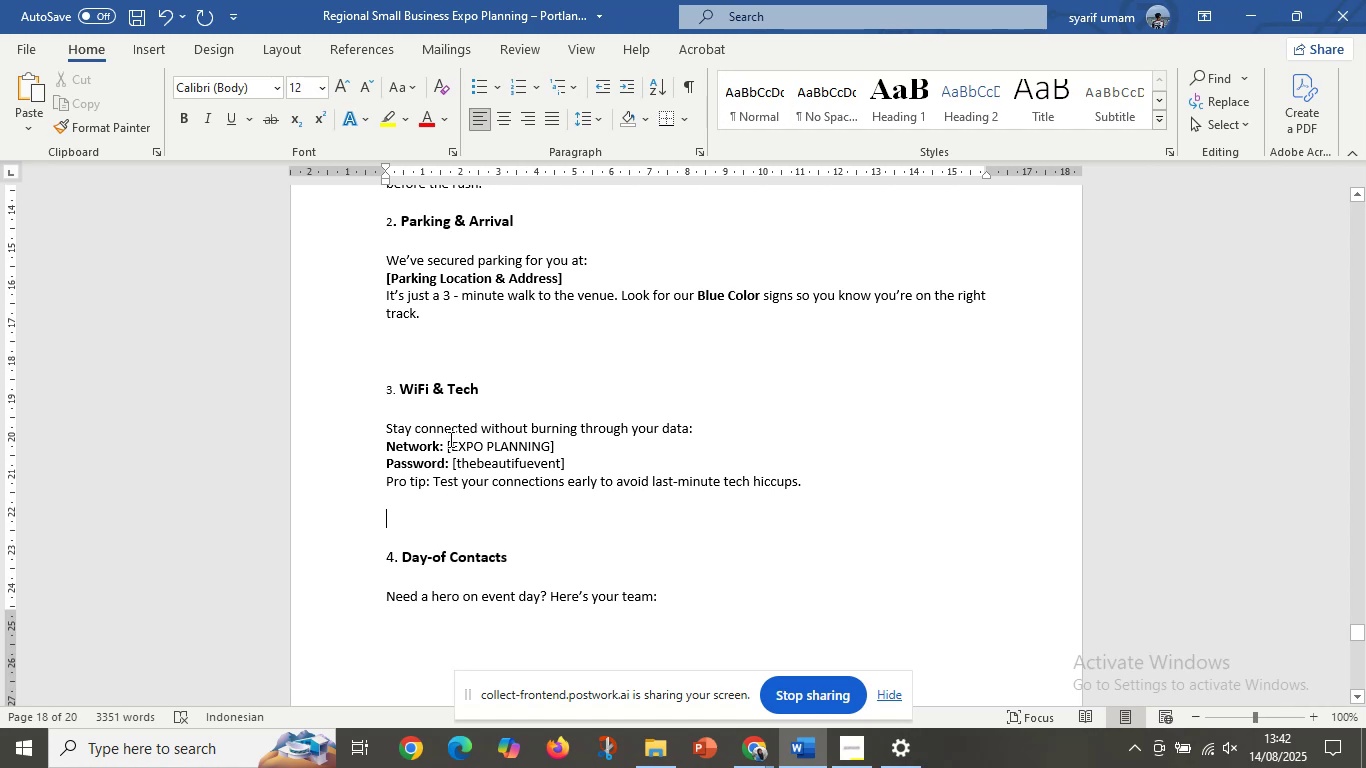 
scroll: coordinate [448, 361], scroll_direction: up, amount: 7.0
 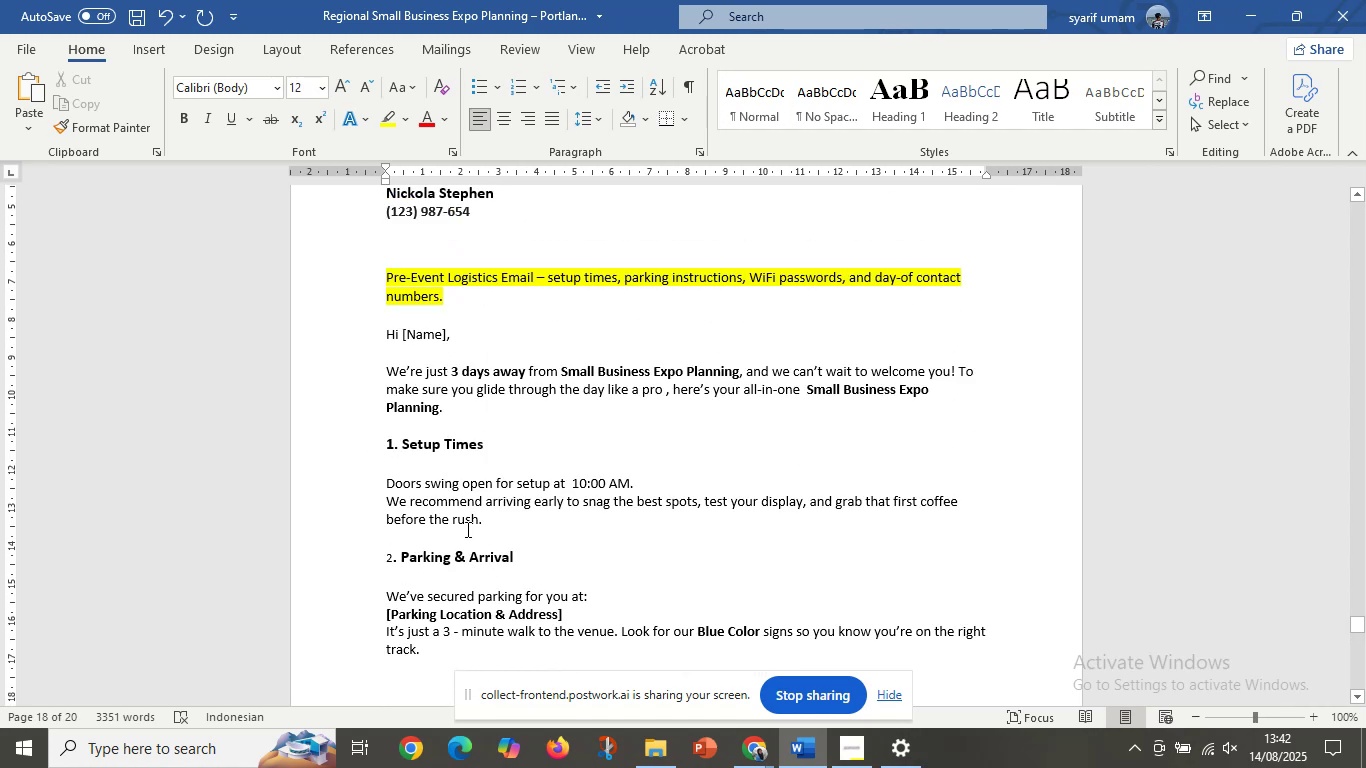 
scroll: coordinate [470, 572], scroll_direction: down, amount: 3.0
 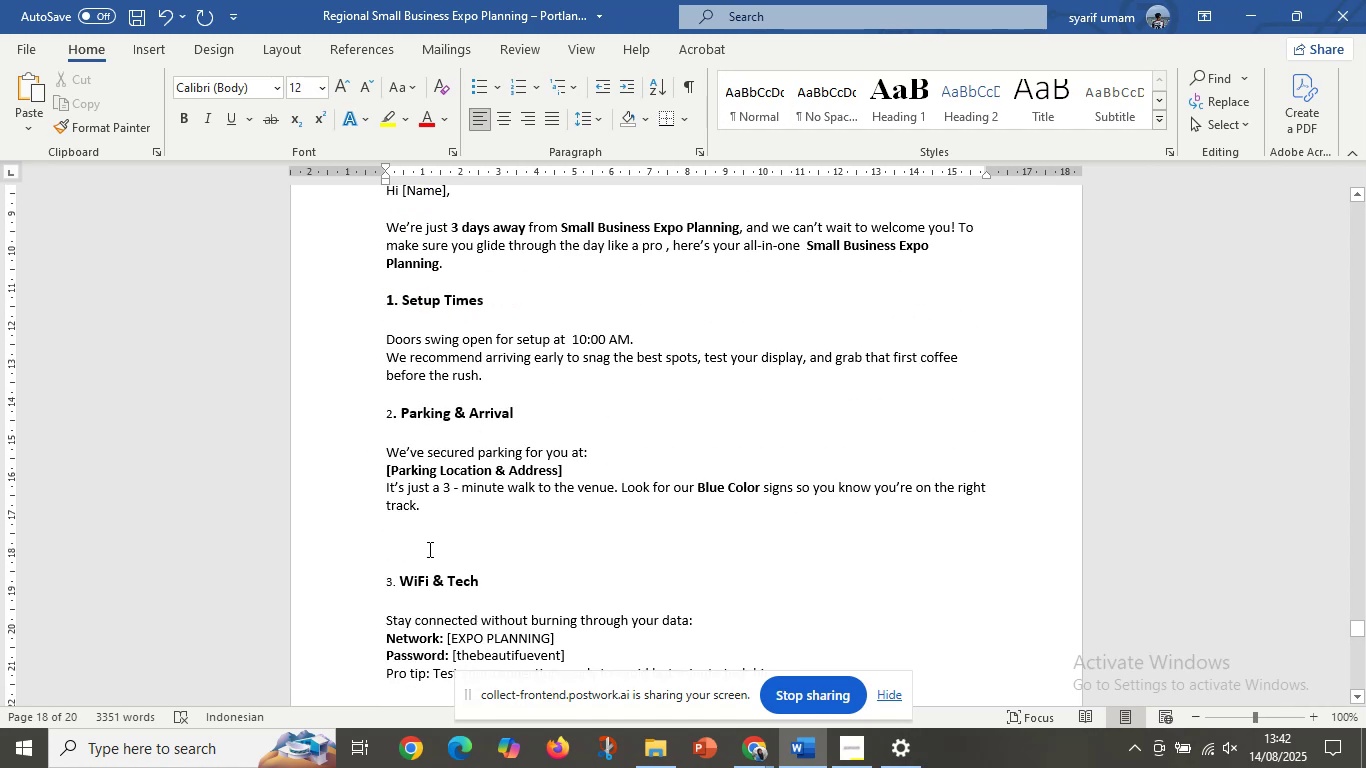 
left_click([424, 546])
 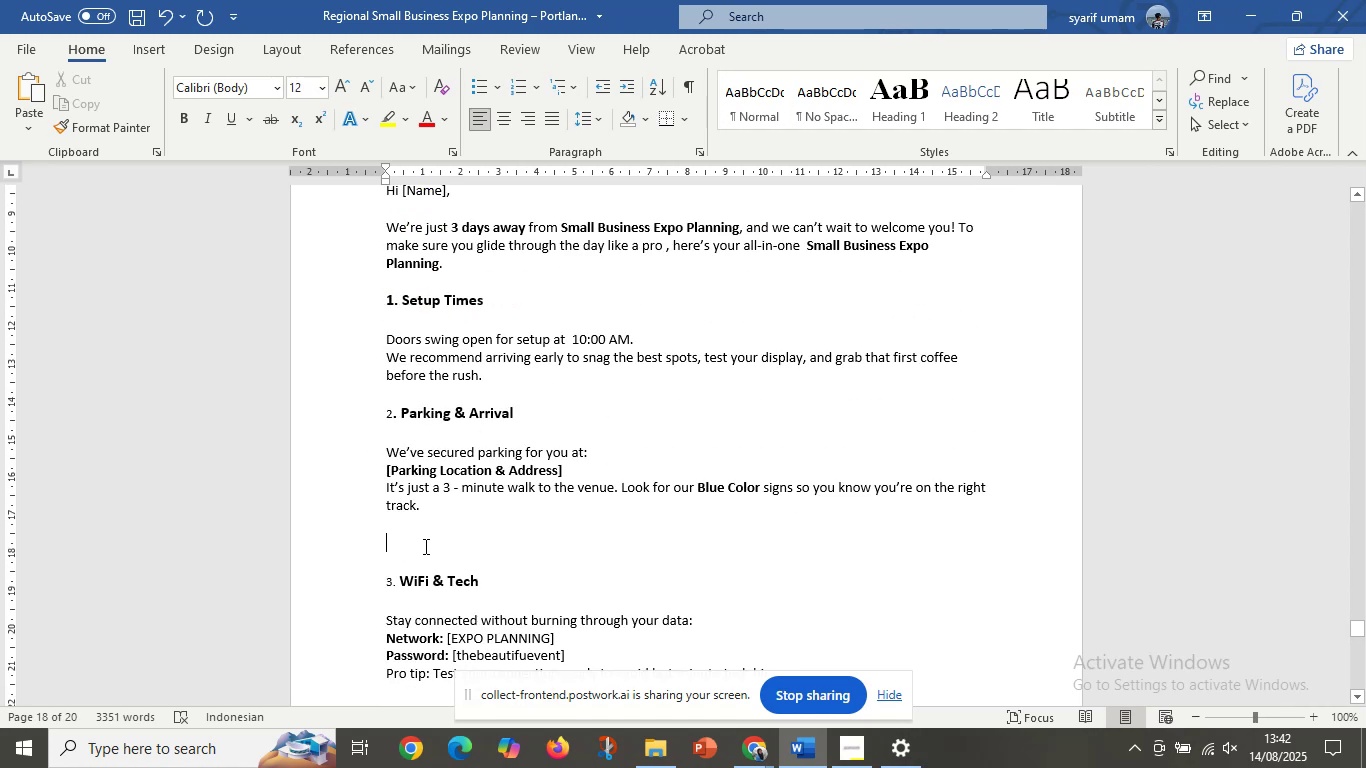 
key(Delete)
 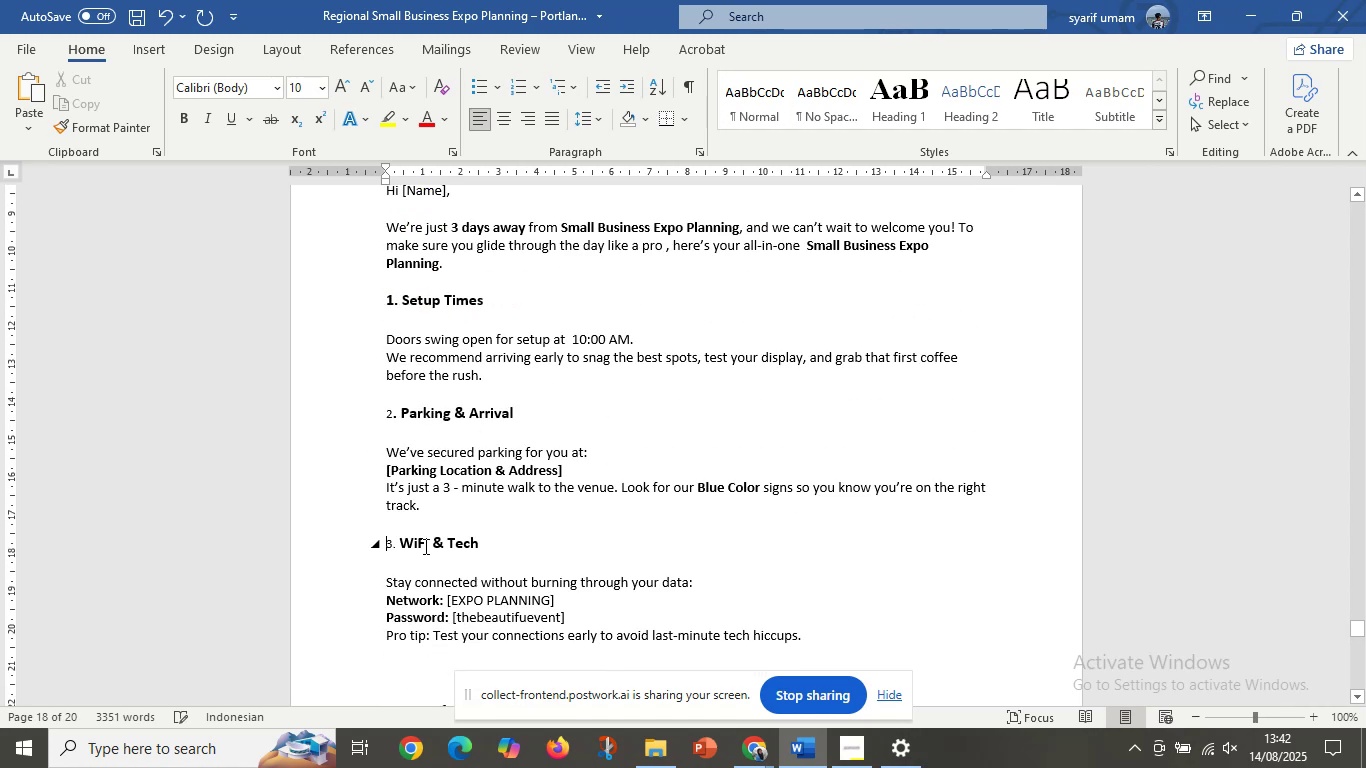 
scroll: coordinate [424, 548], scroll_direction: down, amount: 4.0
 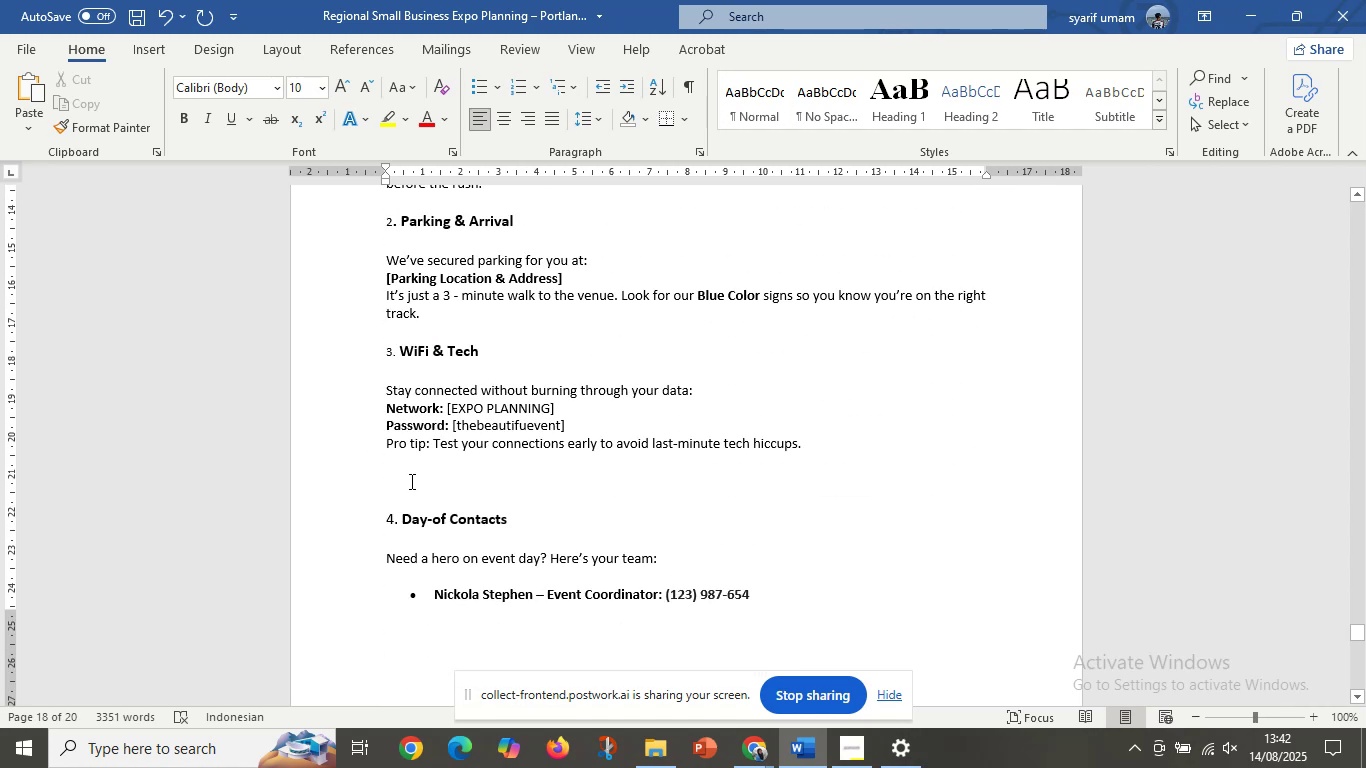 
left_click([410, 481])
 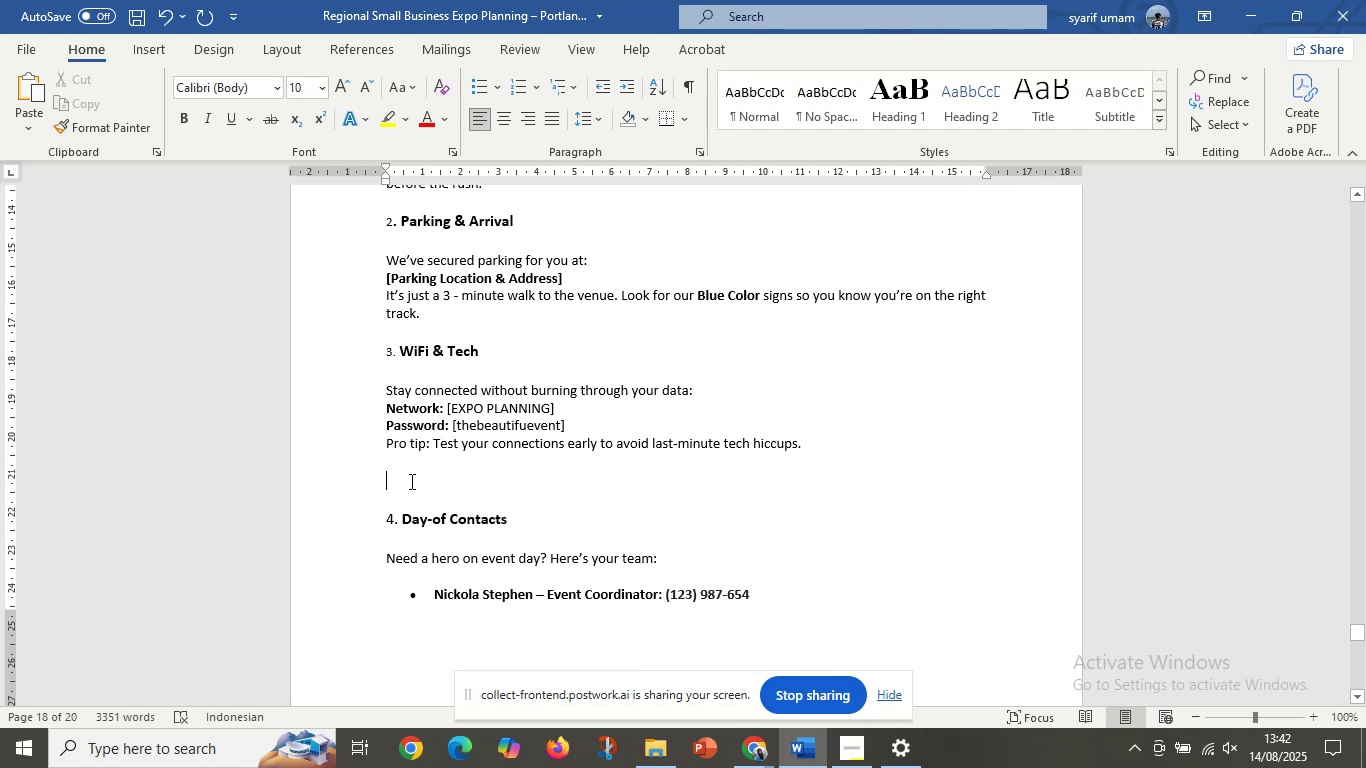 
key(Delete)
 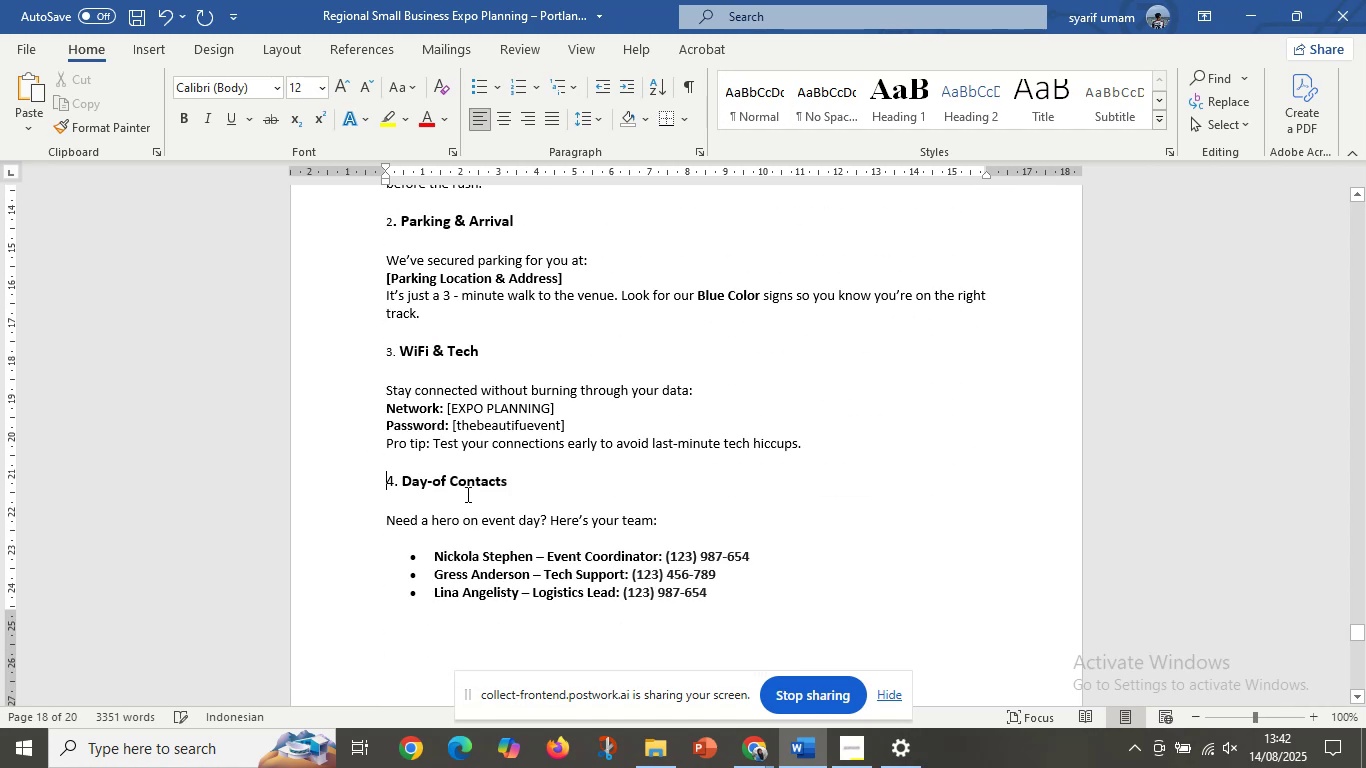 
scroll: coordinate [471, 508], scroll_direction: down, amount: 4.0
 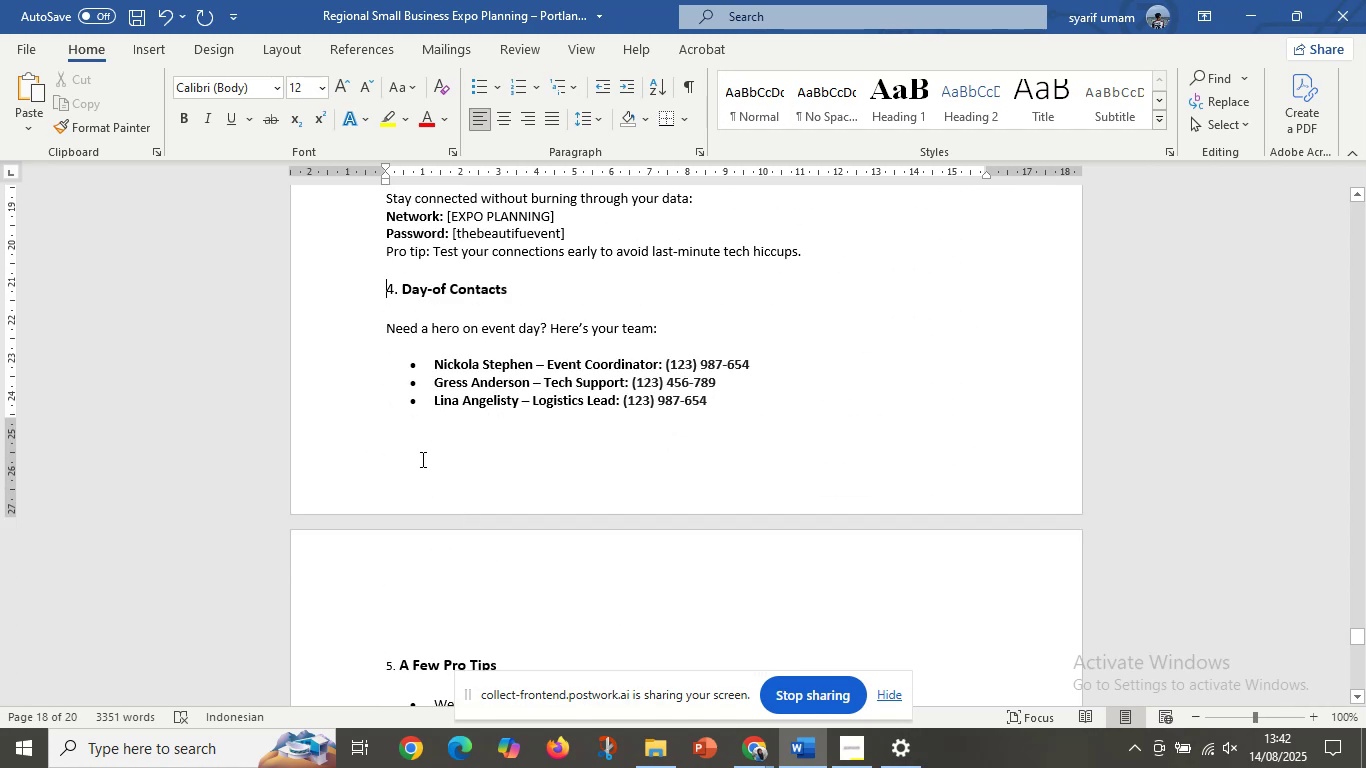 
left_click([421, 450])
 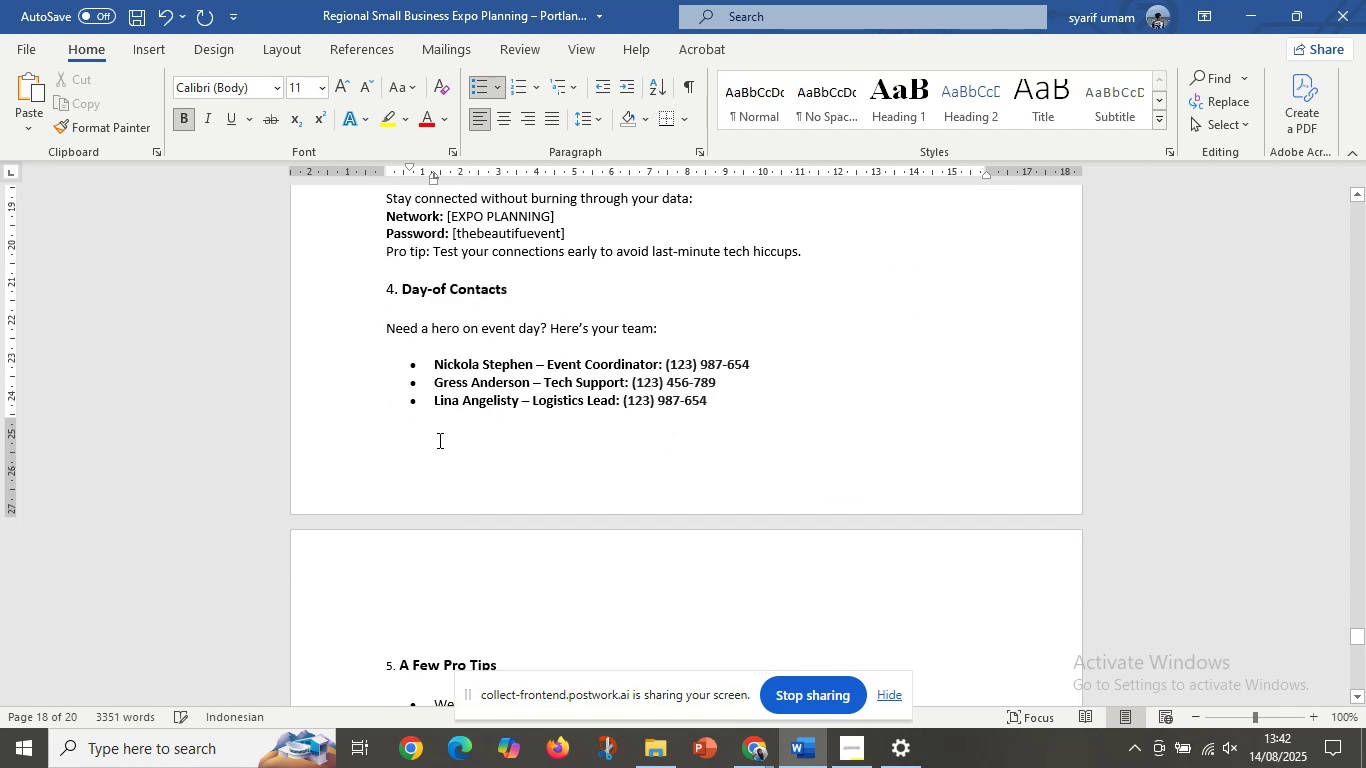 
left_click([421, 436])
 